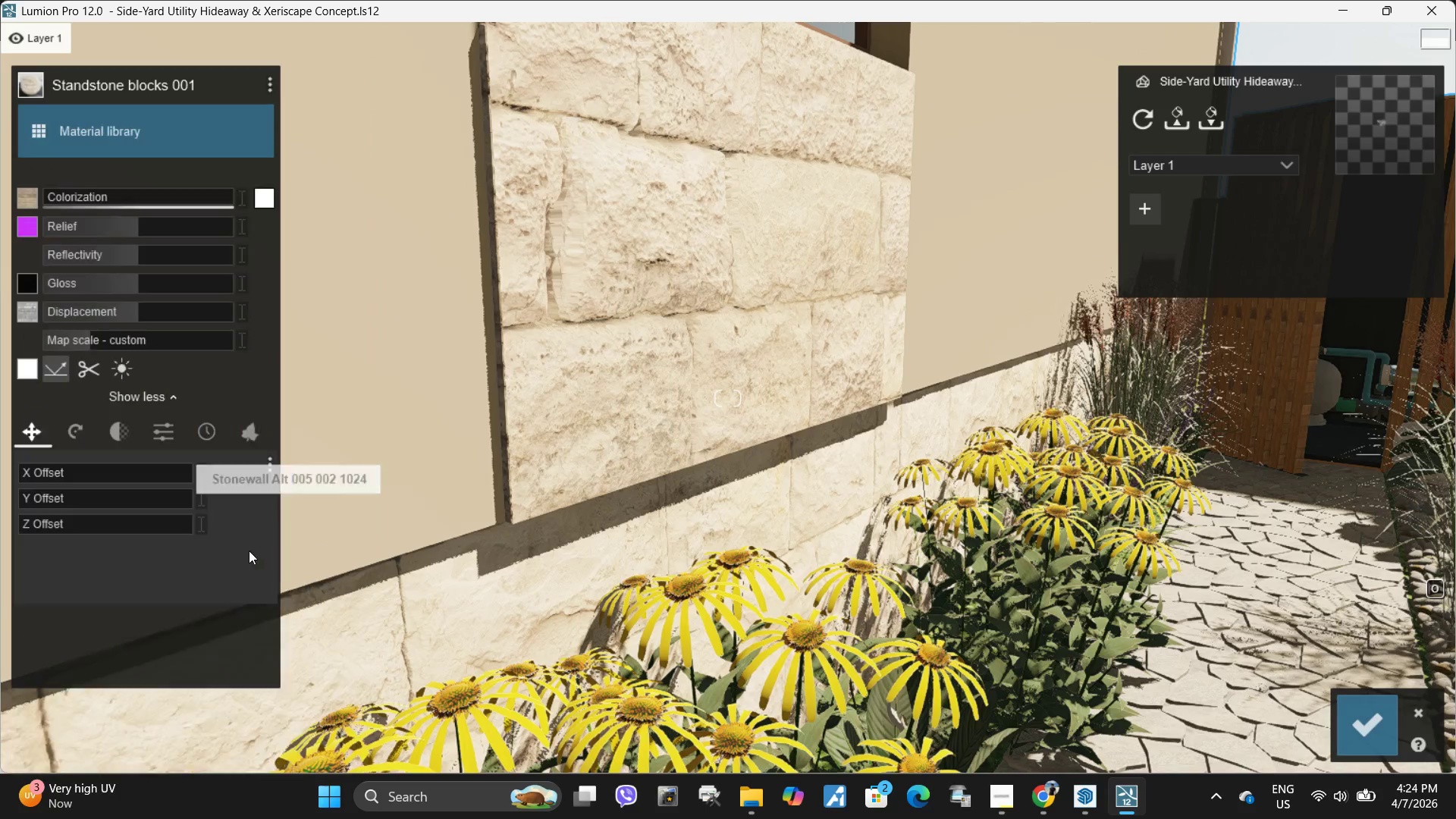 
double_click([249, 544])
 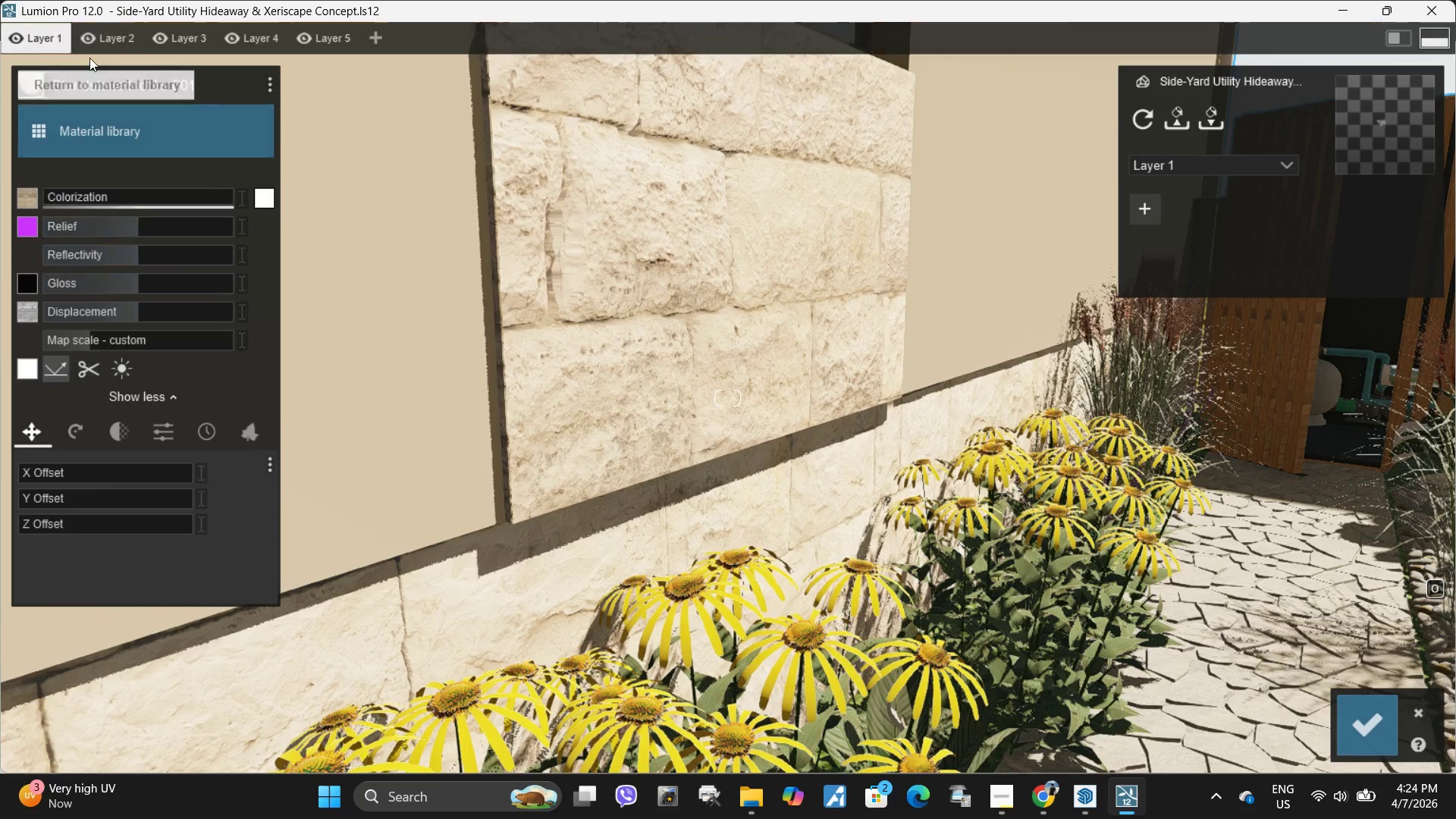 
left_click([110, 131])
 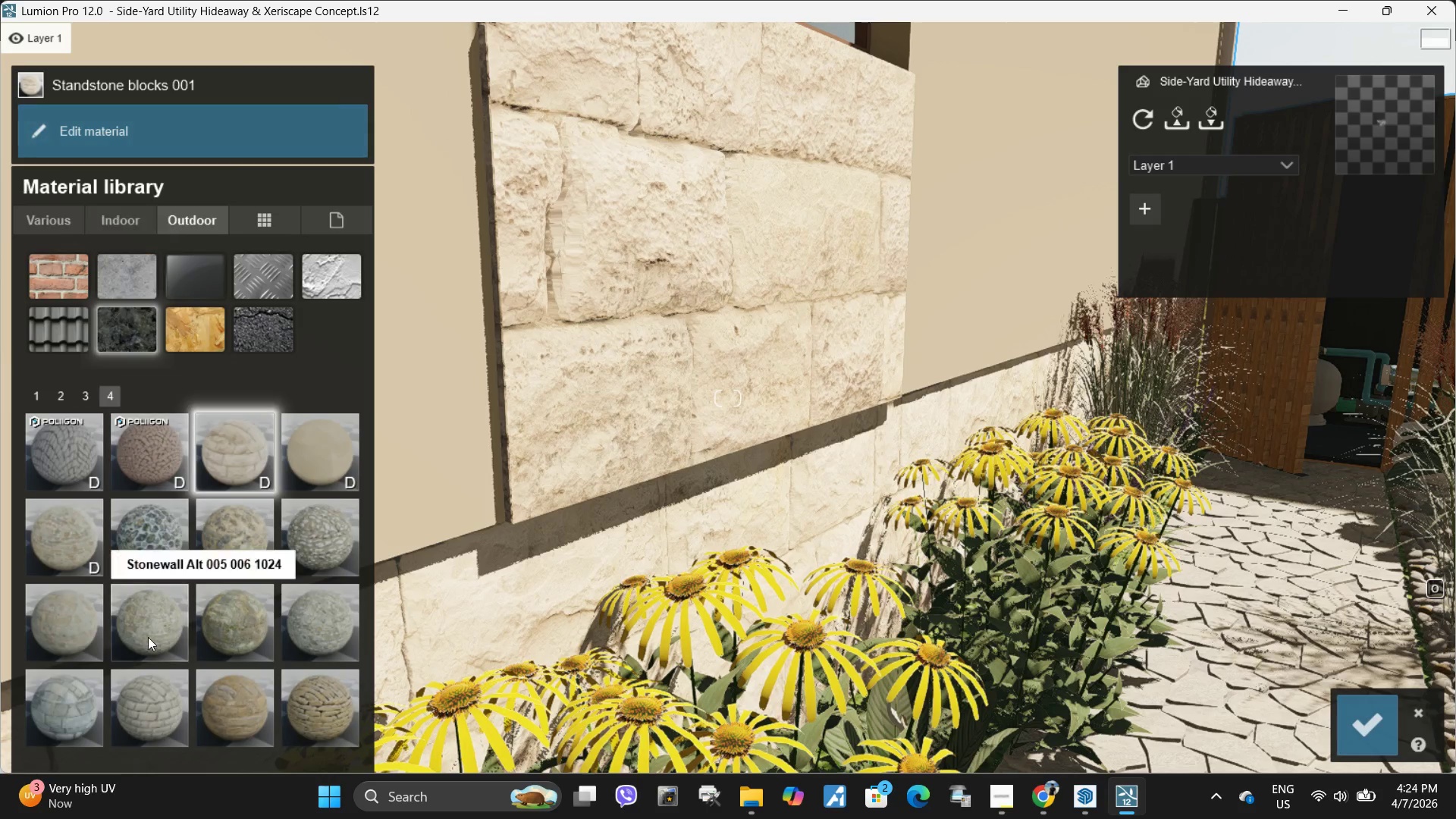 
left_click([146, 638])
 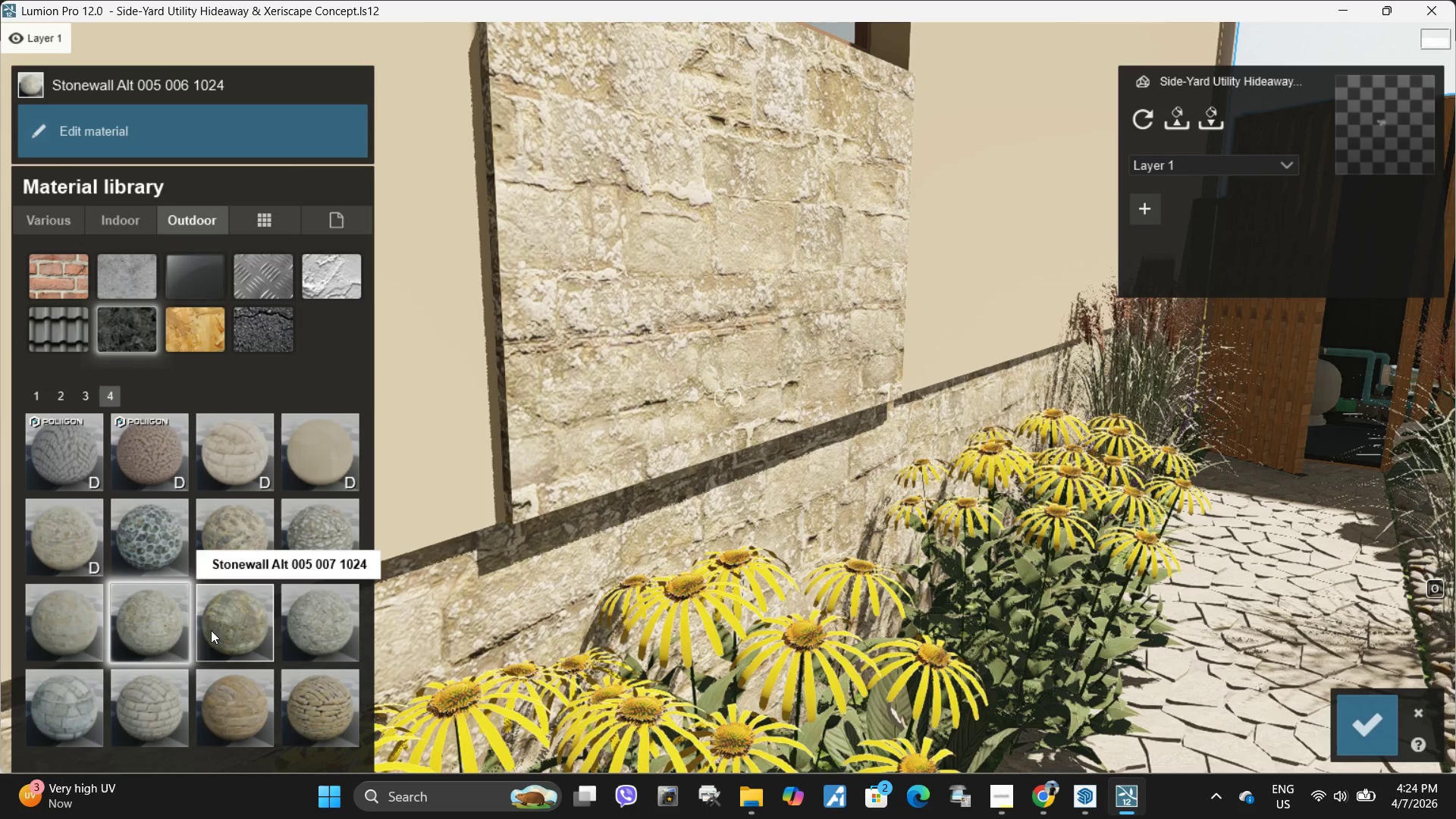 
left_click([203, 629])
 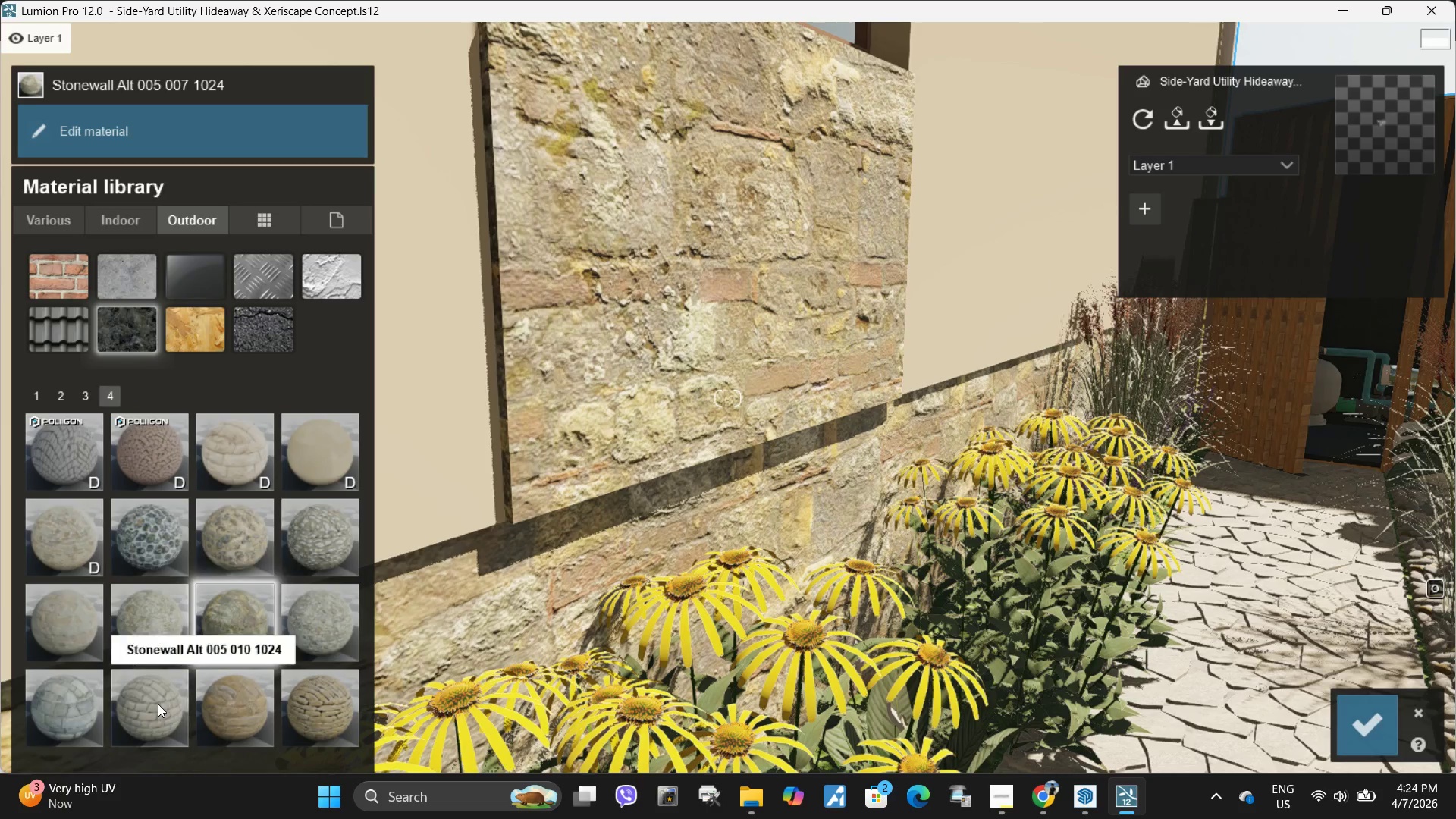 
left_click([155, 706])
 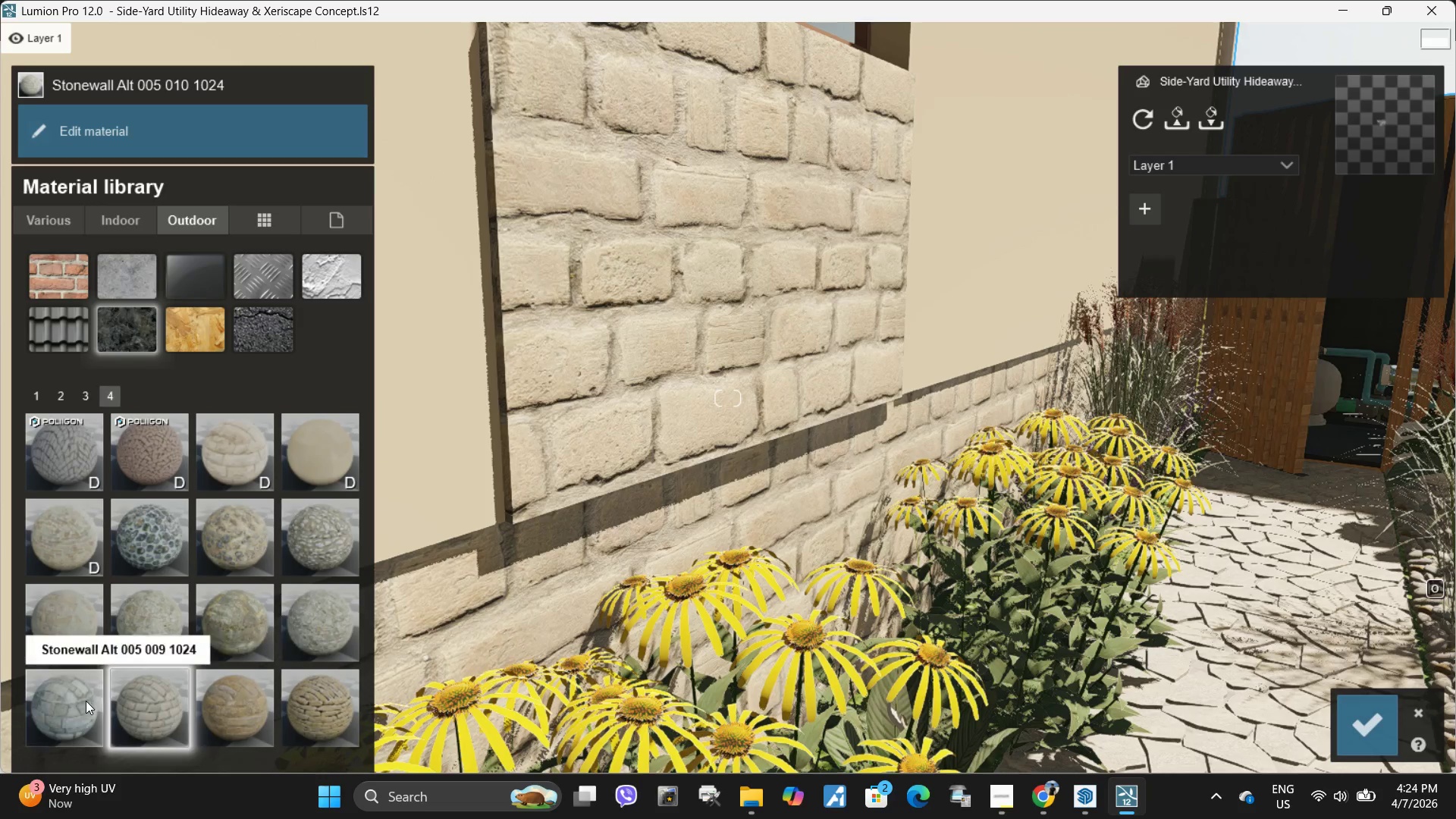 
double_click([84, 701])
 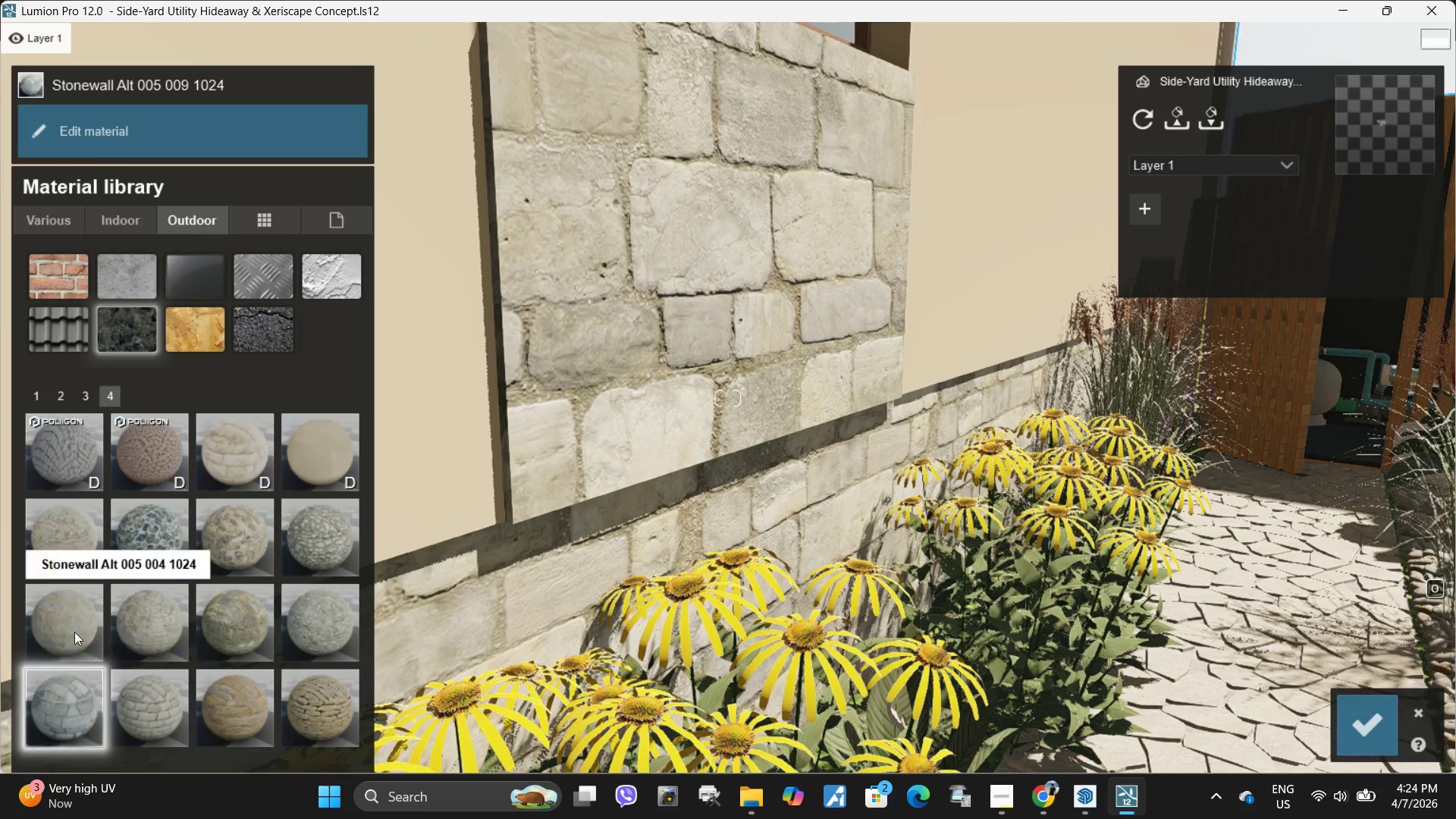 
triple_click([74, 632])
 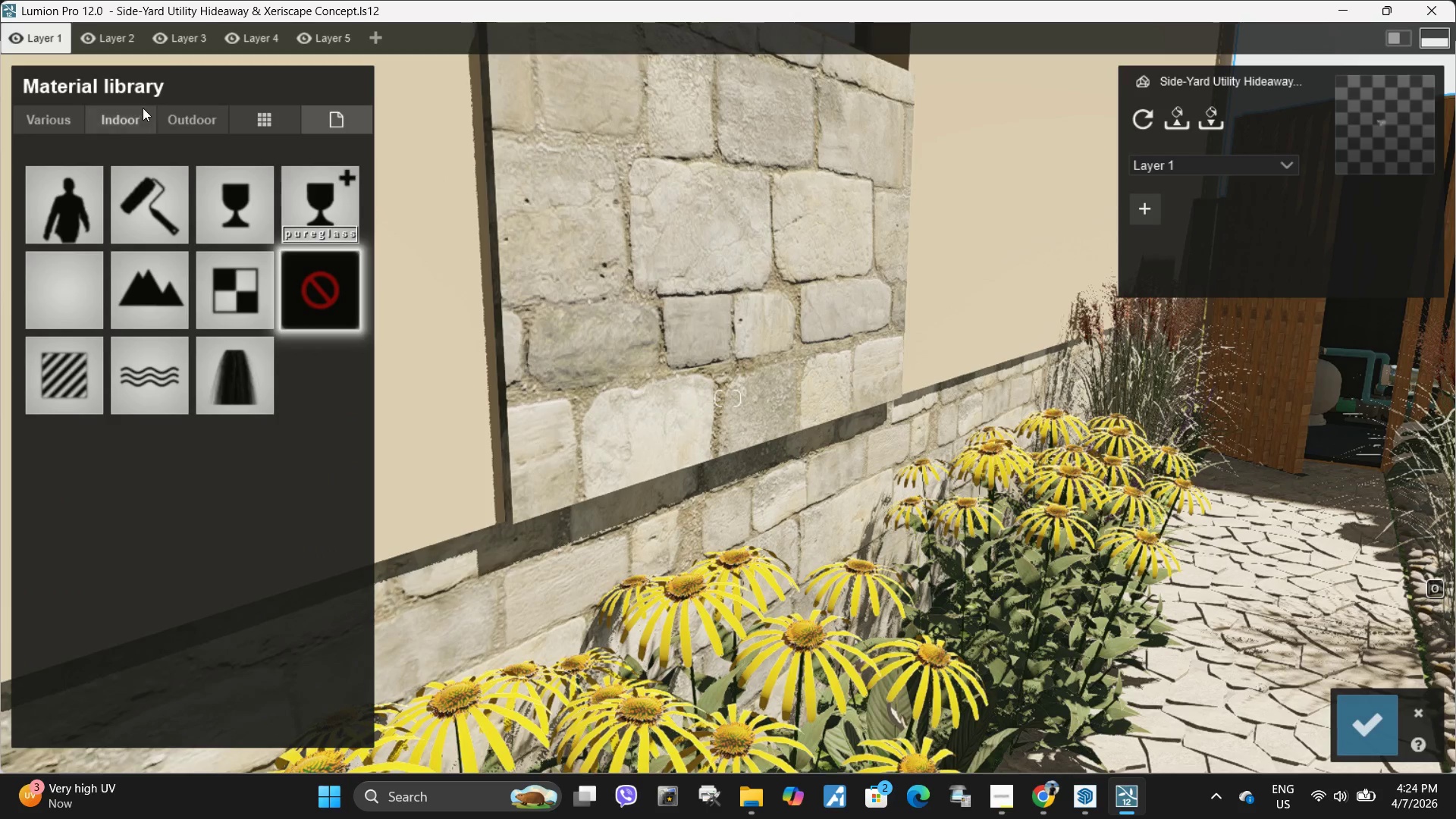 
double_click([180, 124])
 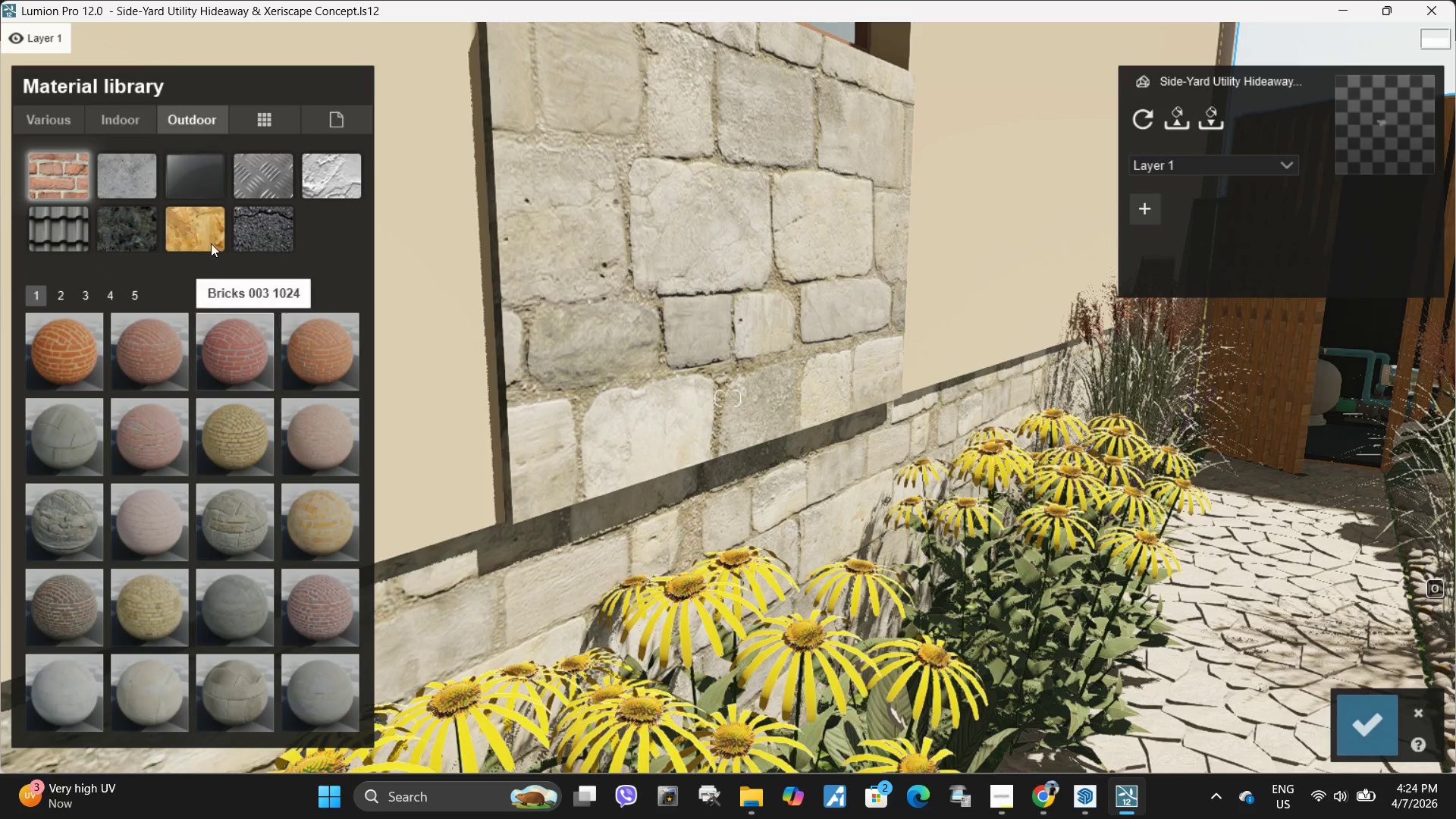 
left_click([208, 228])
 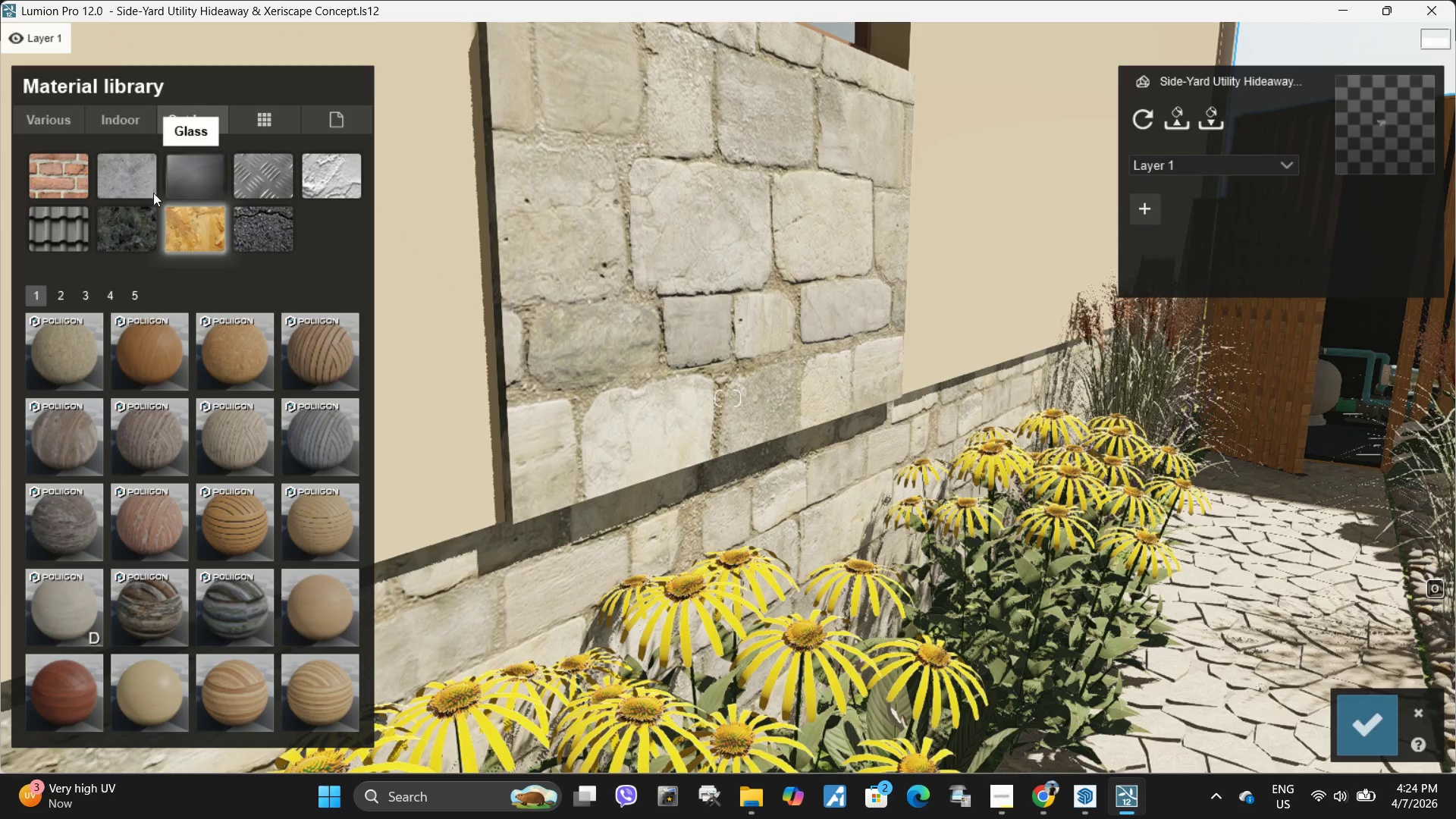 
left_click([138, 231])
 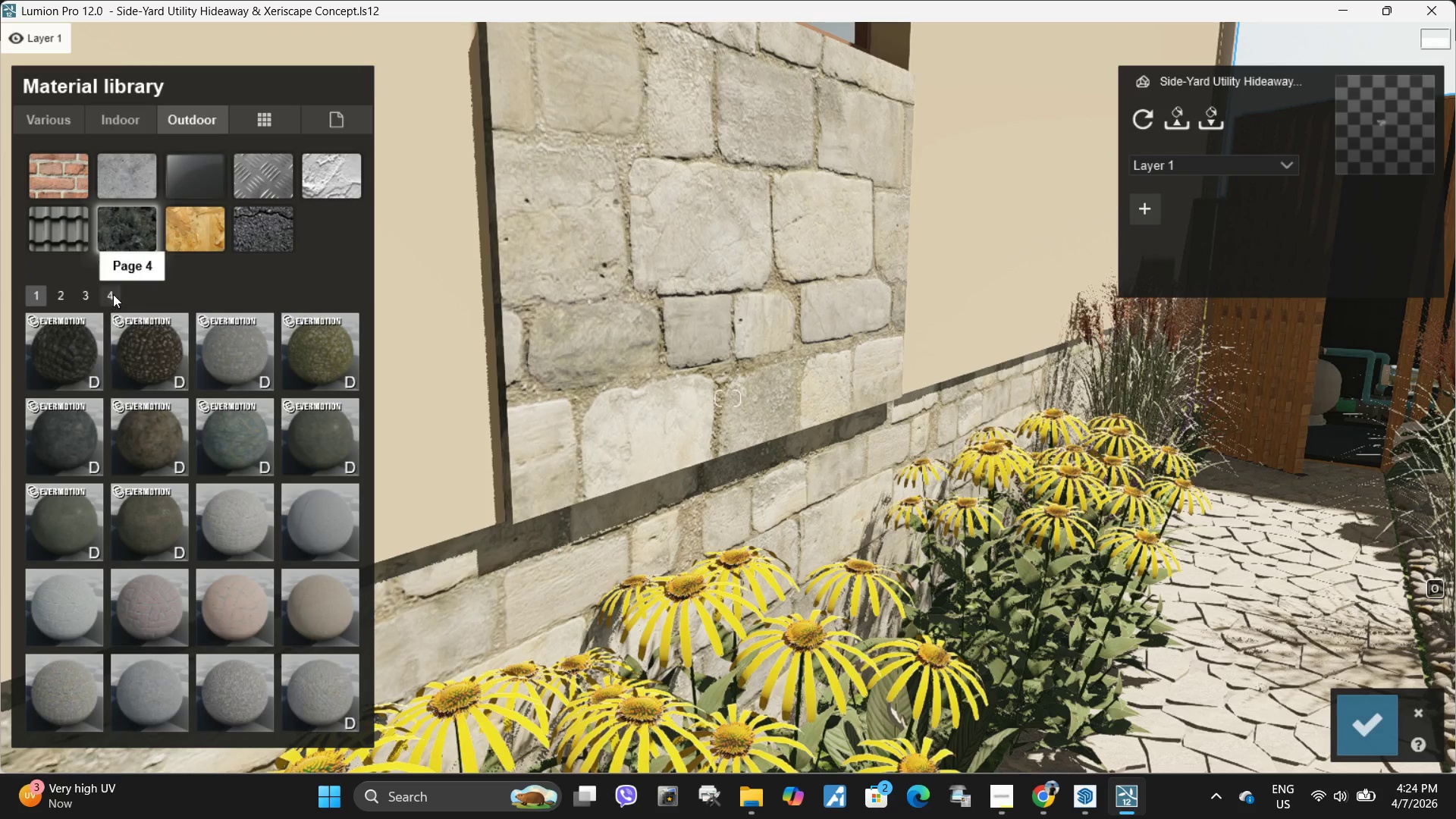 
left_click([107, 292])
 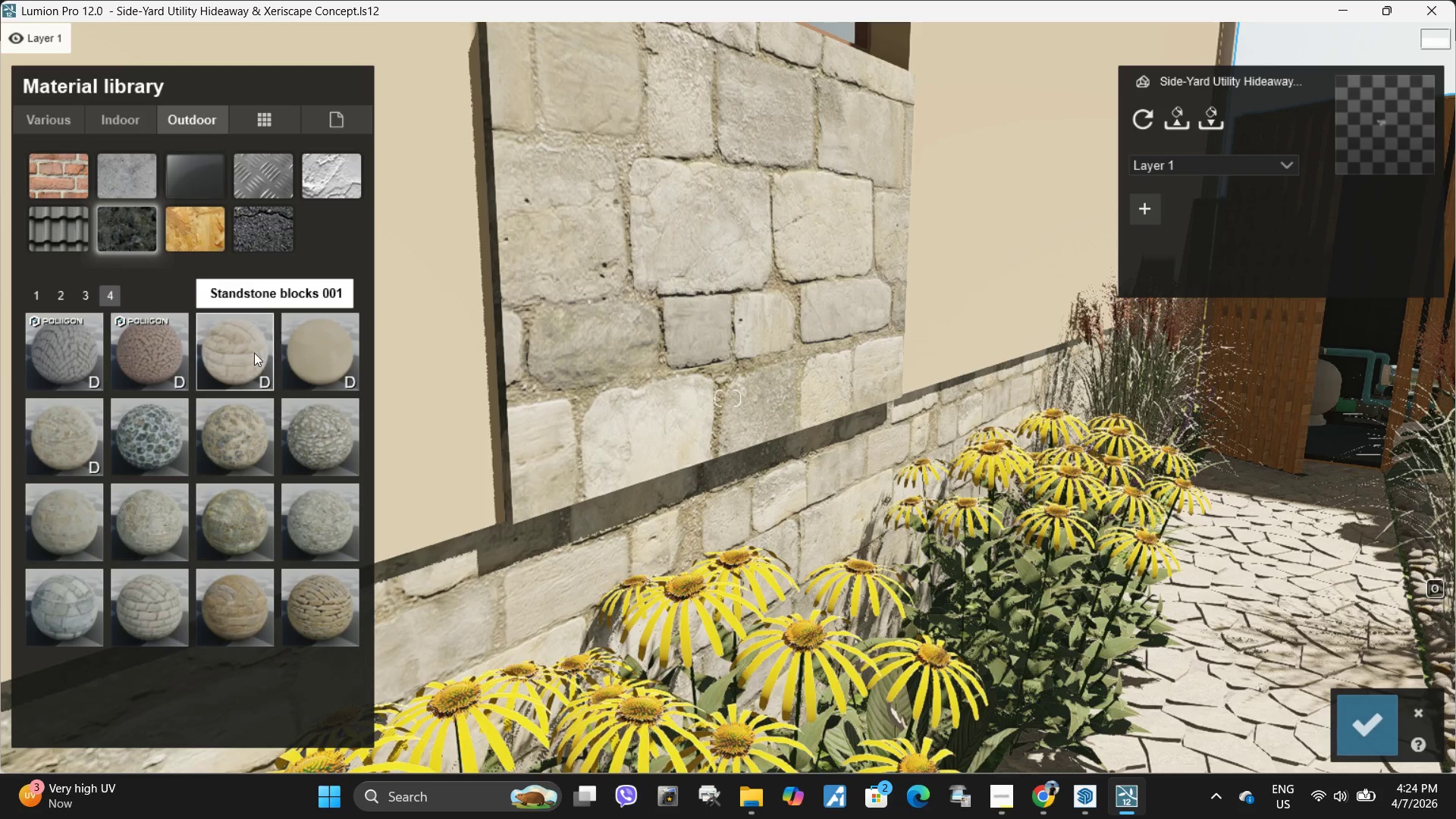 
left_click([294, 353])
 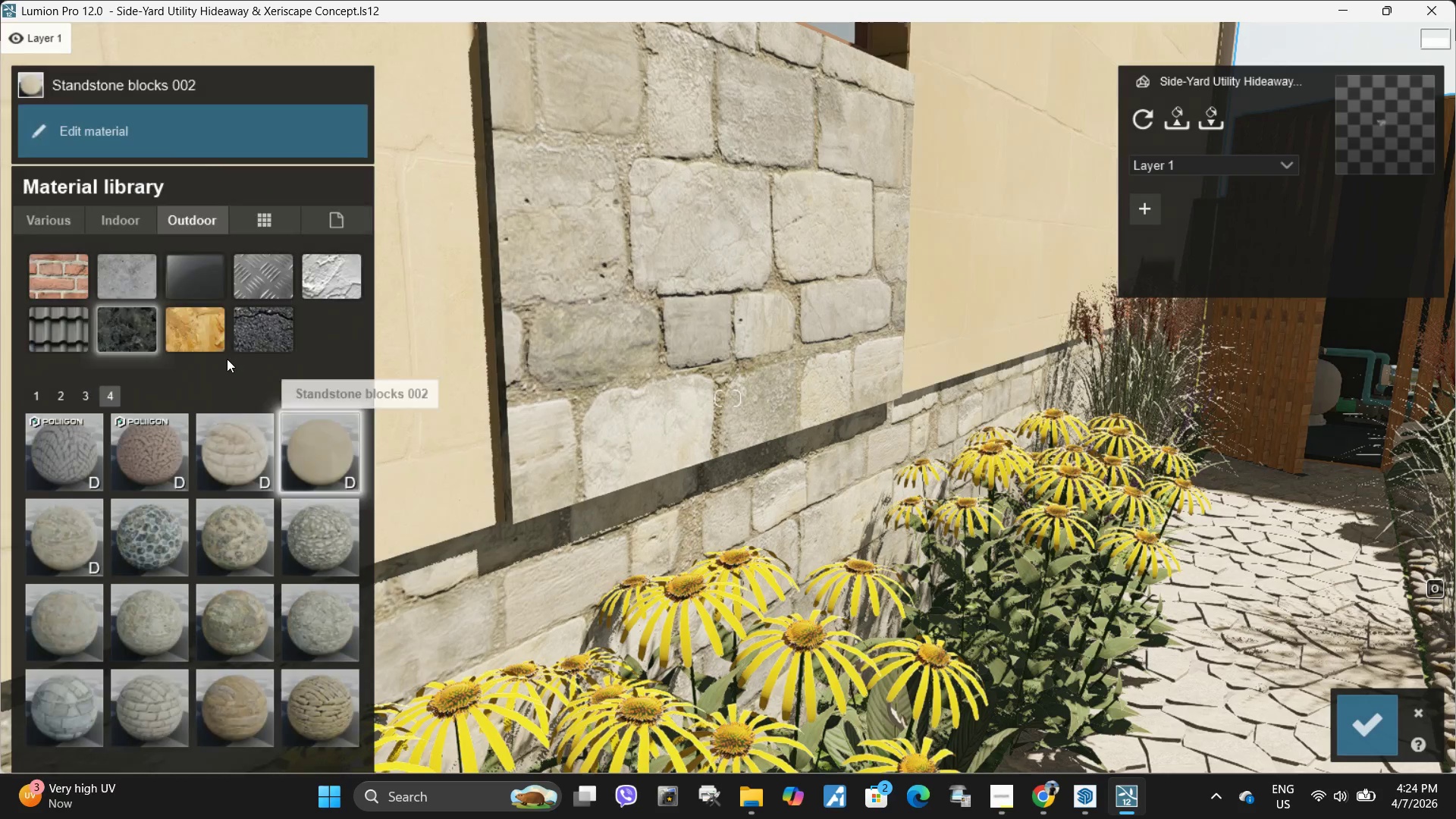 
left_click([227, 359])
 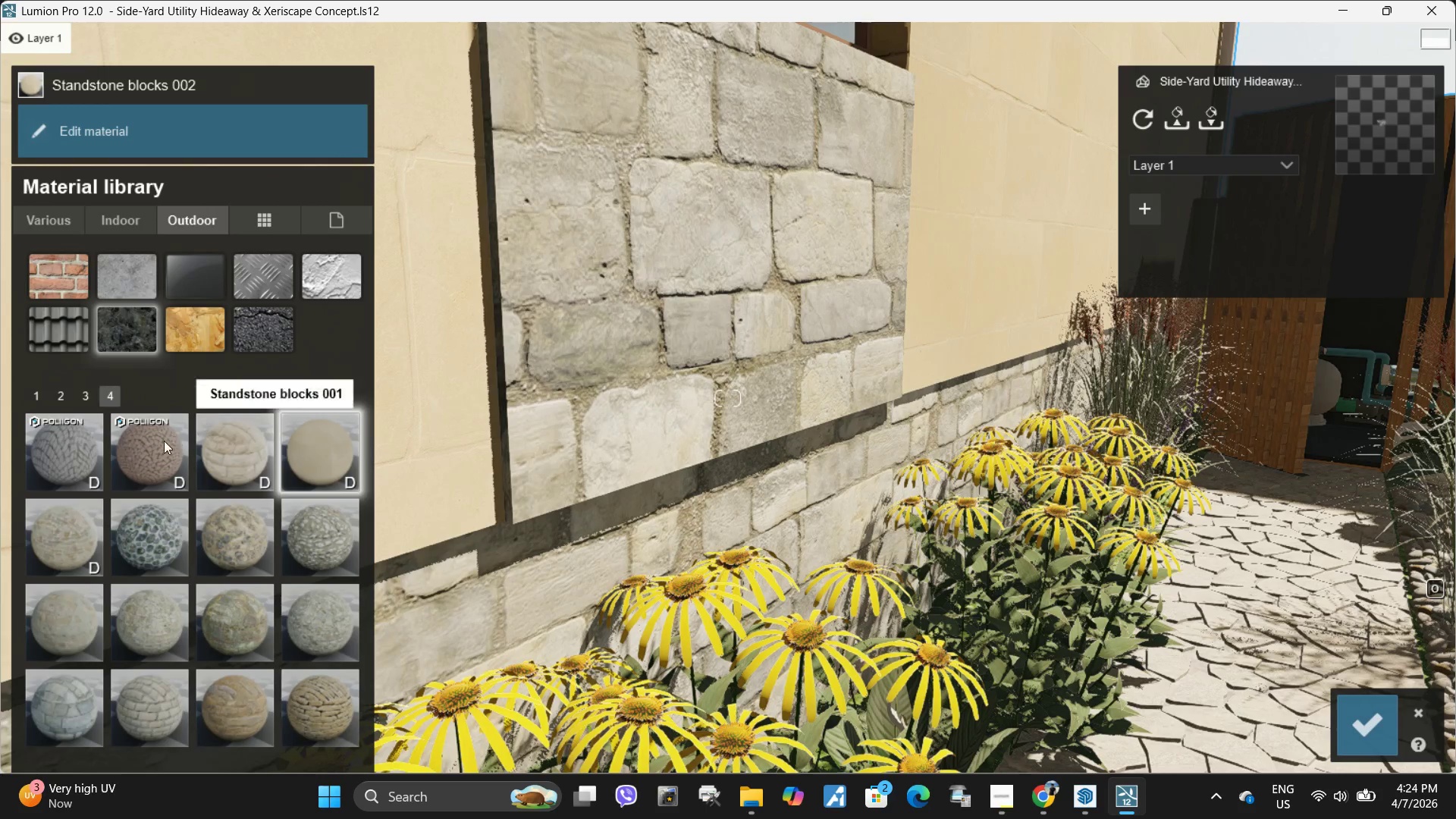 
left_click([157, 443])
 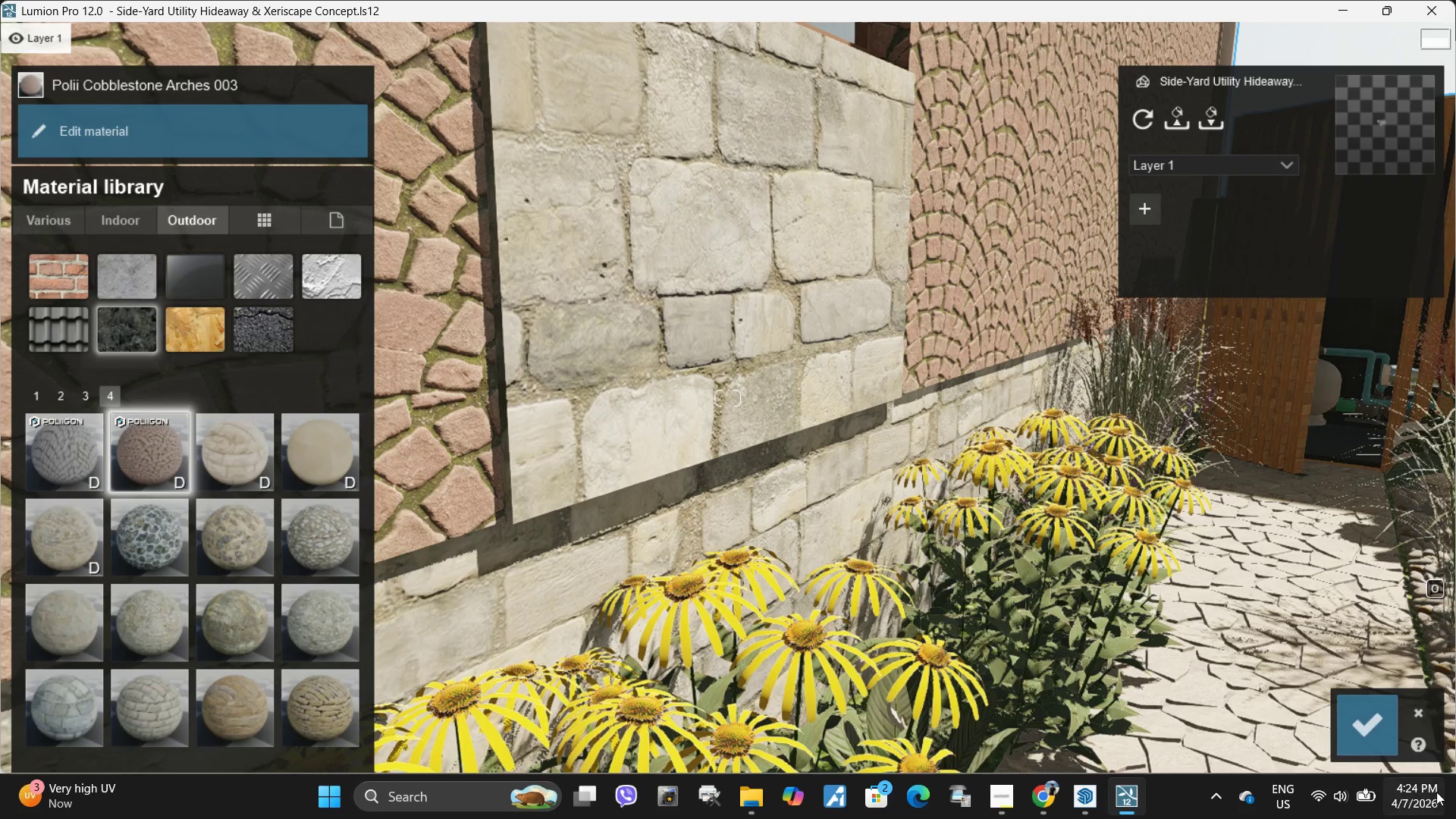 
double_click([1422, 705])
 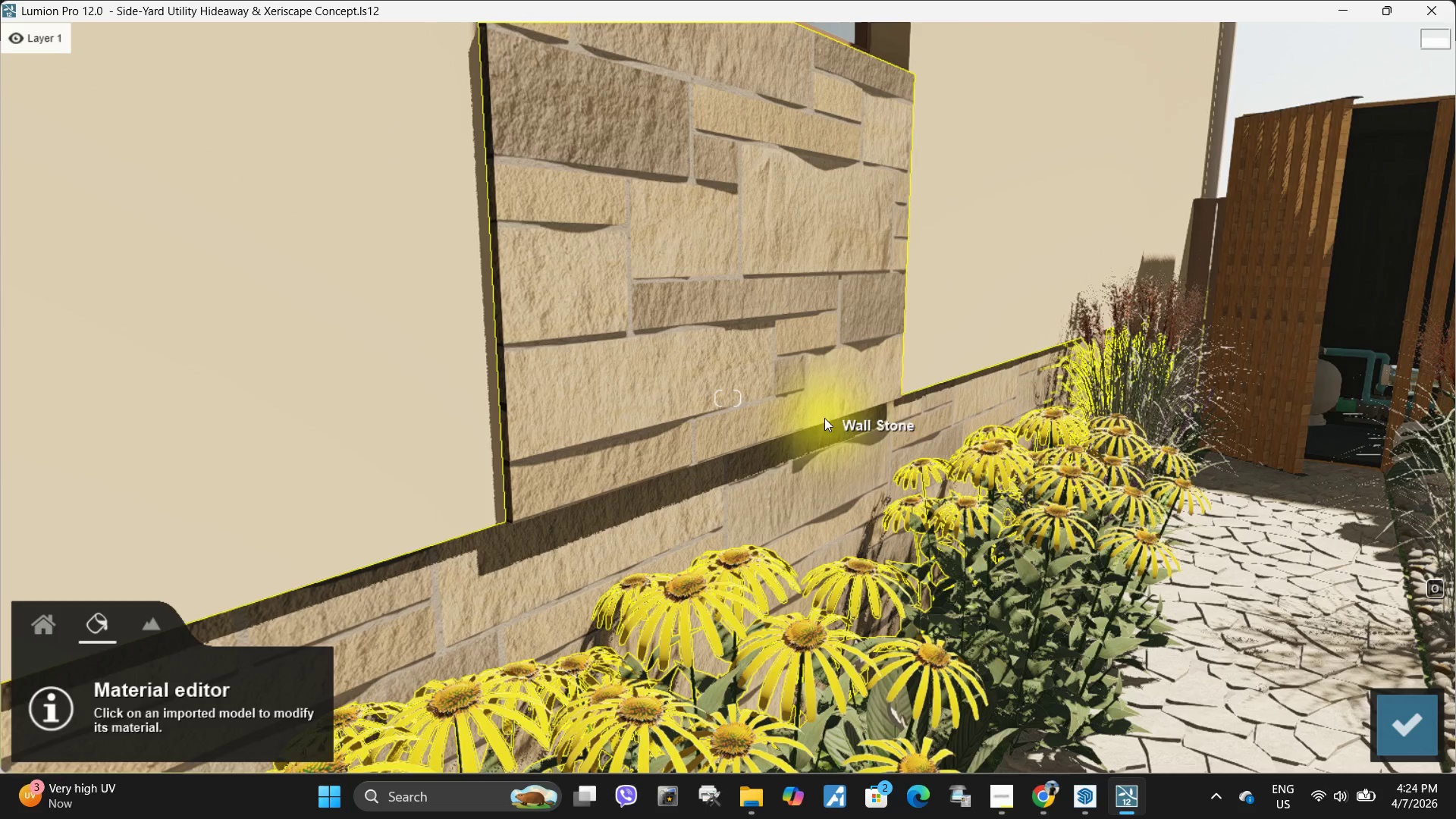 
left_click([797, 346])
 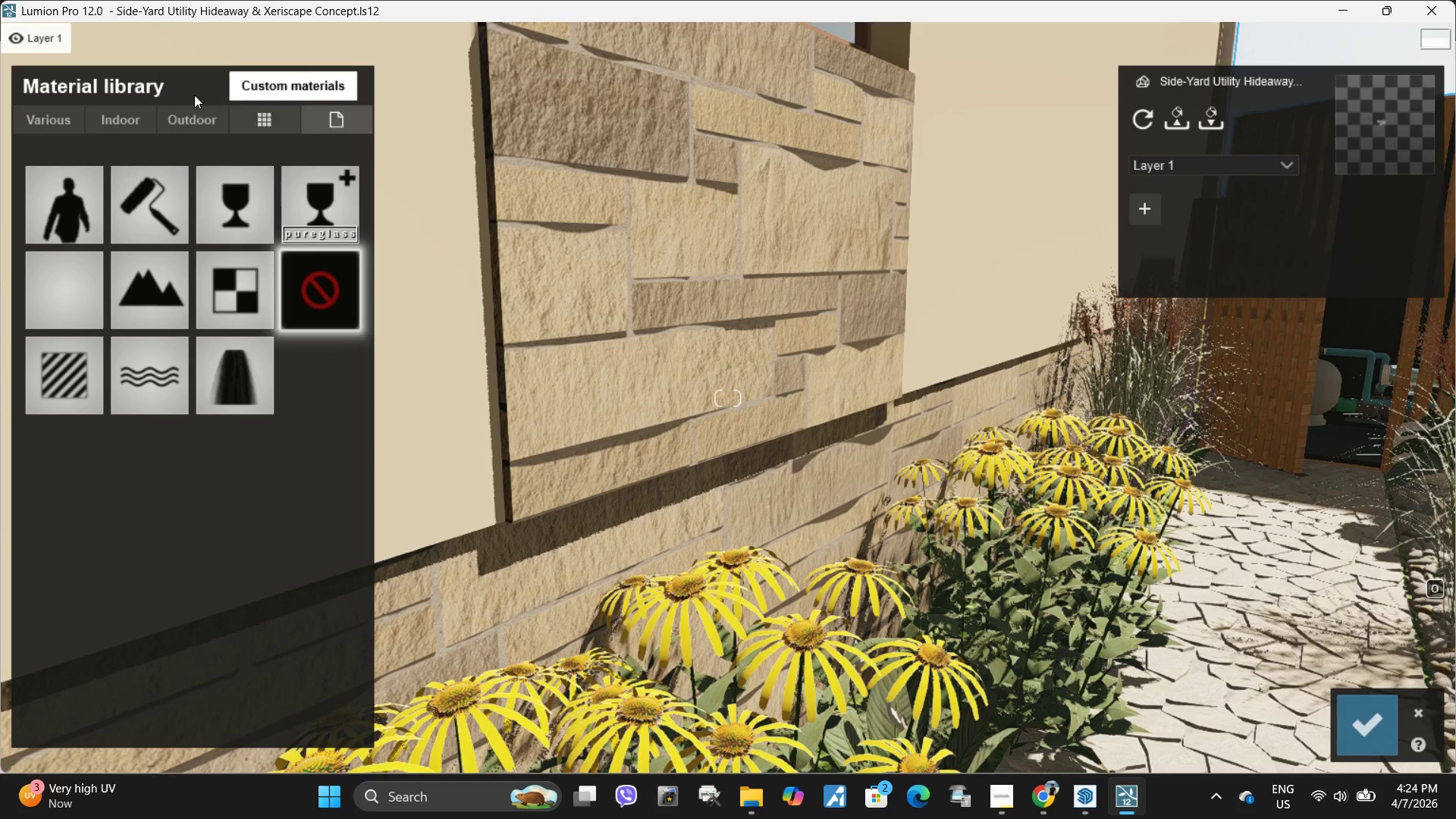 
left_click([195, 115])
 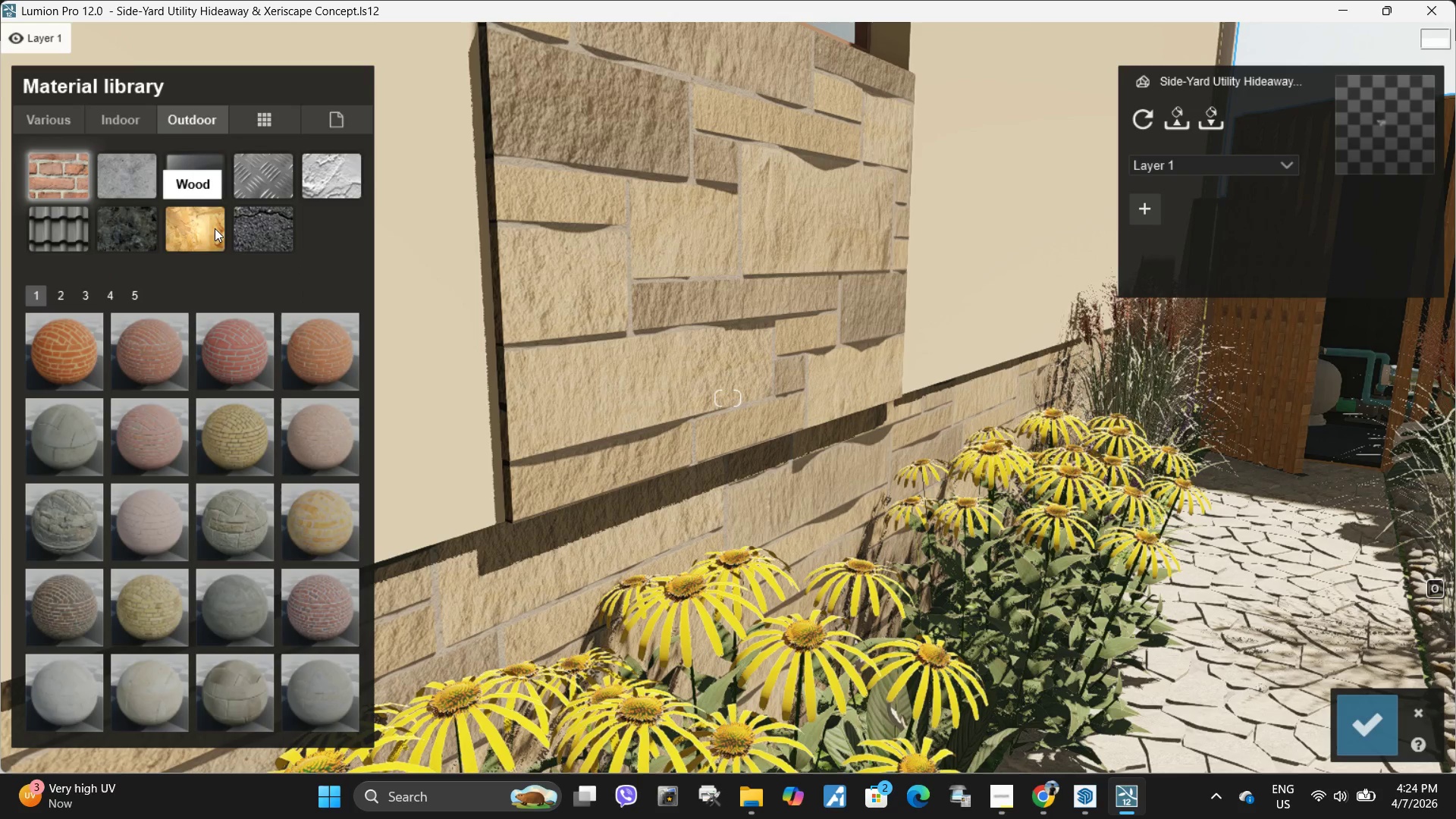 
double_click([215, 228])
 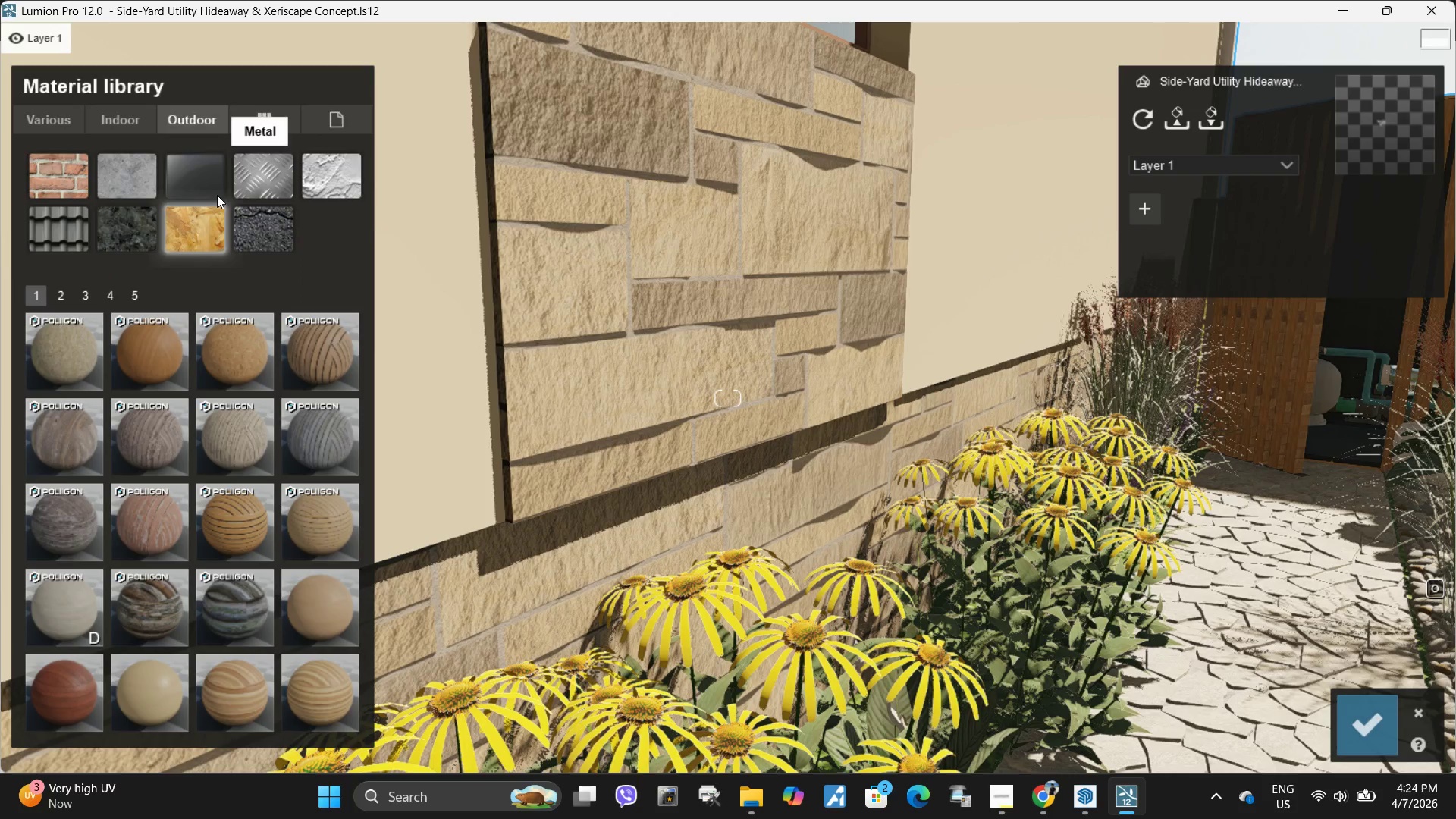 
left_click([146, 213])
 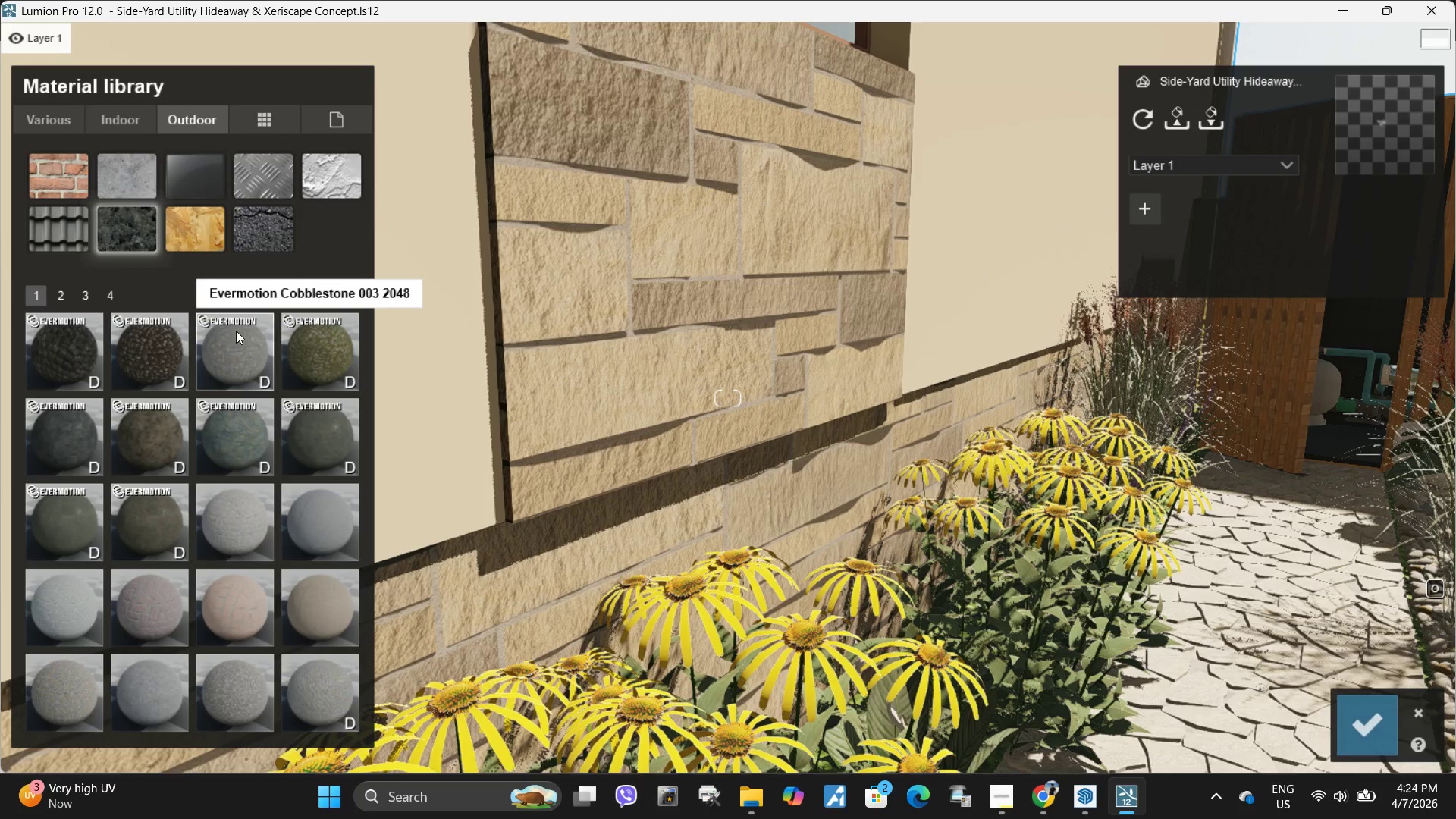 
left_click([236, 330])
 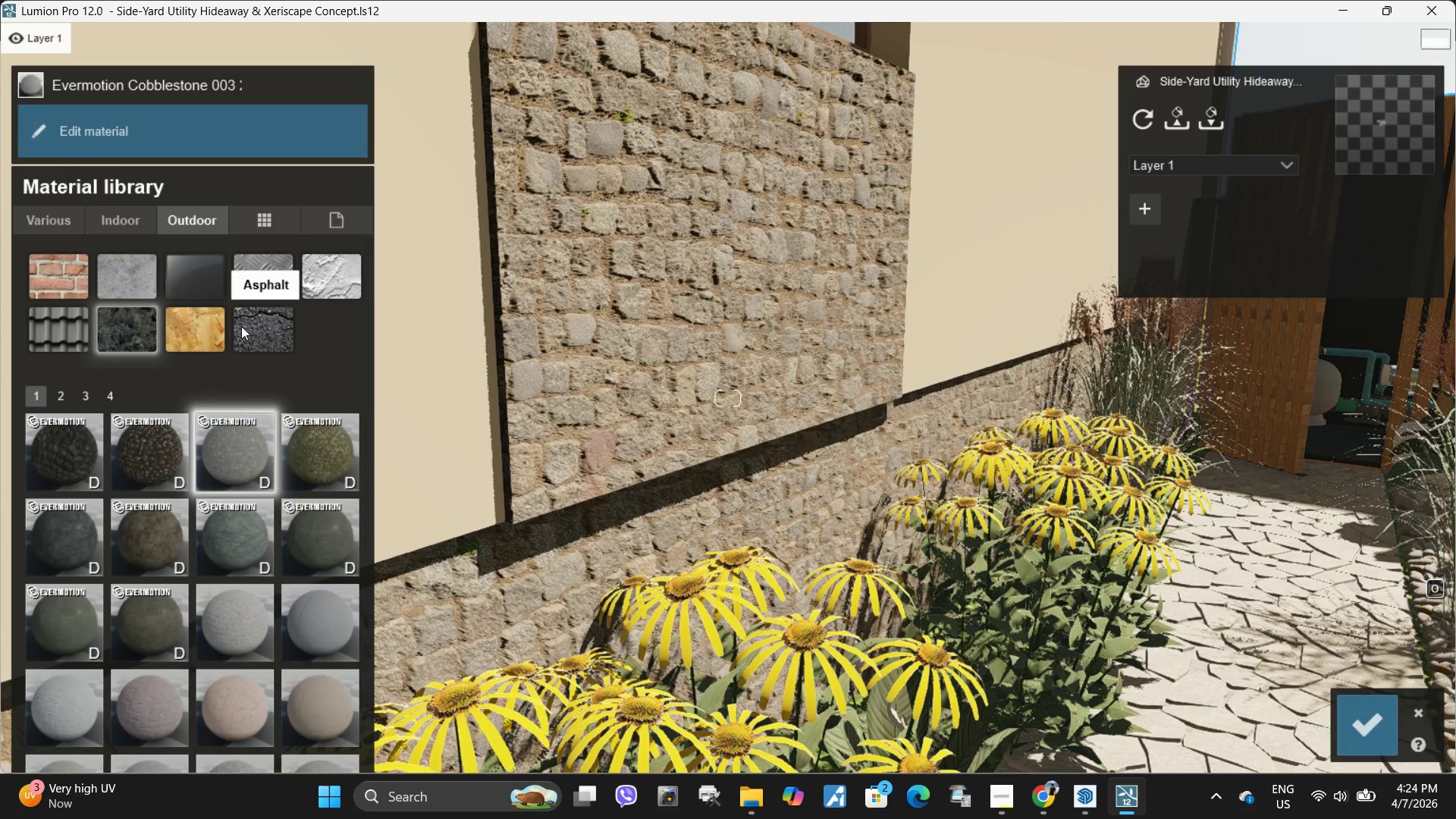 
left_click([147, 446])
 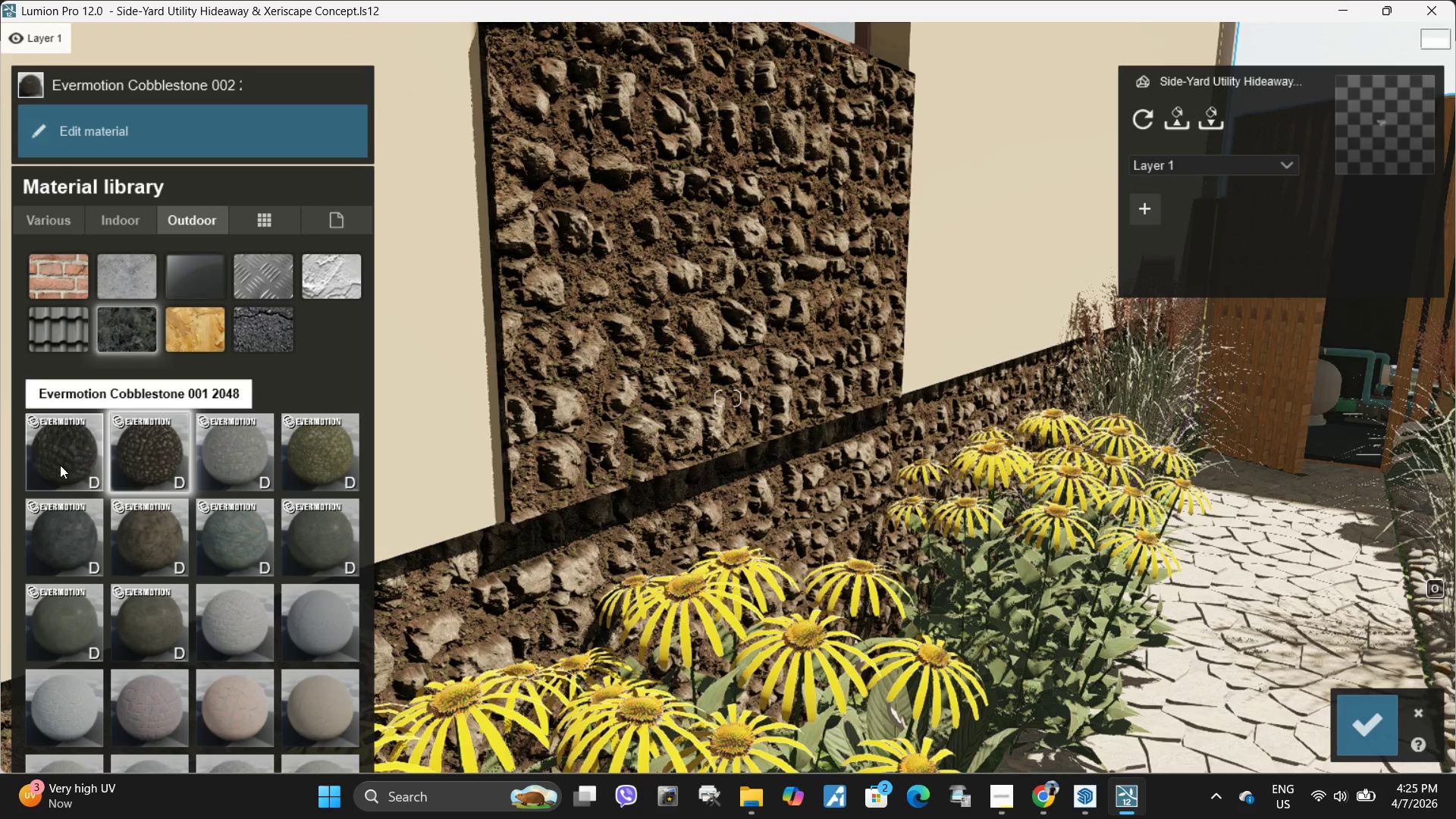 
left_click([49, 464])
 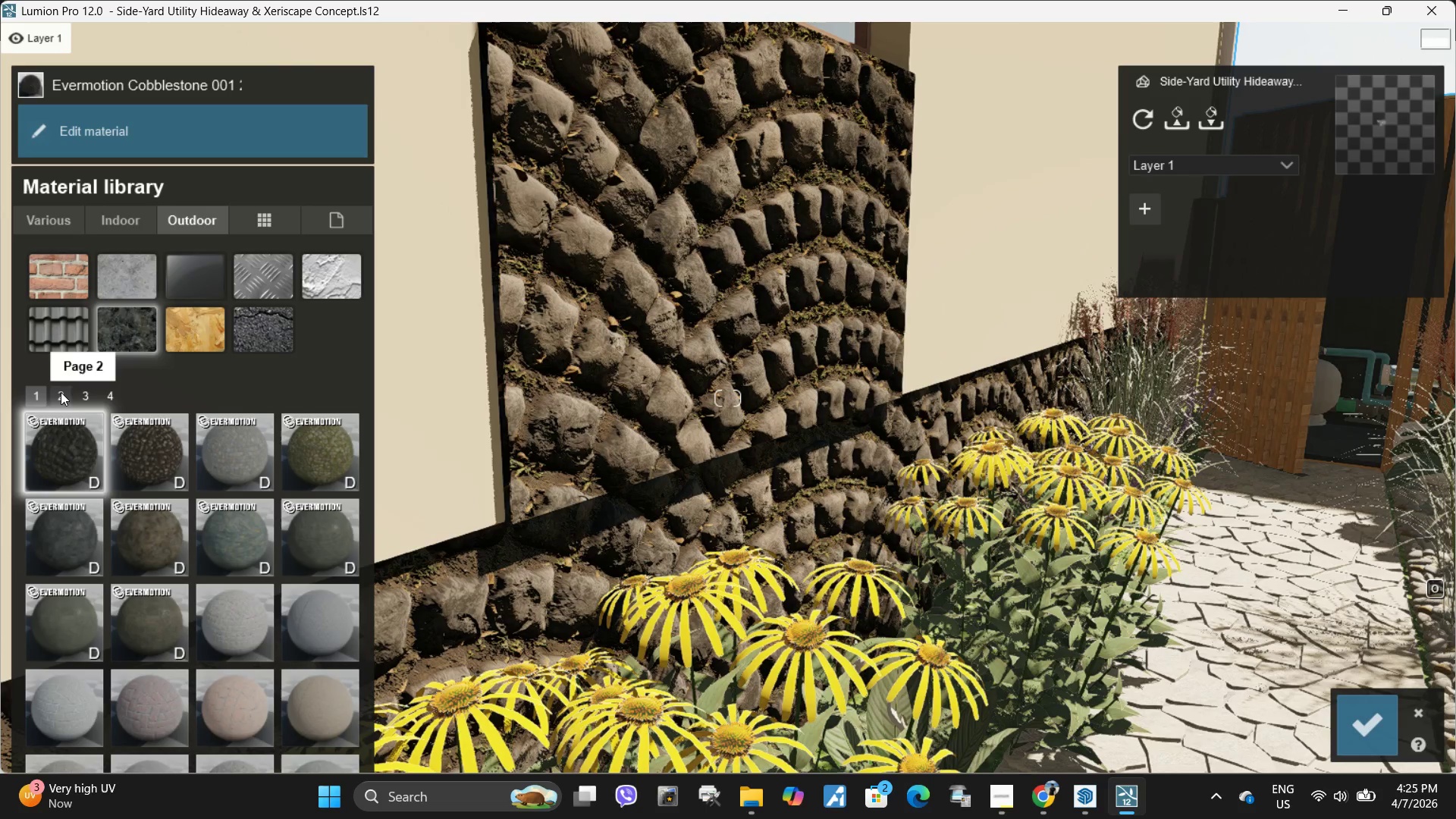 
left_click([61, 390])
 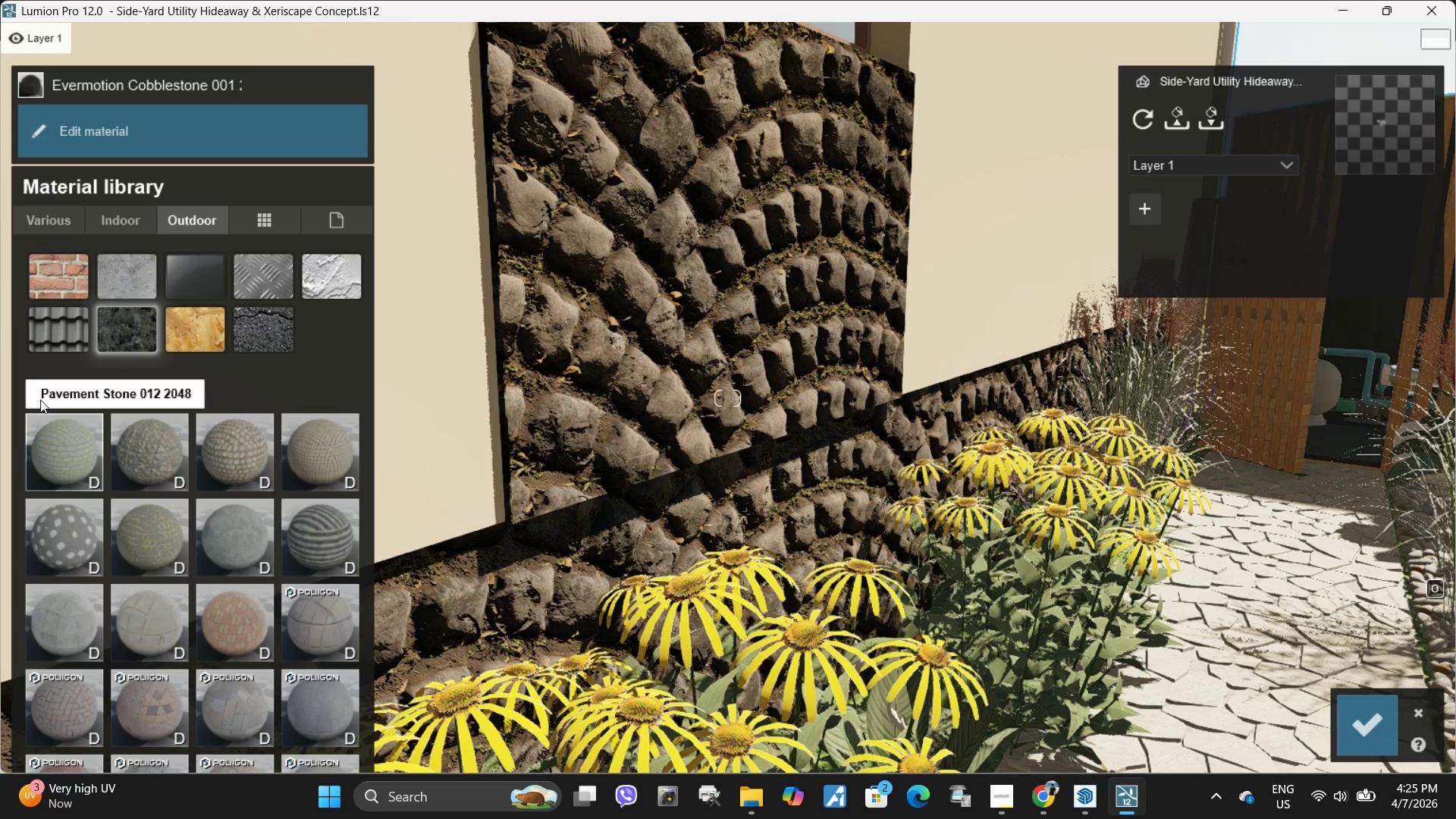 
left_click([40, 397])
 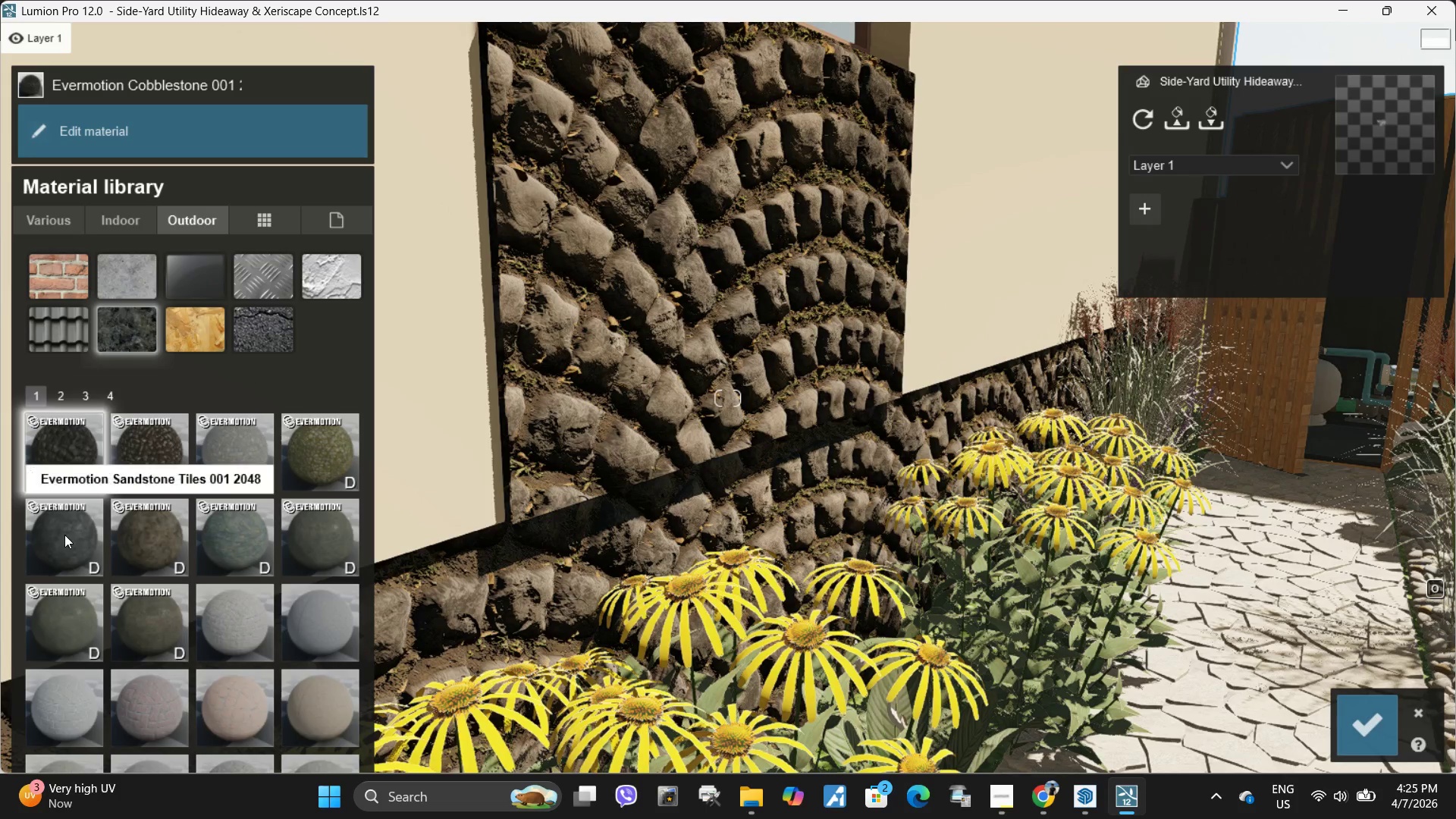 
left_click([64, 535])
 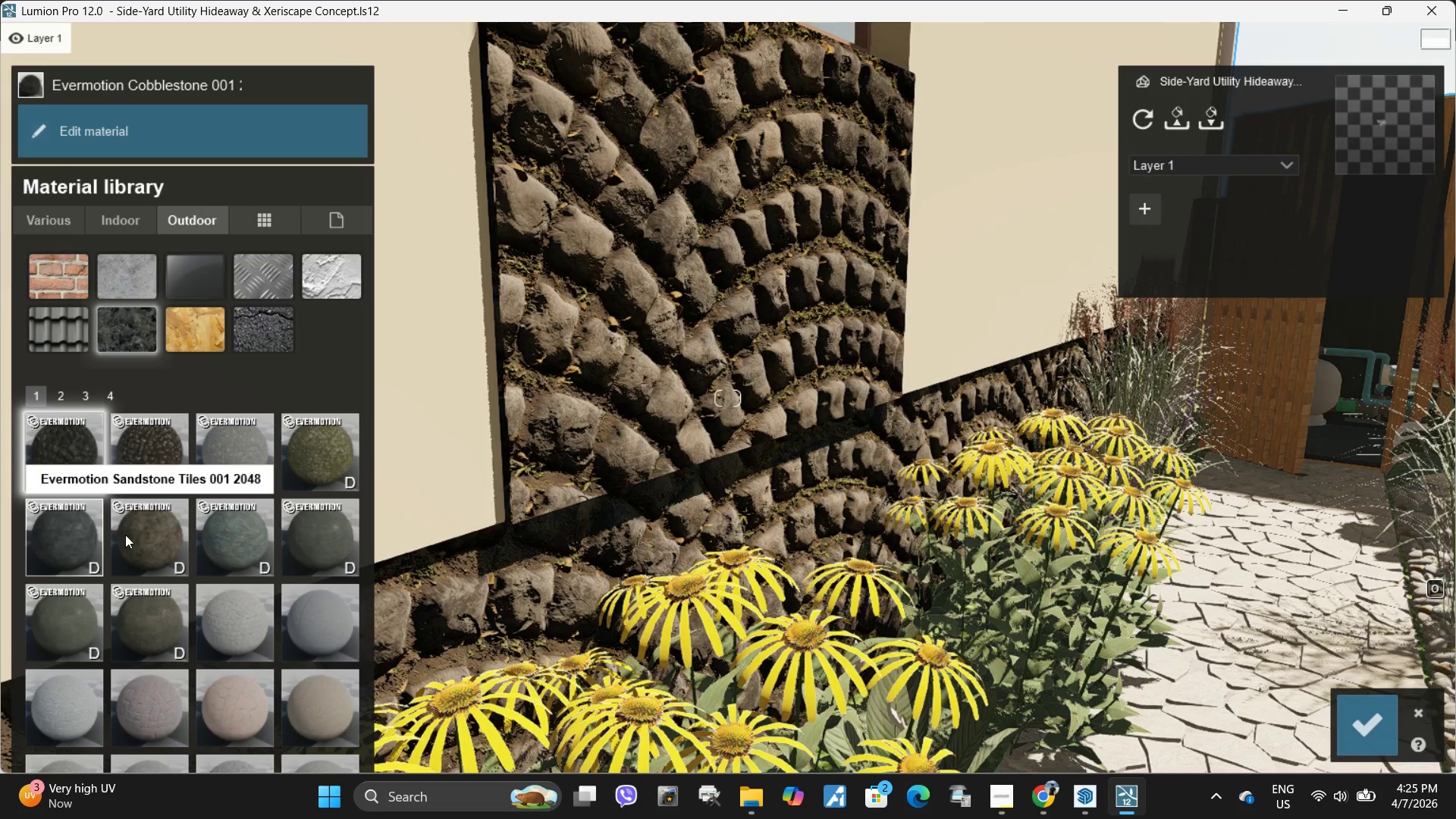 
mouse_move([184, 543])
 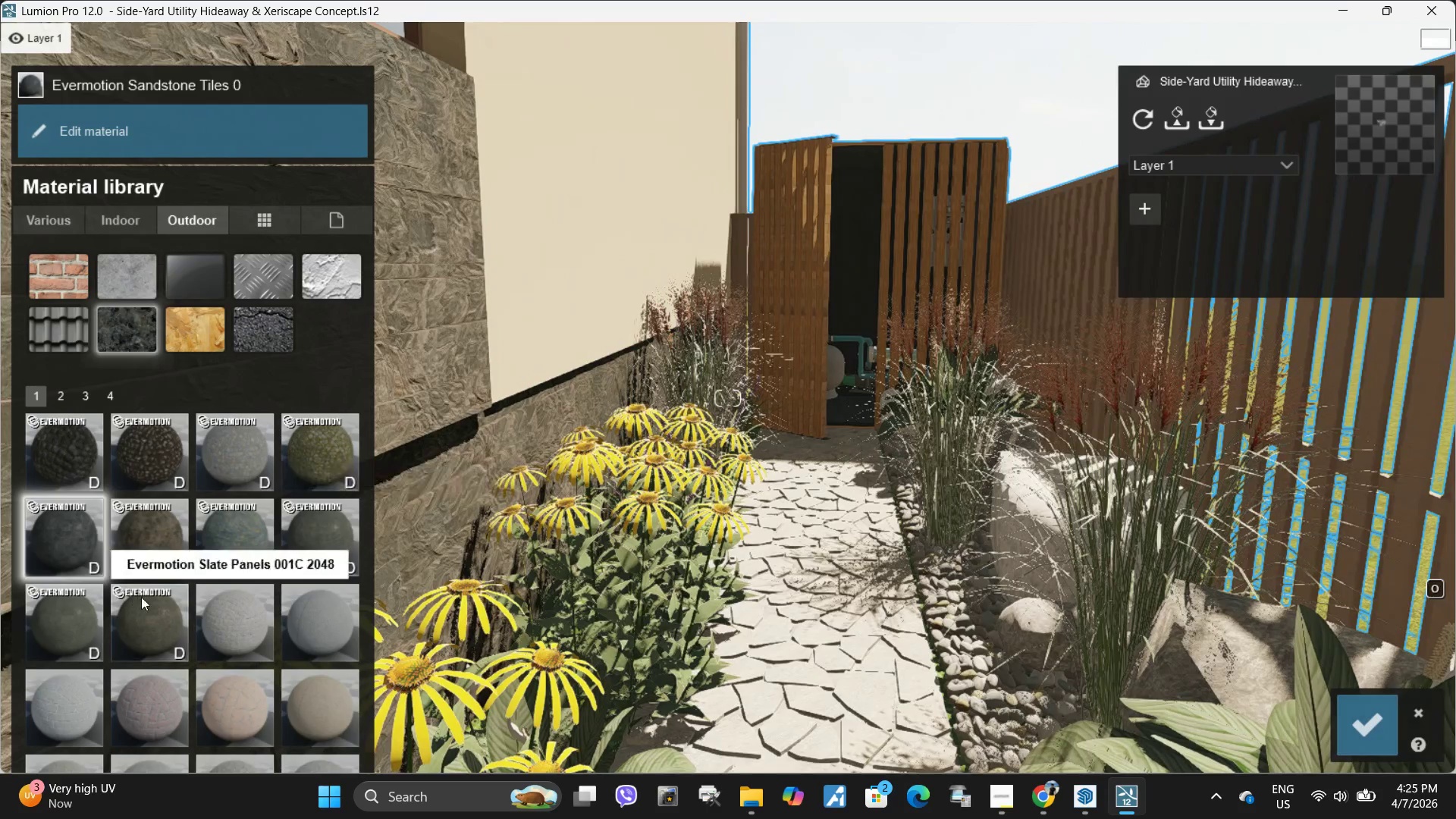 
double_click([153, 531])
 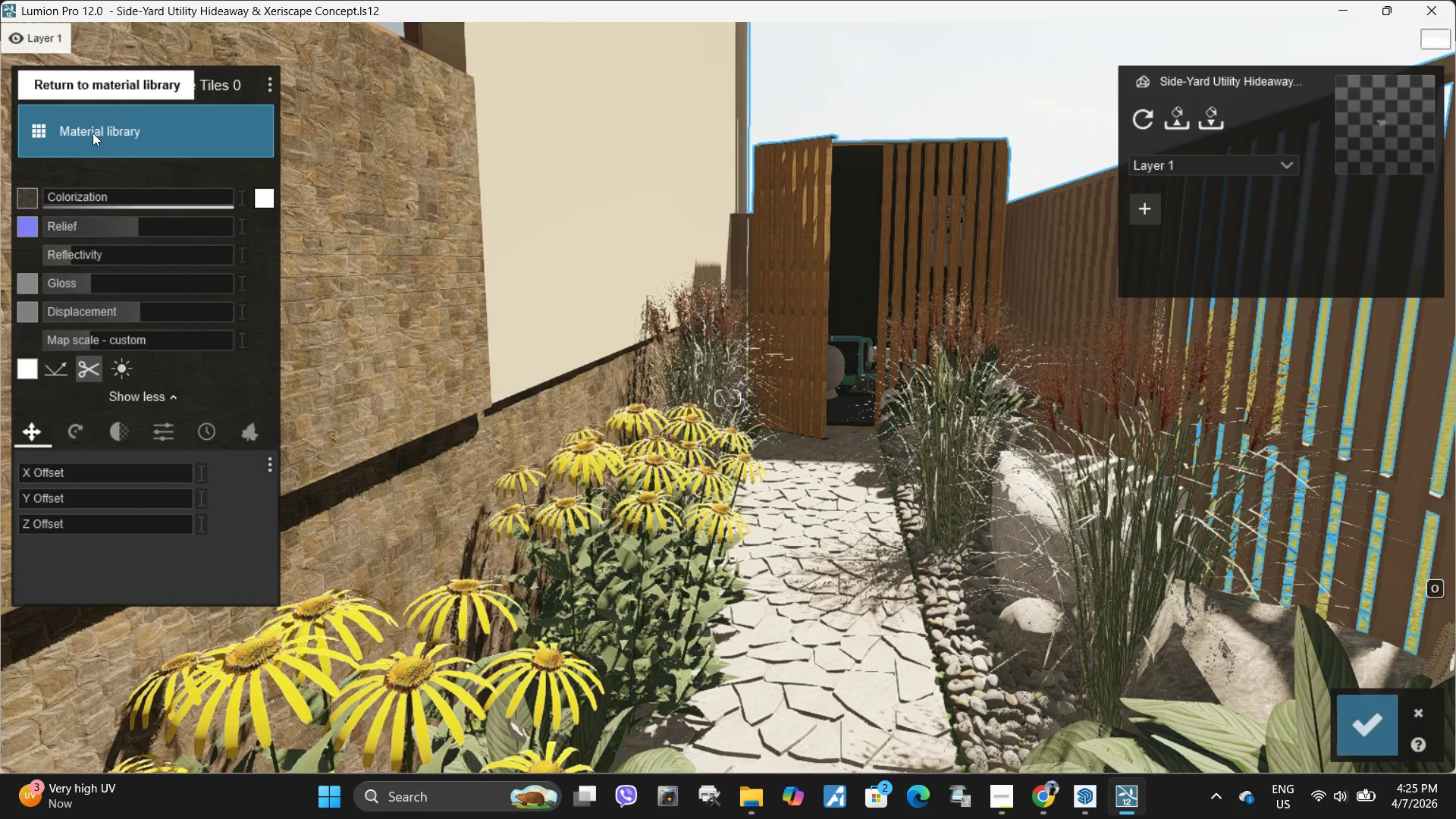 
double_click([93, 138])
 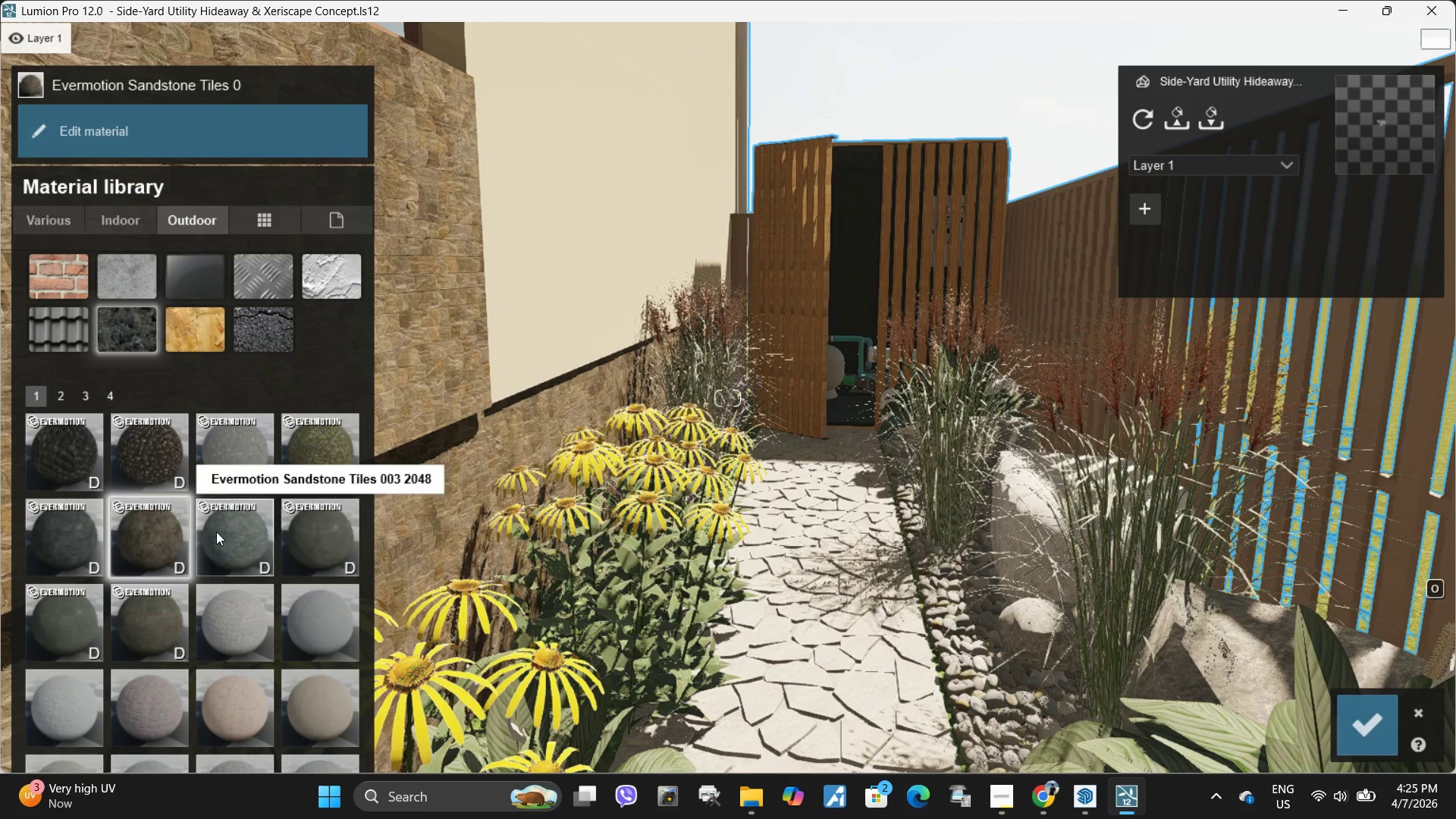 
double_click([218, 532])
 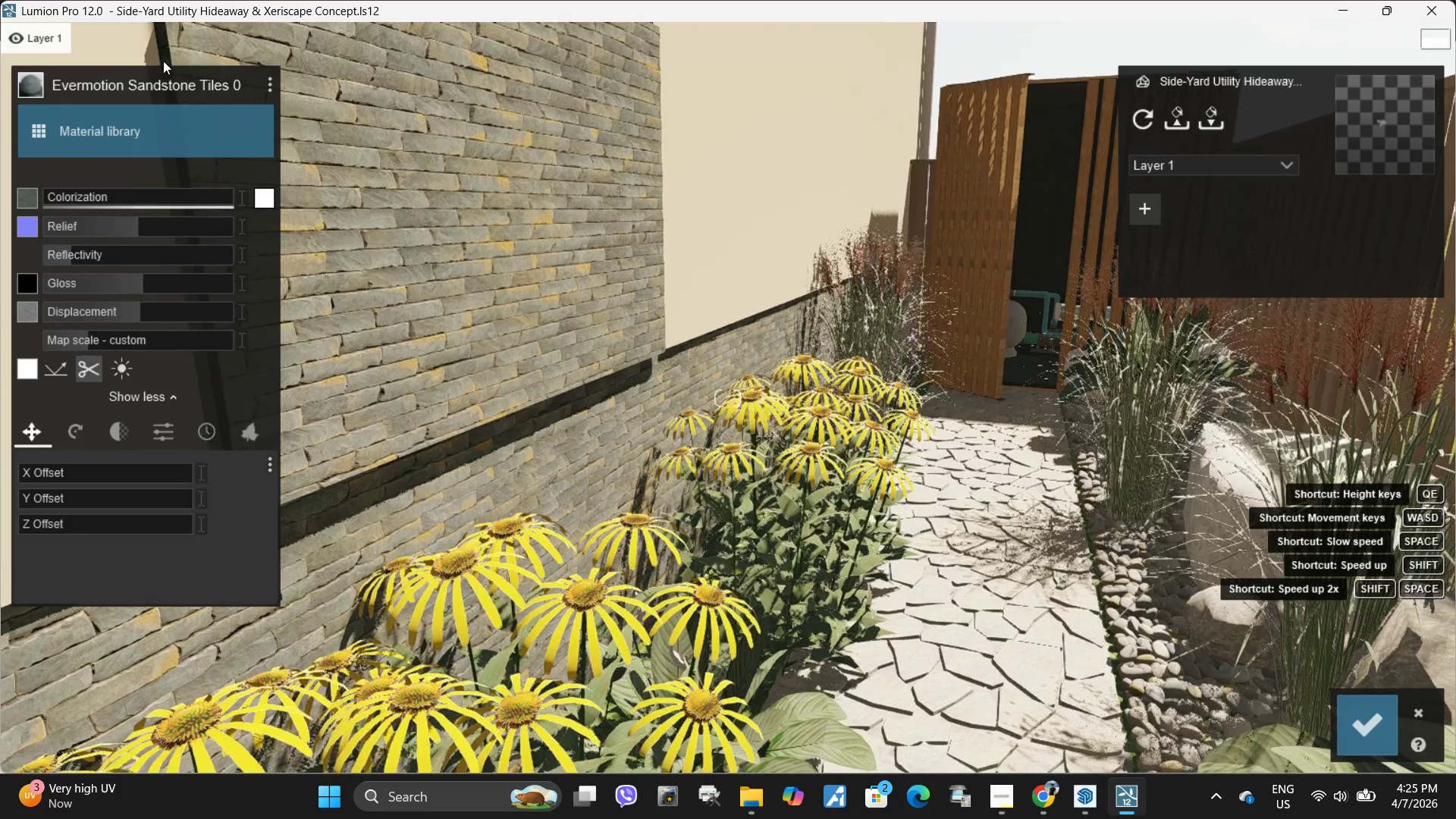 
left_click([168, 135])
 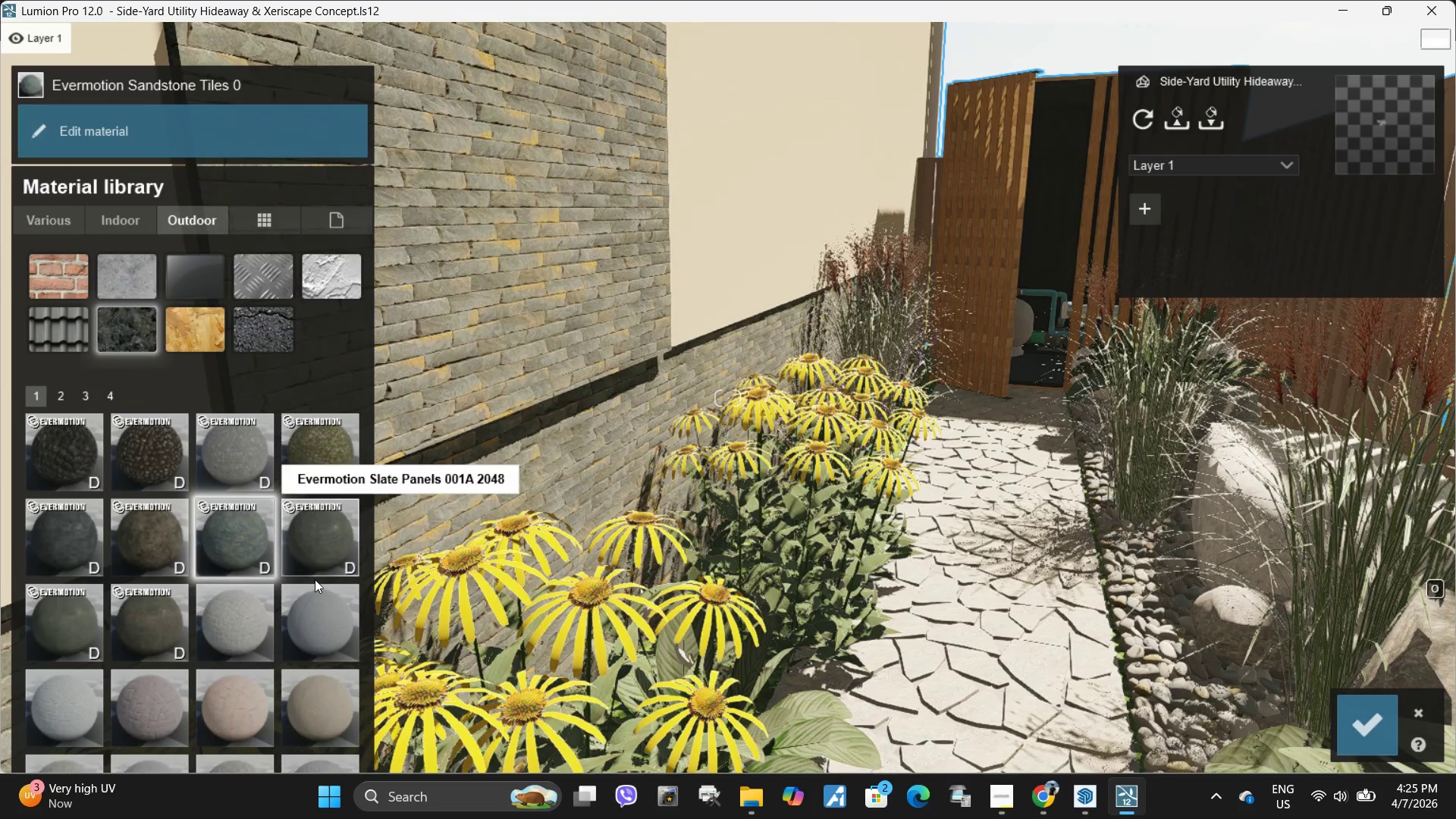 
left_click([324, 553])
 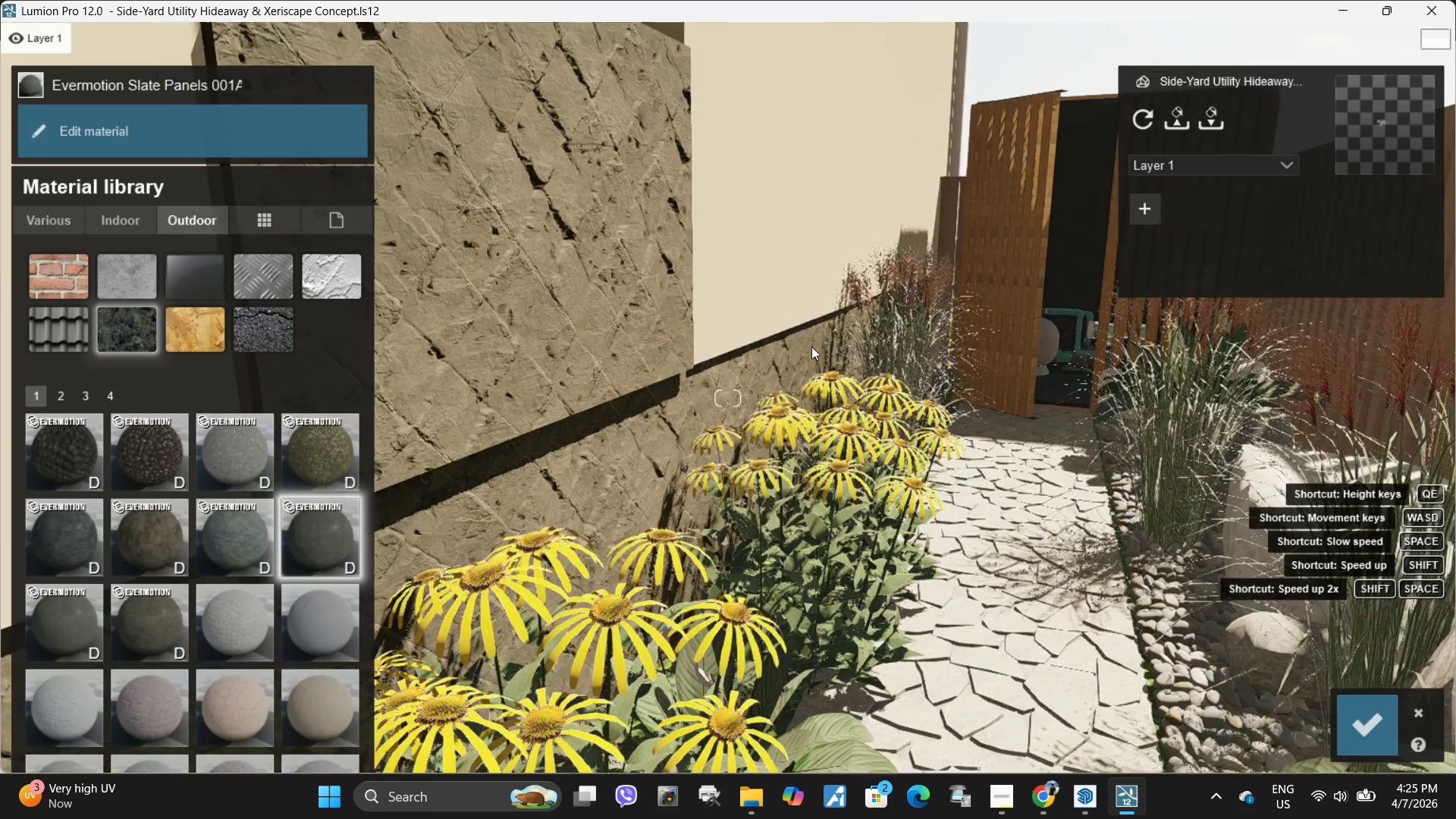 
right_click([834, 367])
 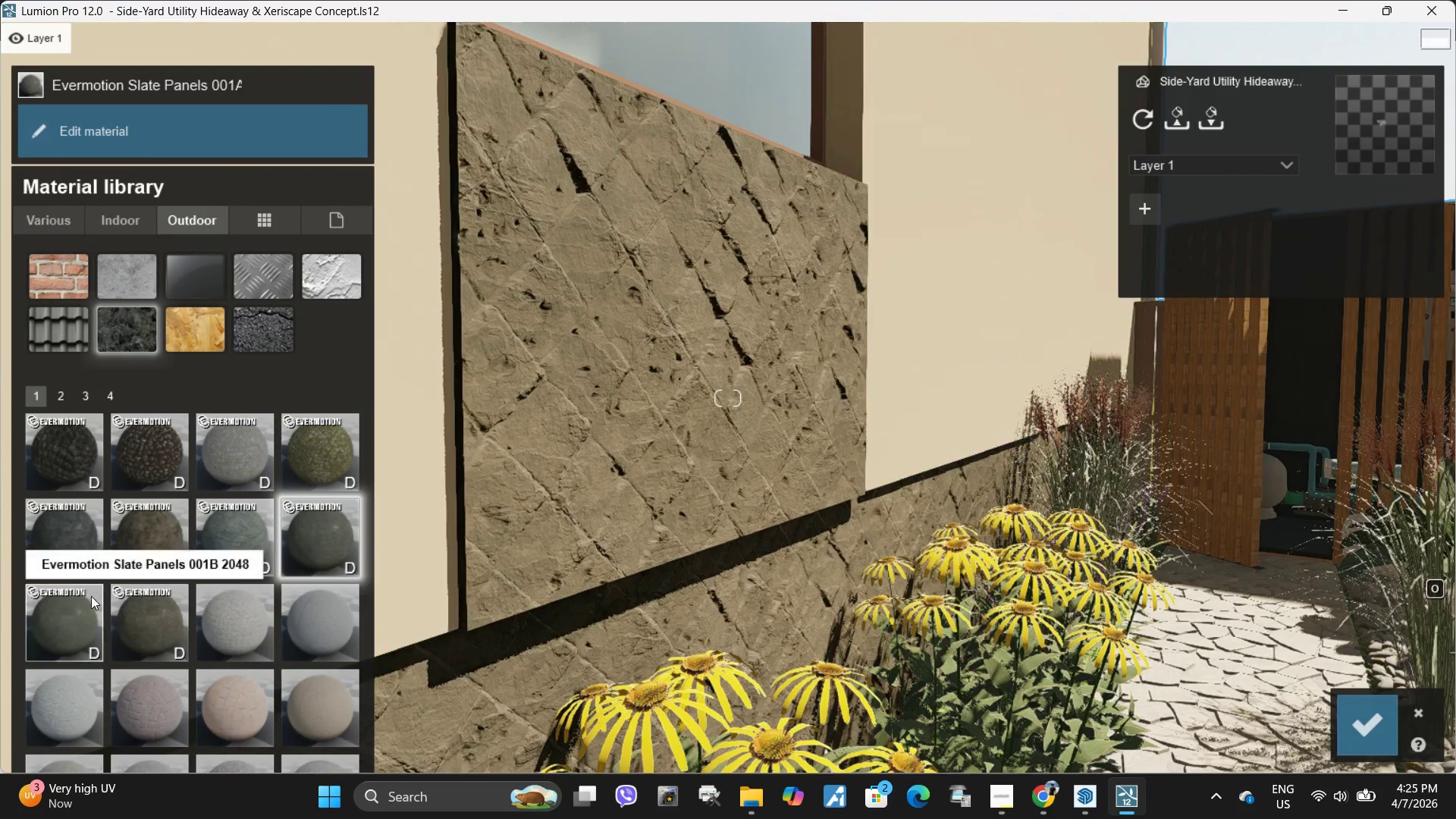 
left_click([88, 598])
 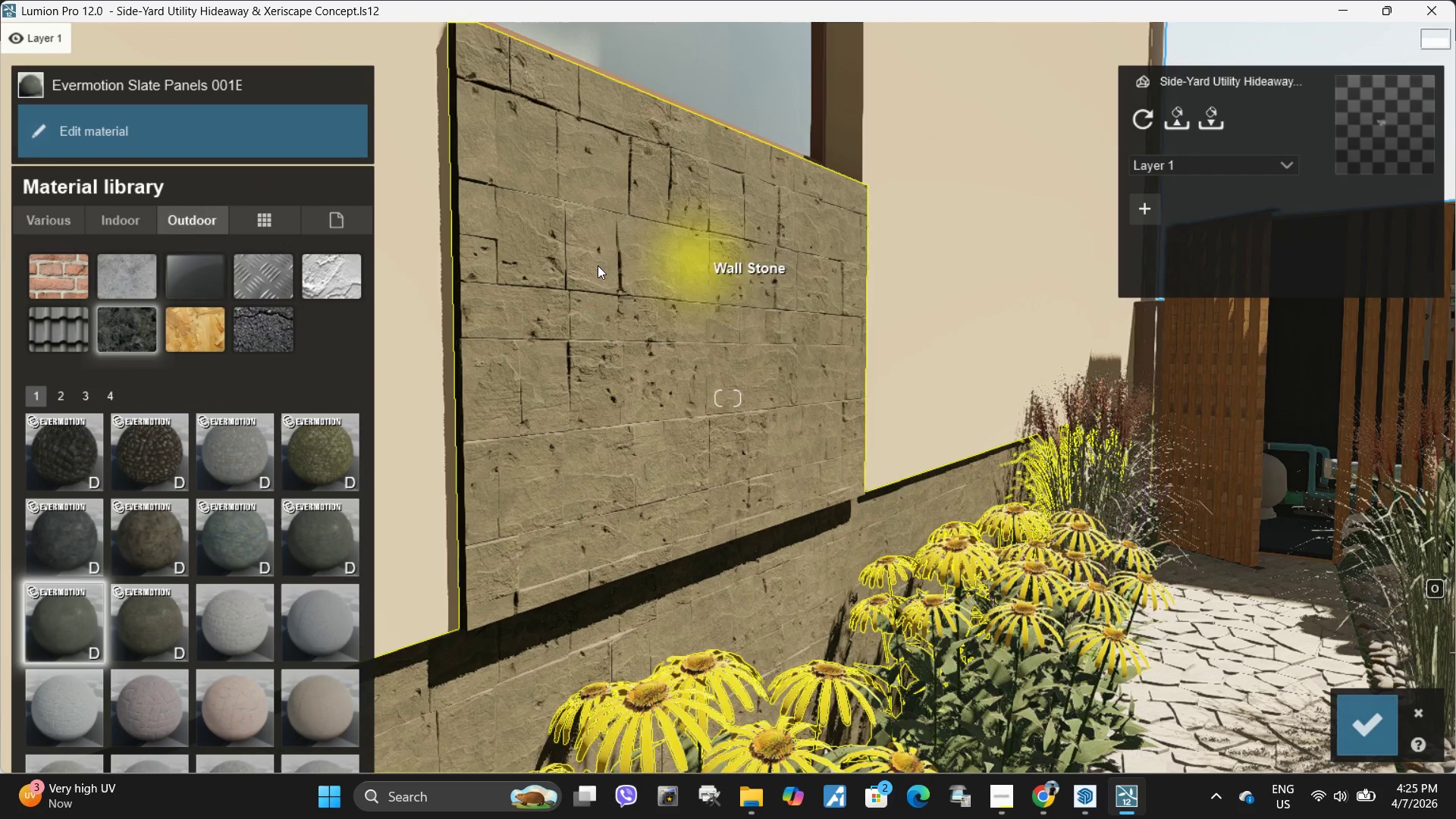 
left_click([148, 134])
 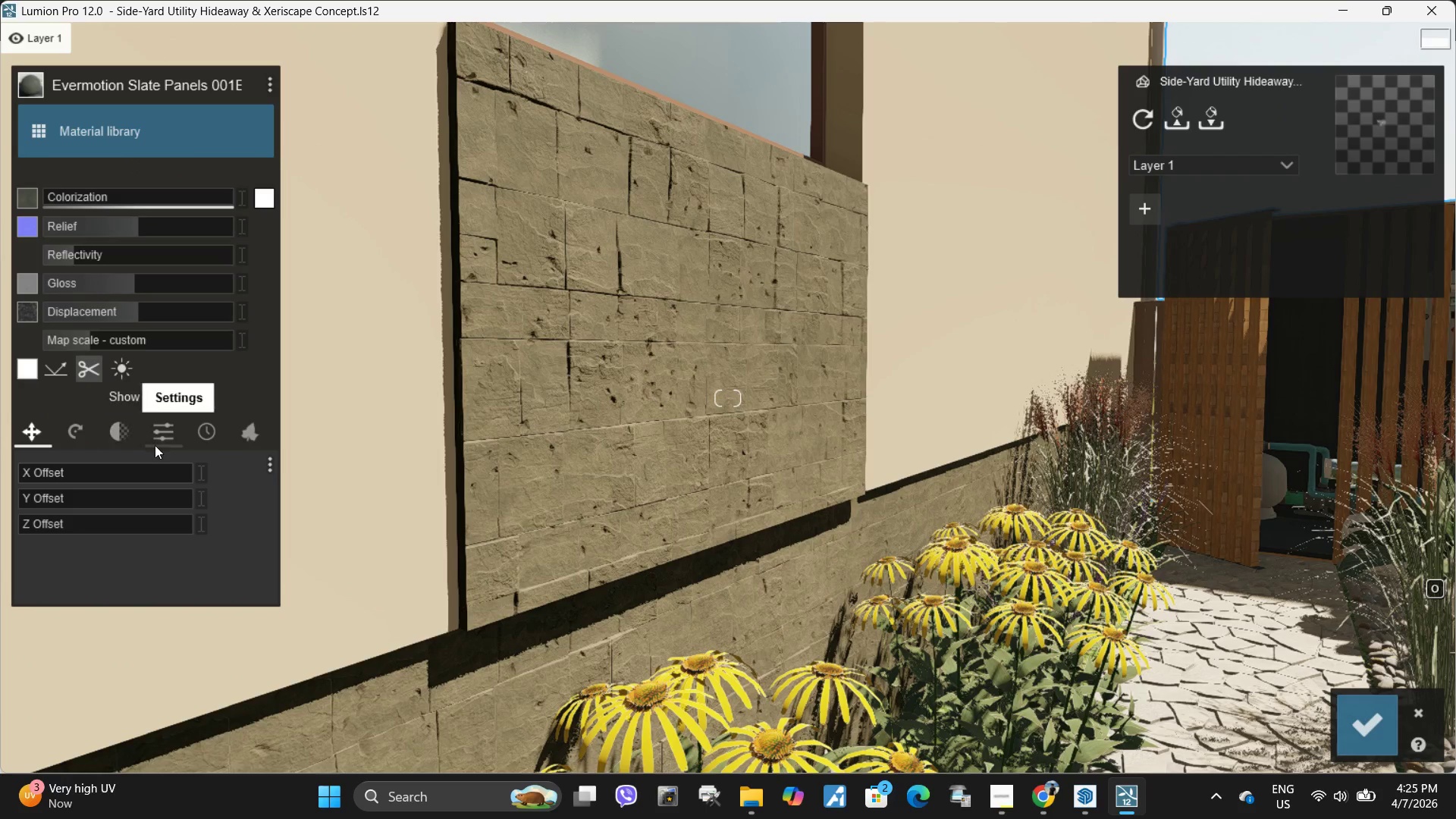 
double_click([162, 441])
 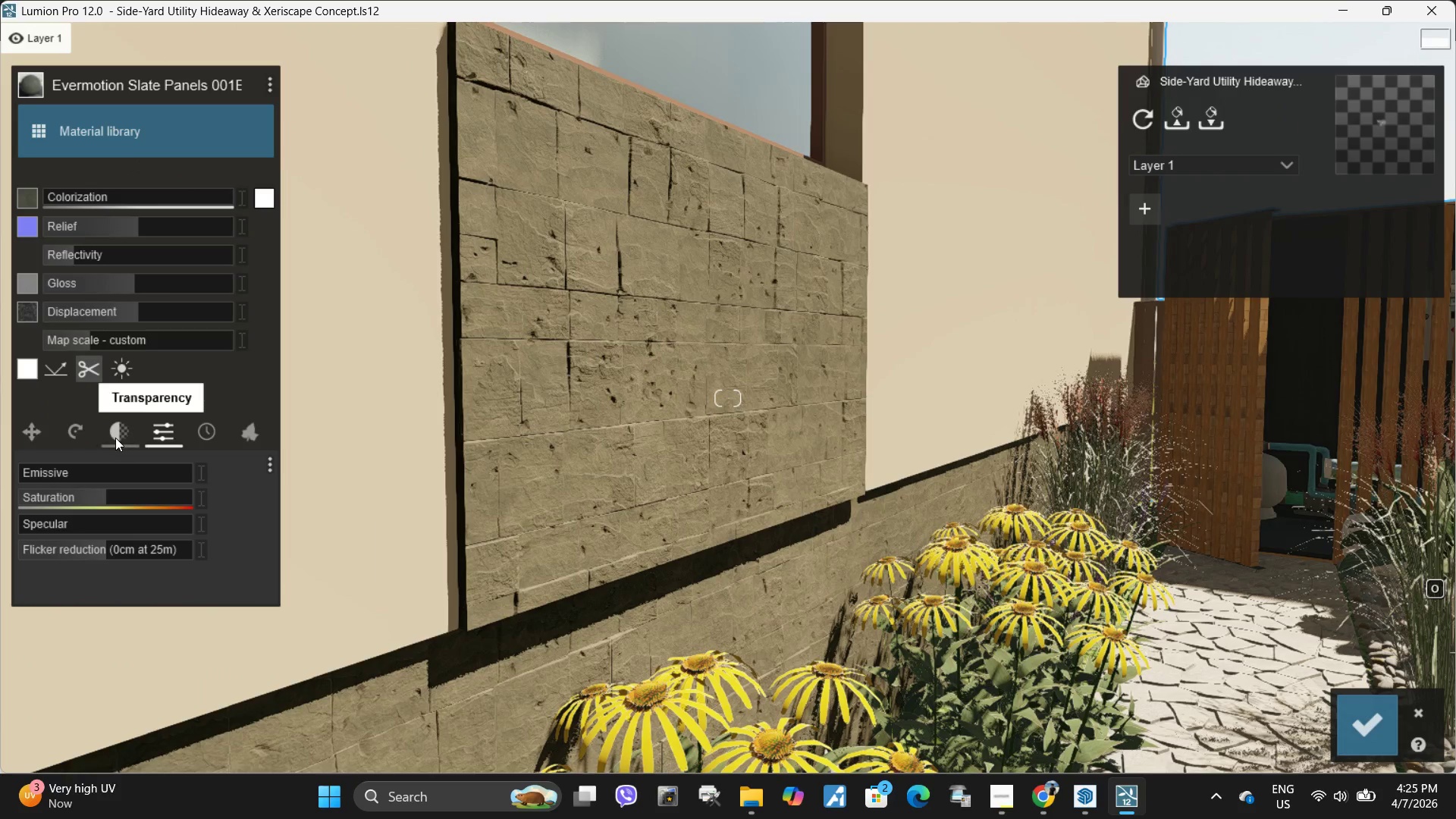 
triple_click([115, 438])
 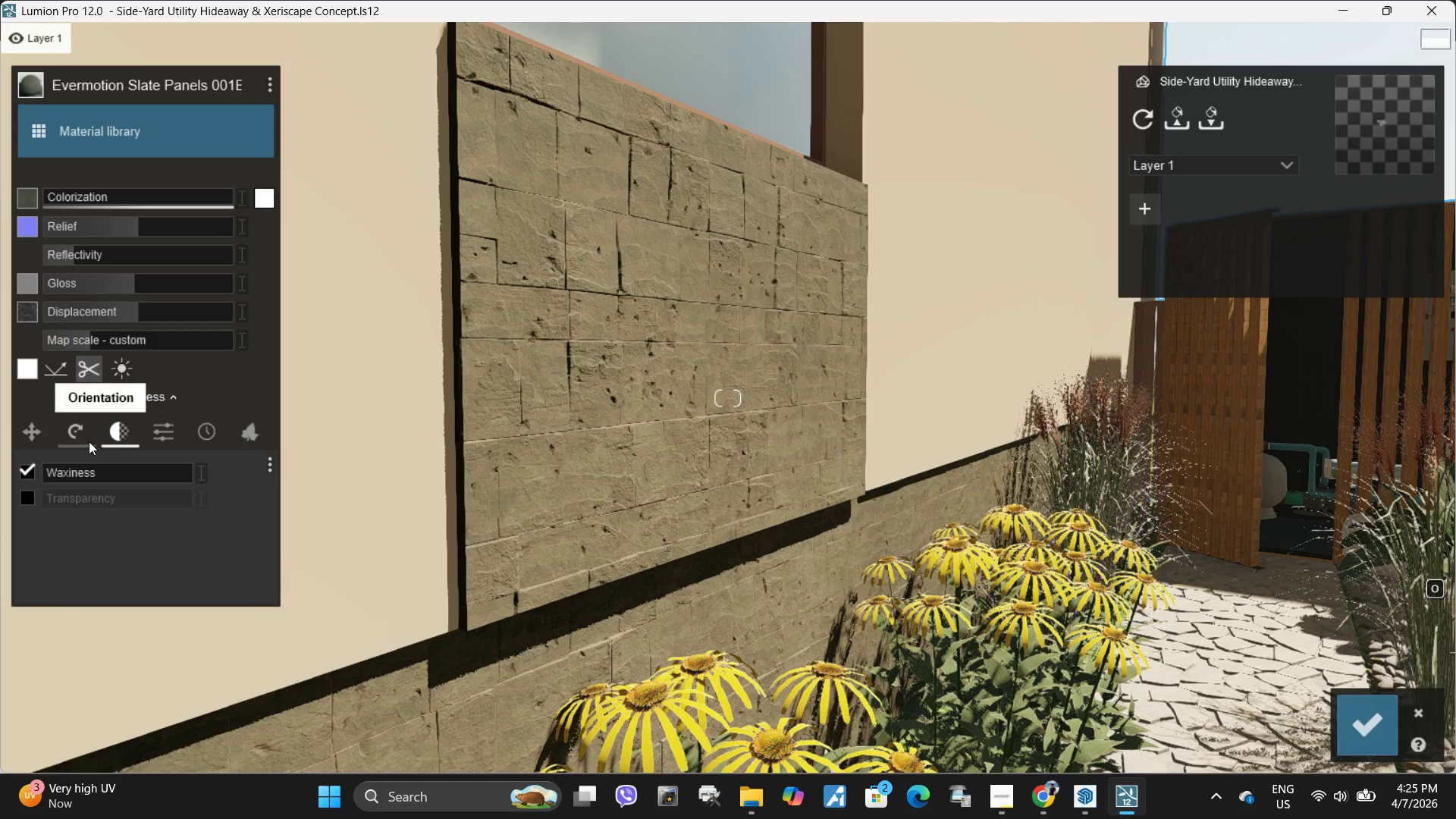 
double_click([89, 441])
 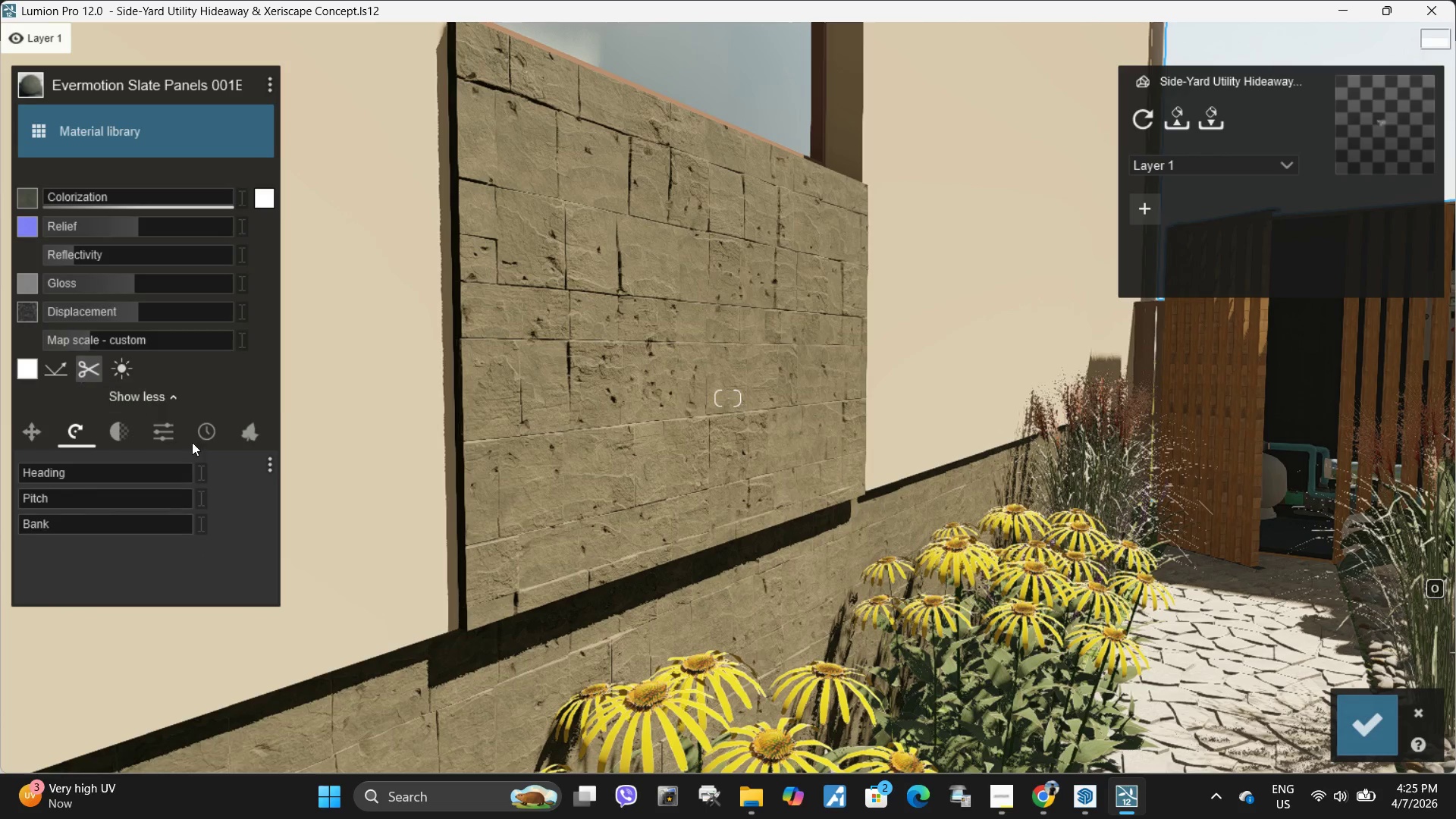 
left_click([206, 433])
 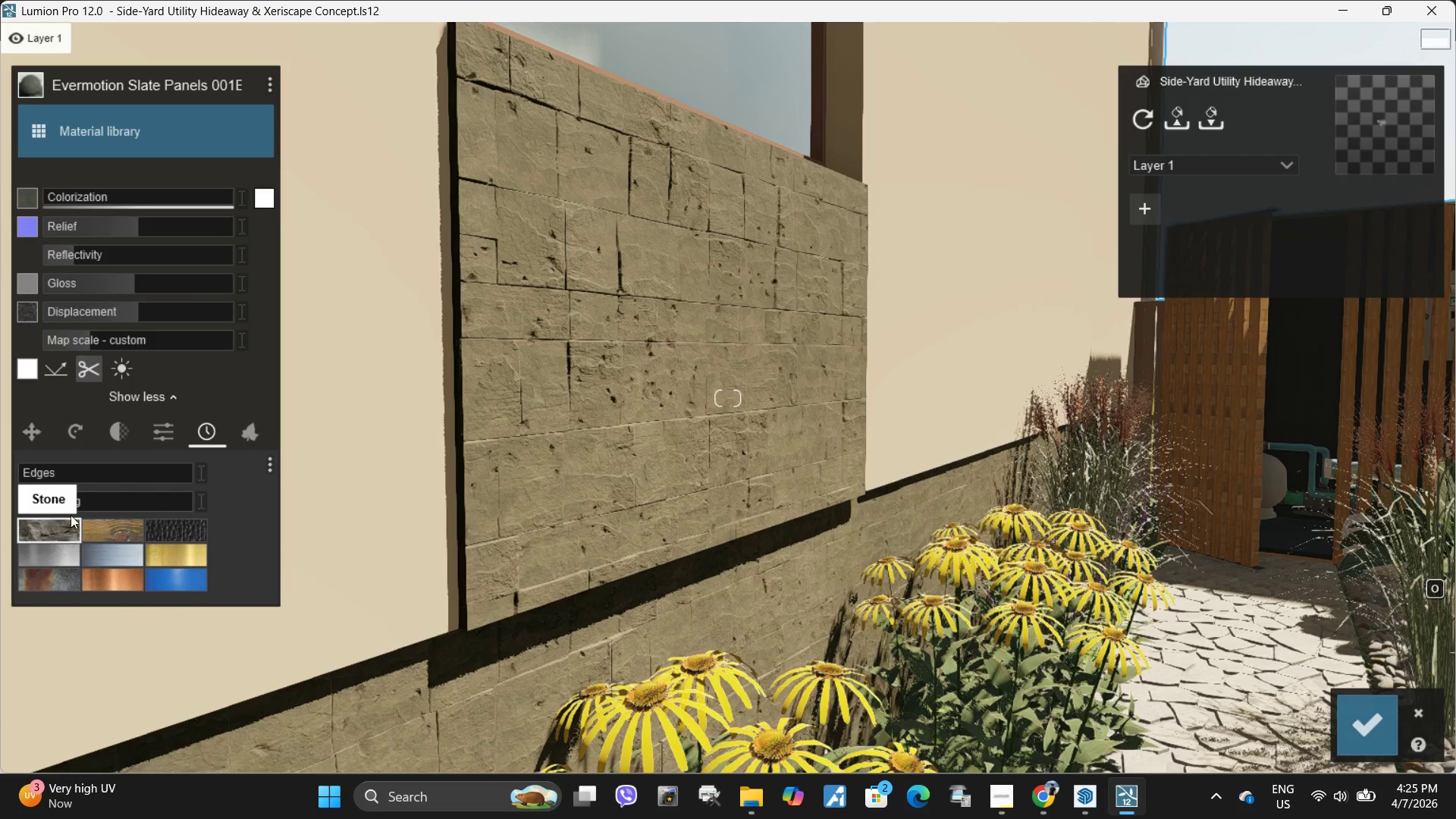 
left_click_drag(start_coordinate=[66, 500], to_coordinate=[153, 507])
 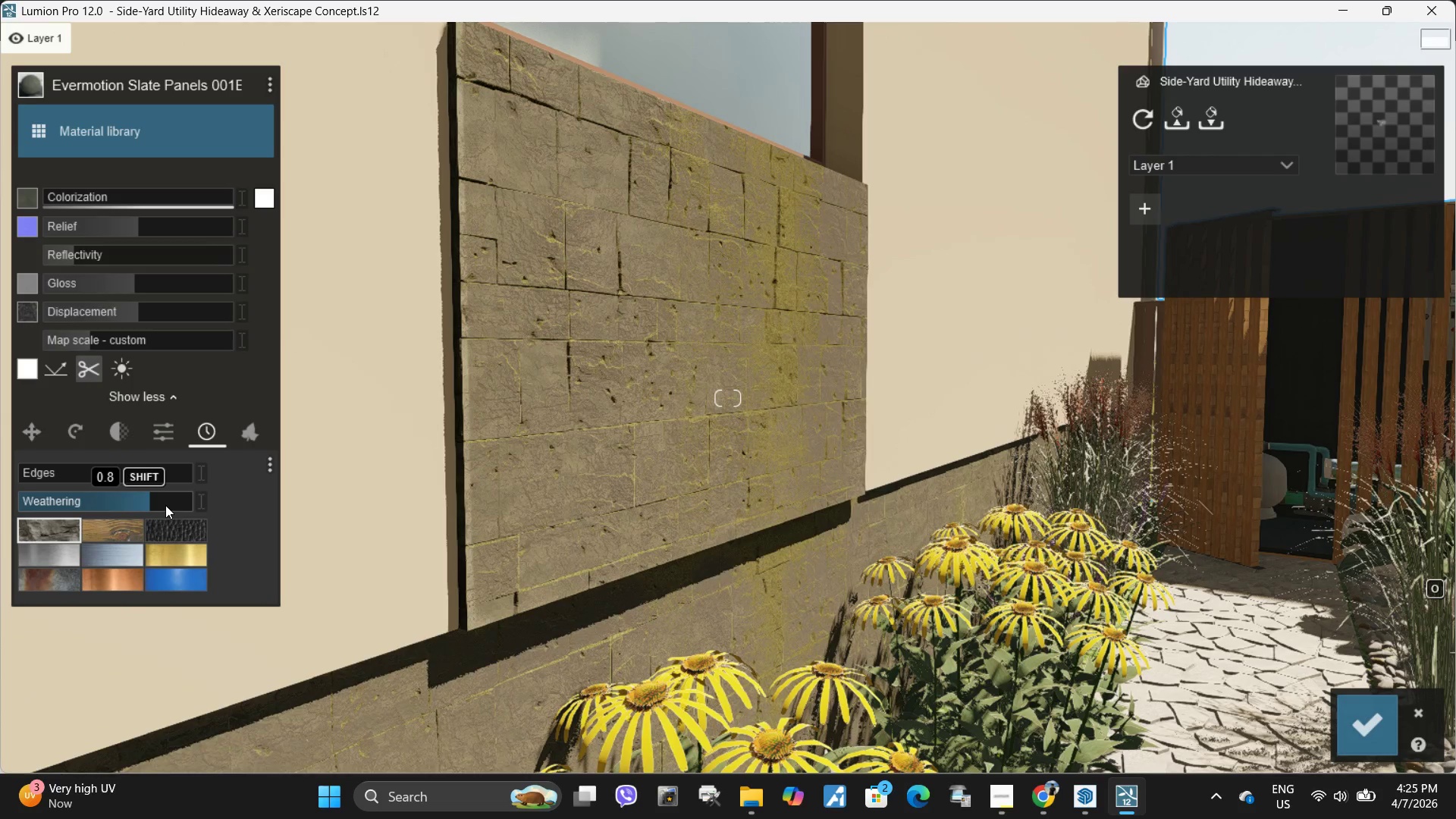 
left_click_drag(start_coordinate=[163, 505], to_coordinate=[147, 509])
 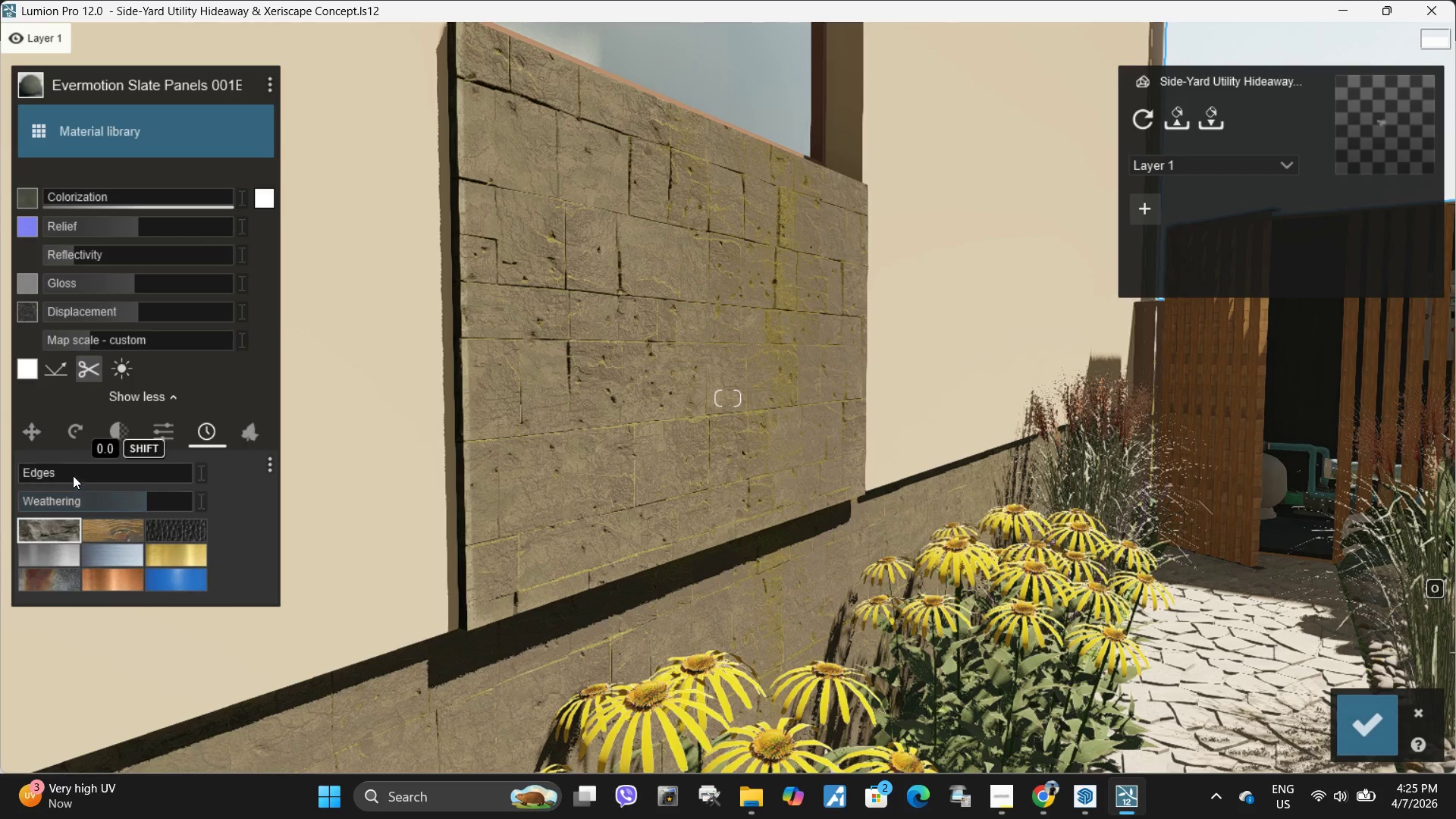 
left_click_drag(start_coordinate=[68, 474], to_coordinate=[197, 473])
 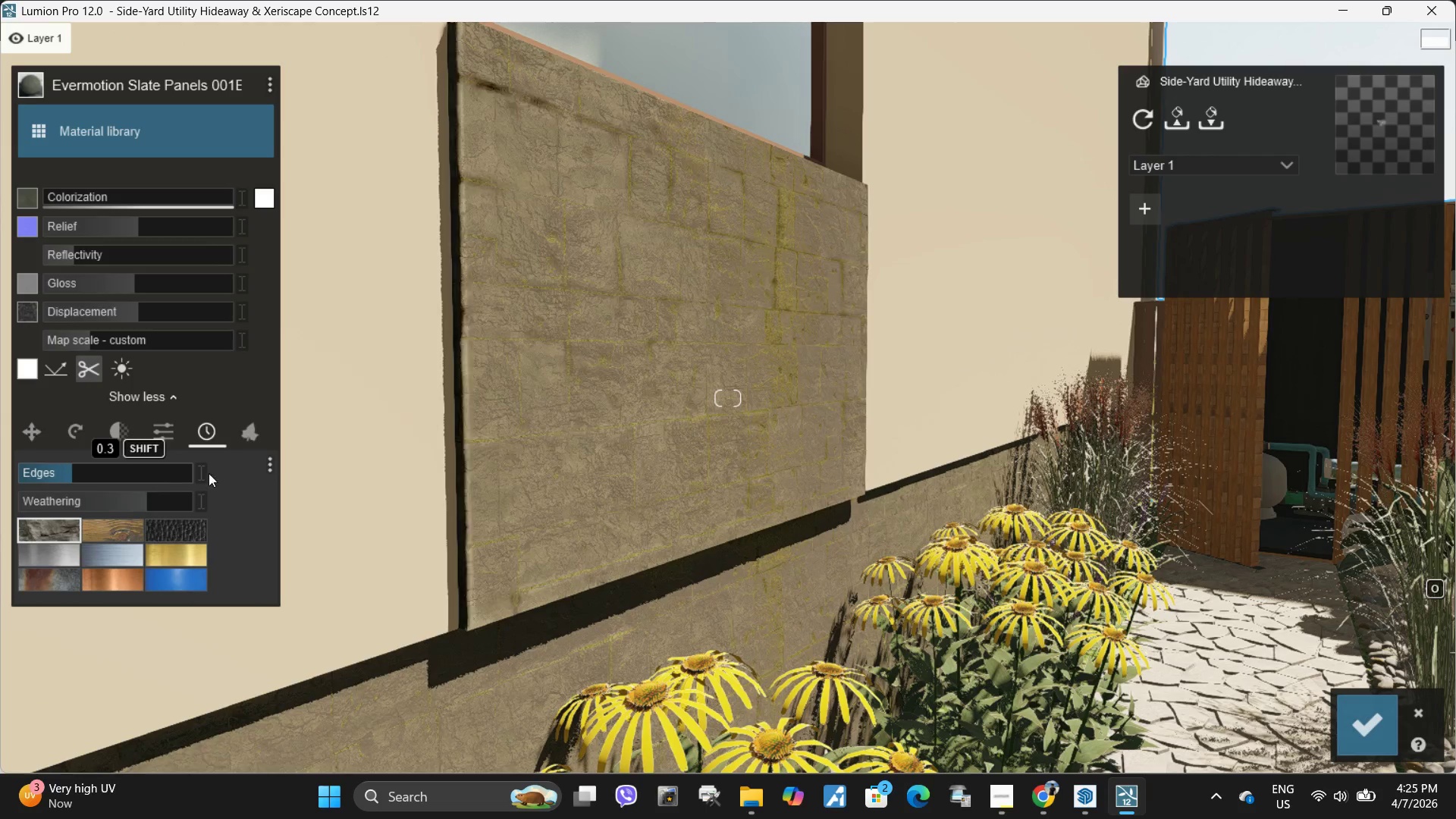 
left_click_drag(start_coordinate=[209, 473], to_coordinate=[174, 471])
 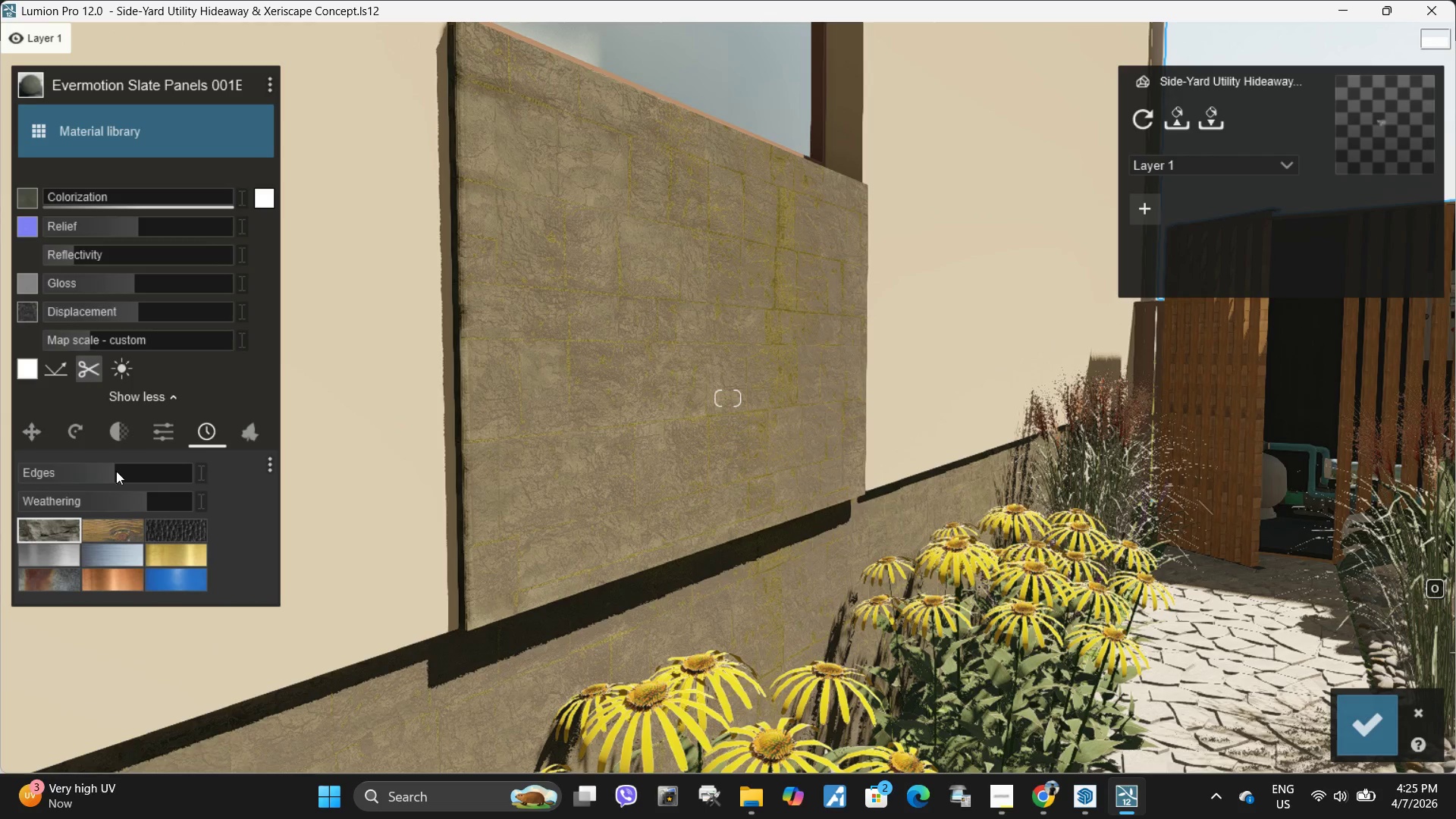 
left_click_drag(start_coordinate=[116, 471], to_coordinate=[36, 471])
 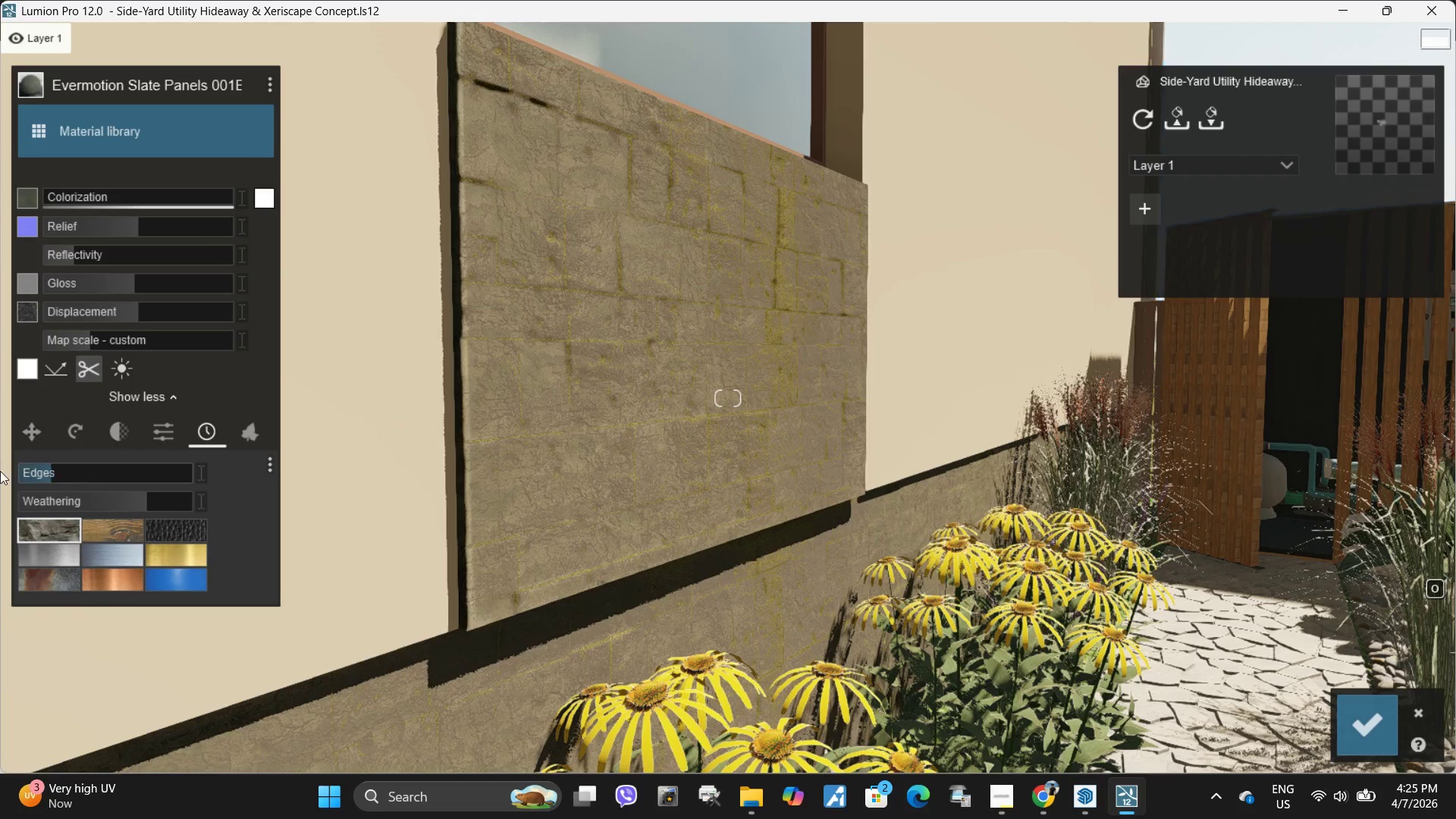 
triple_click([0, 471])
 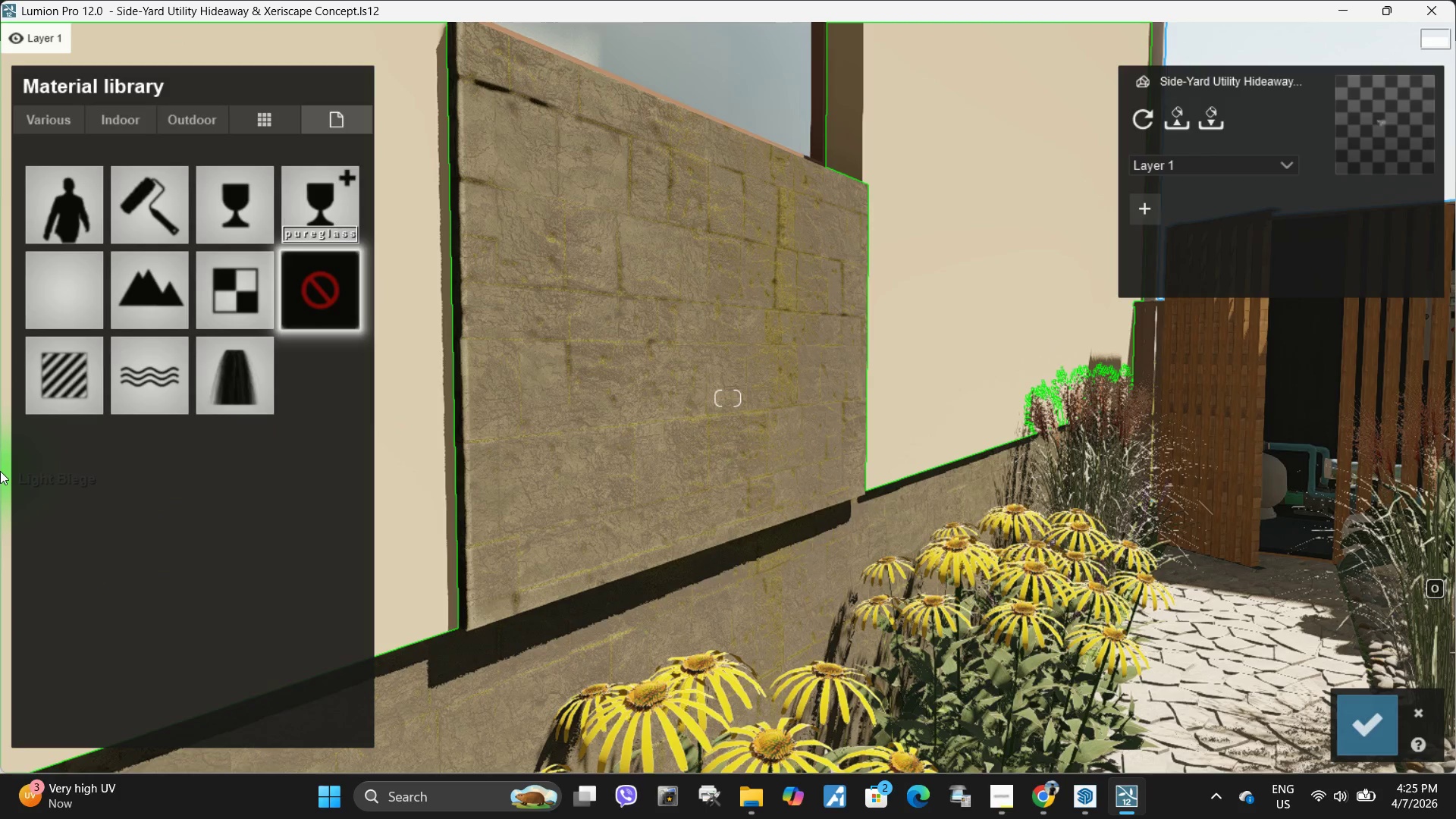 
left_click_drag(start_coordinate=[4, 471], to_coordinate=[215, 485])
 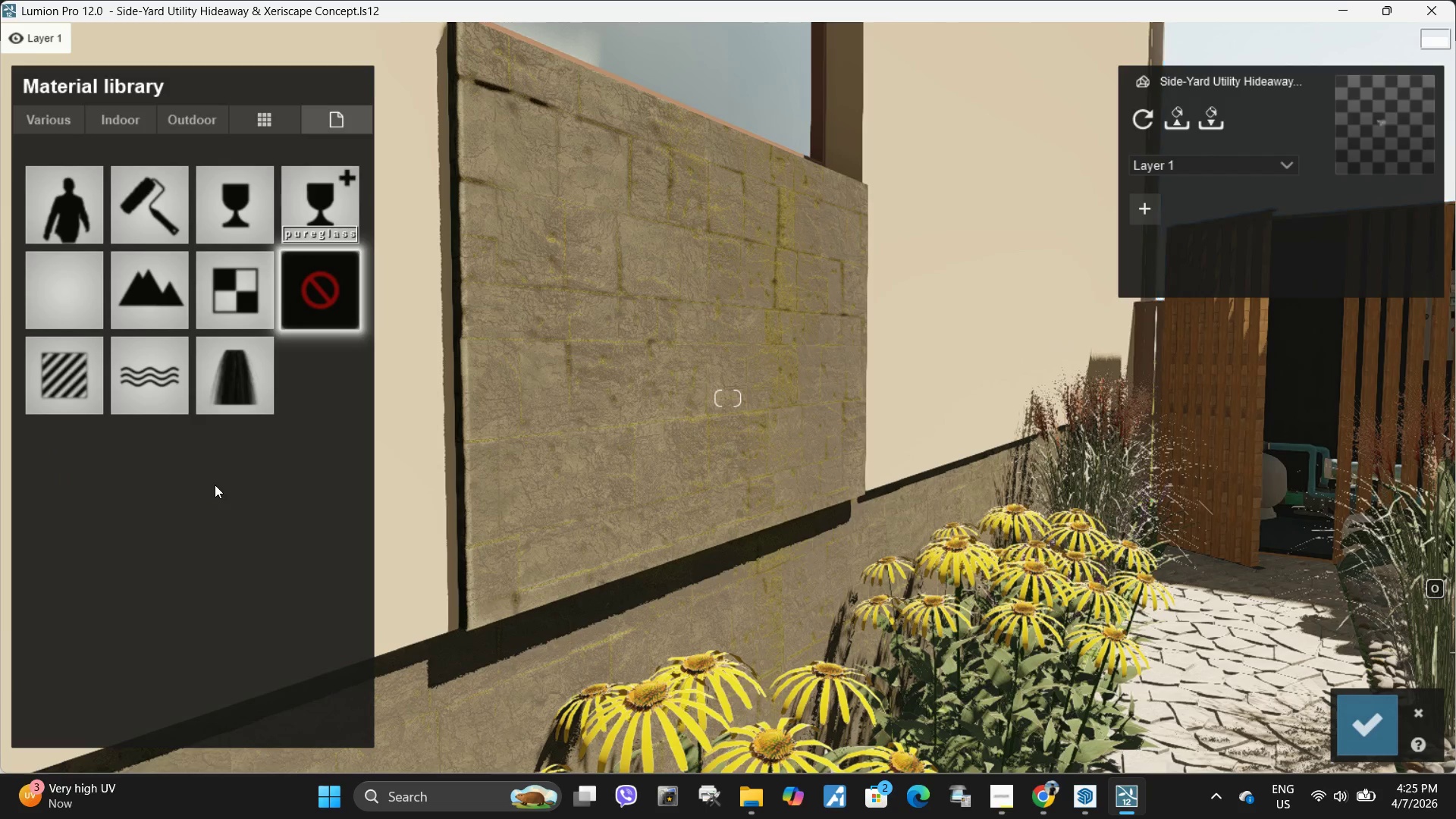 
triple_click([215, 485])
 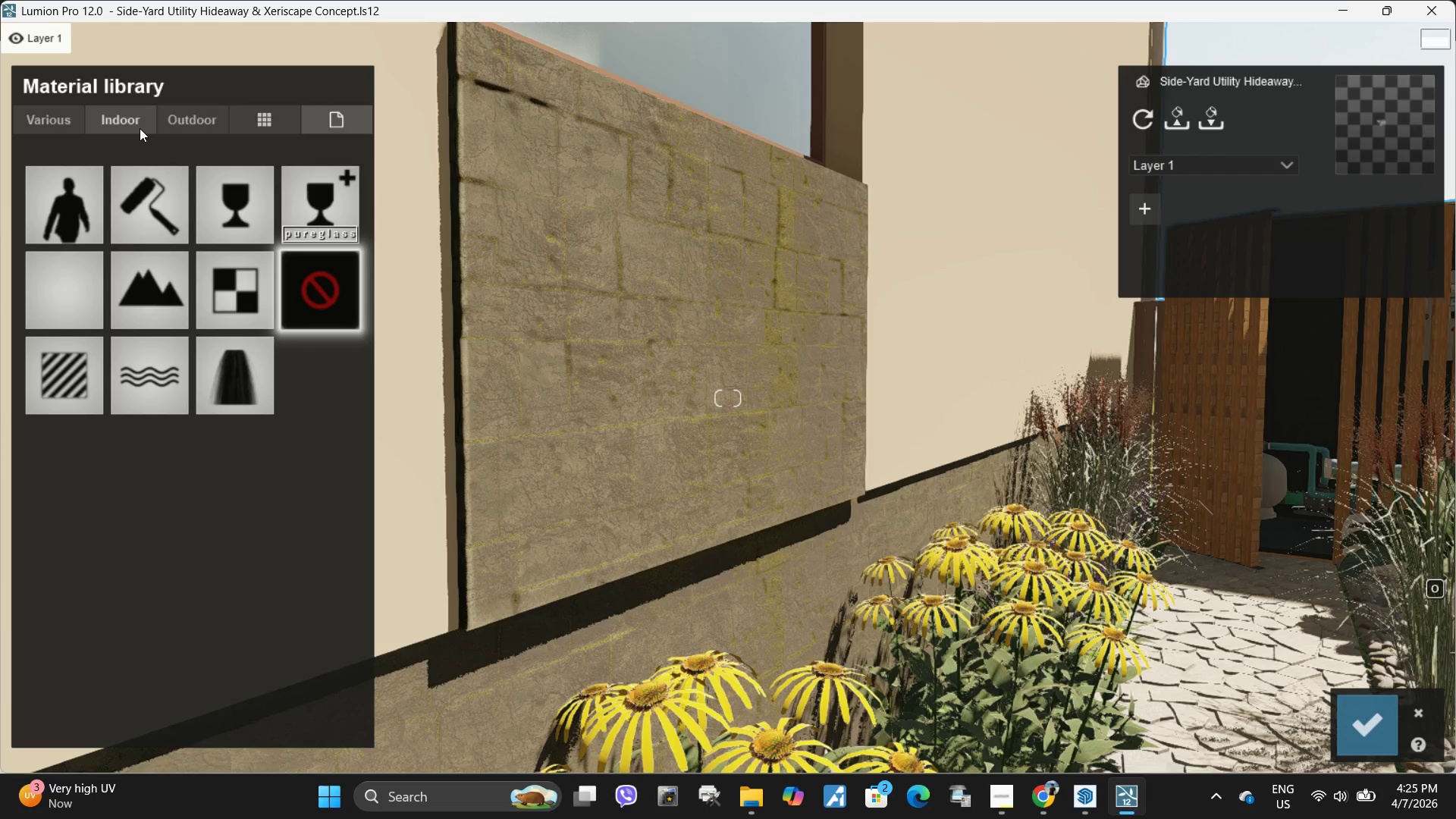 
left_click([195, 127])
 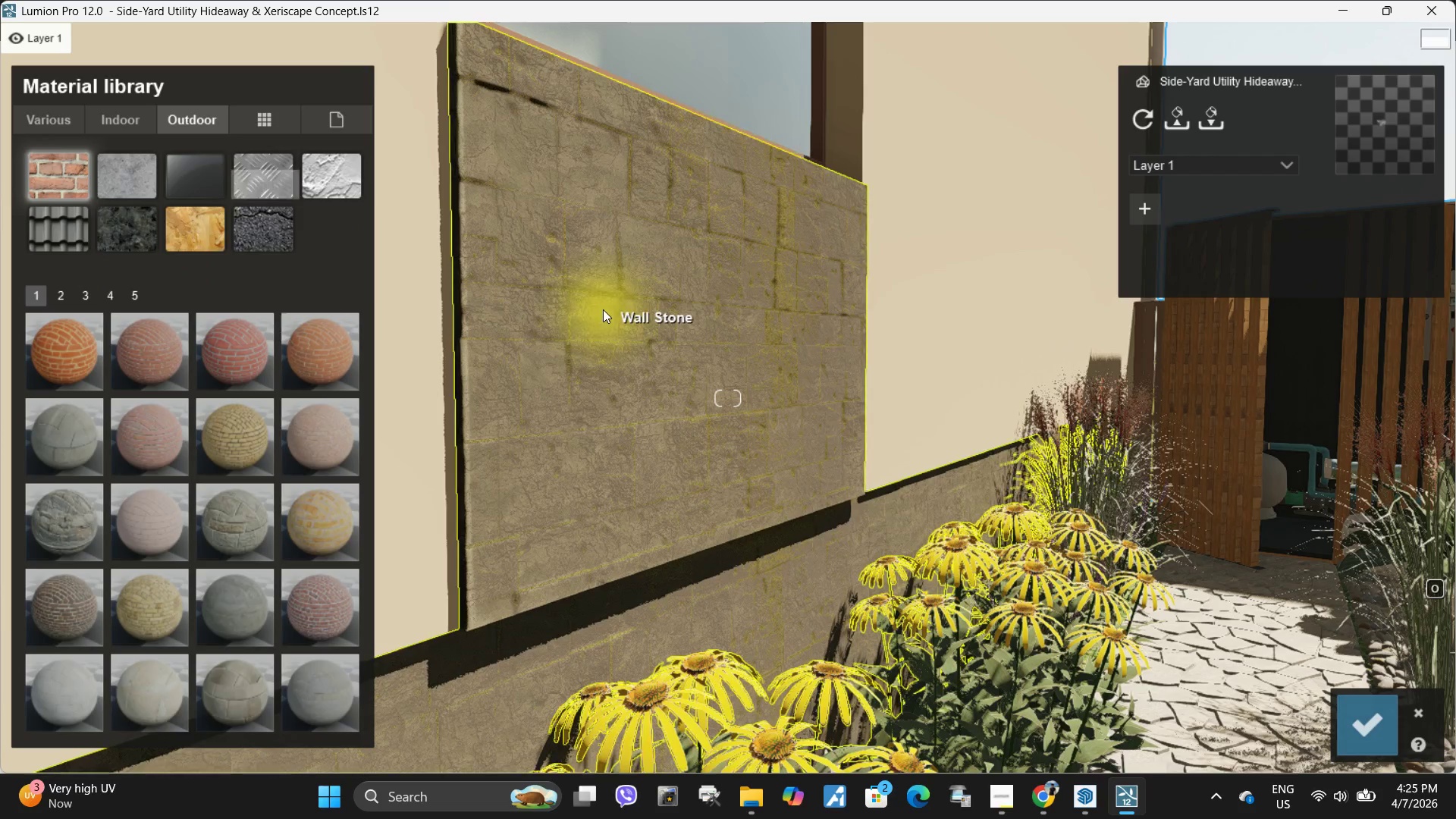 
double_click([603, 309])
 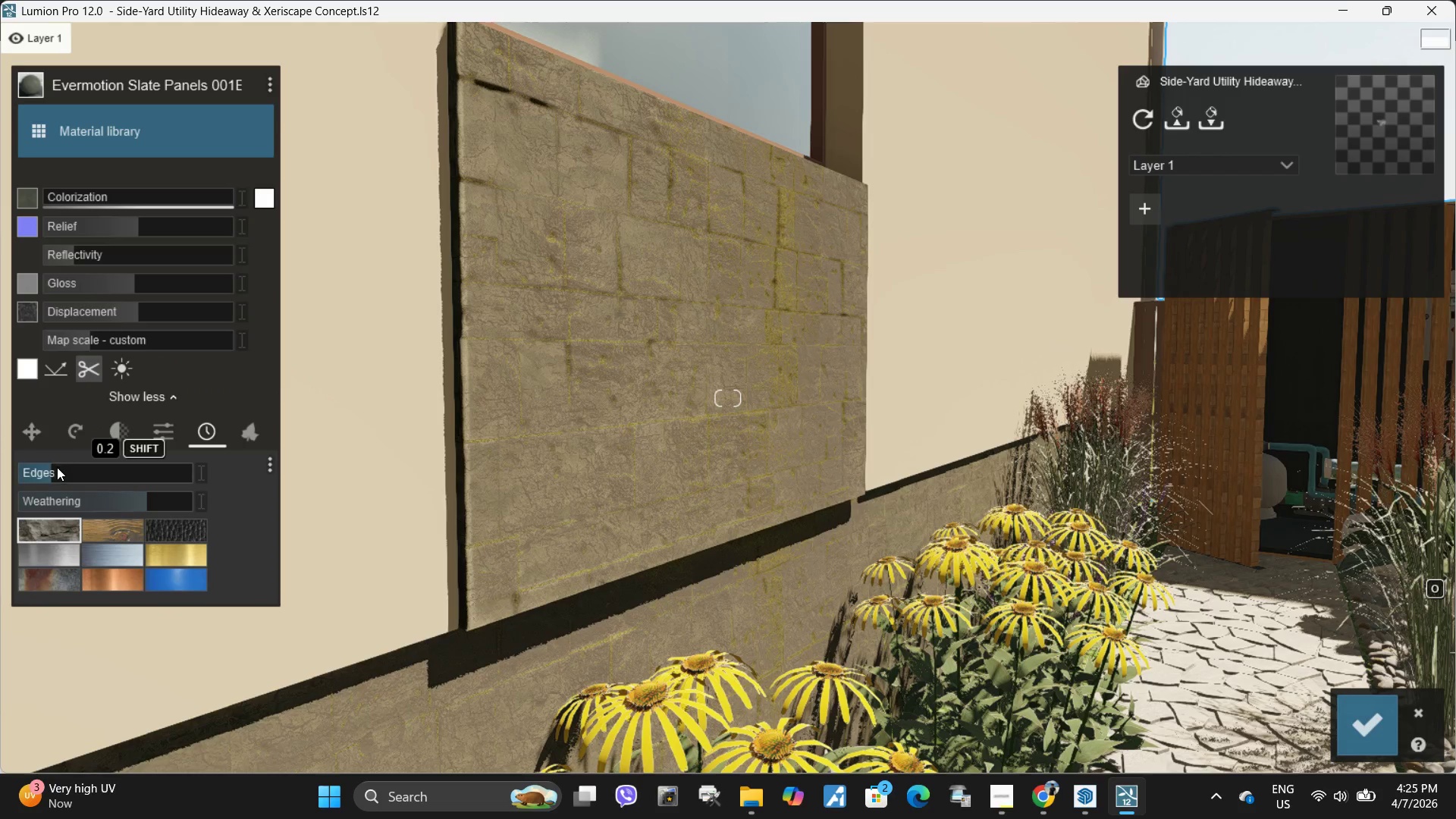 
left_click_drag(start_coordinate=[55, 474], to_coordinate=[0, 467])
 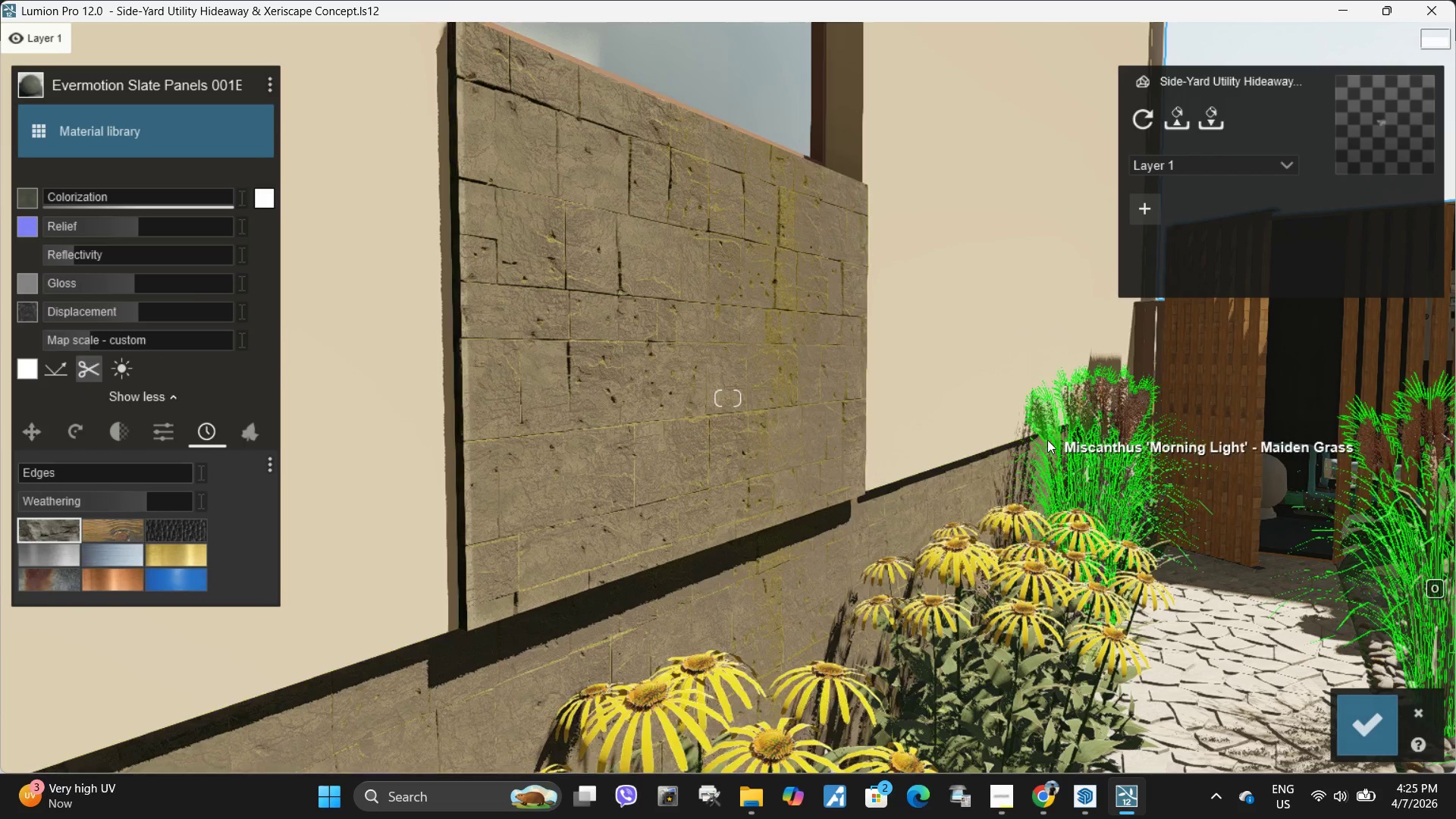 
left_click([1047, 440])
 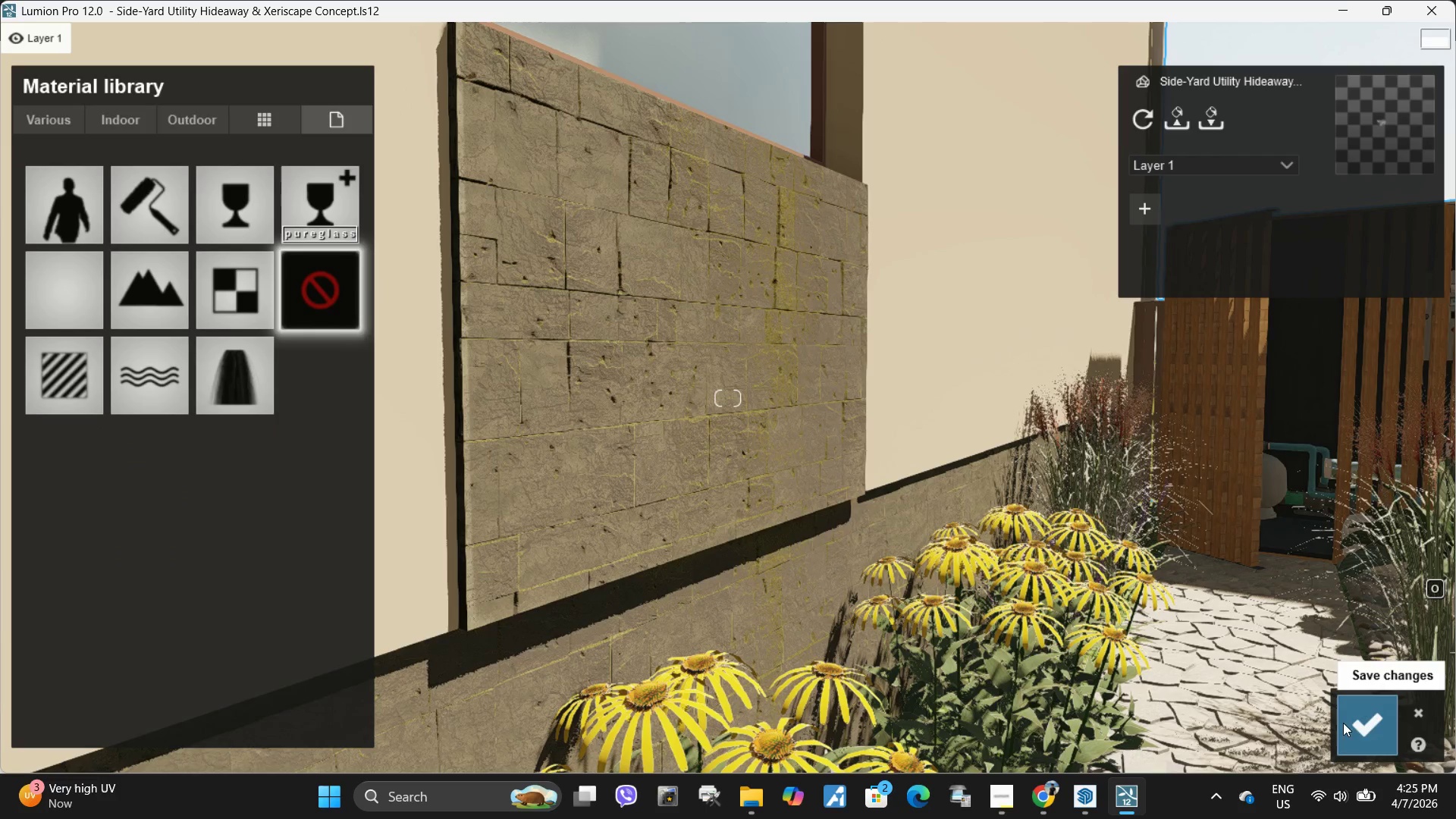 
left_click([1354, 742])
 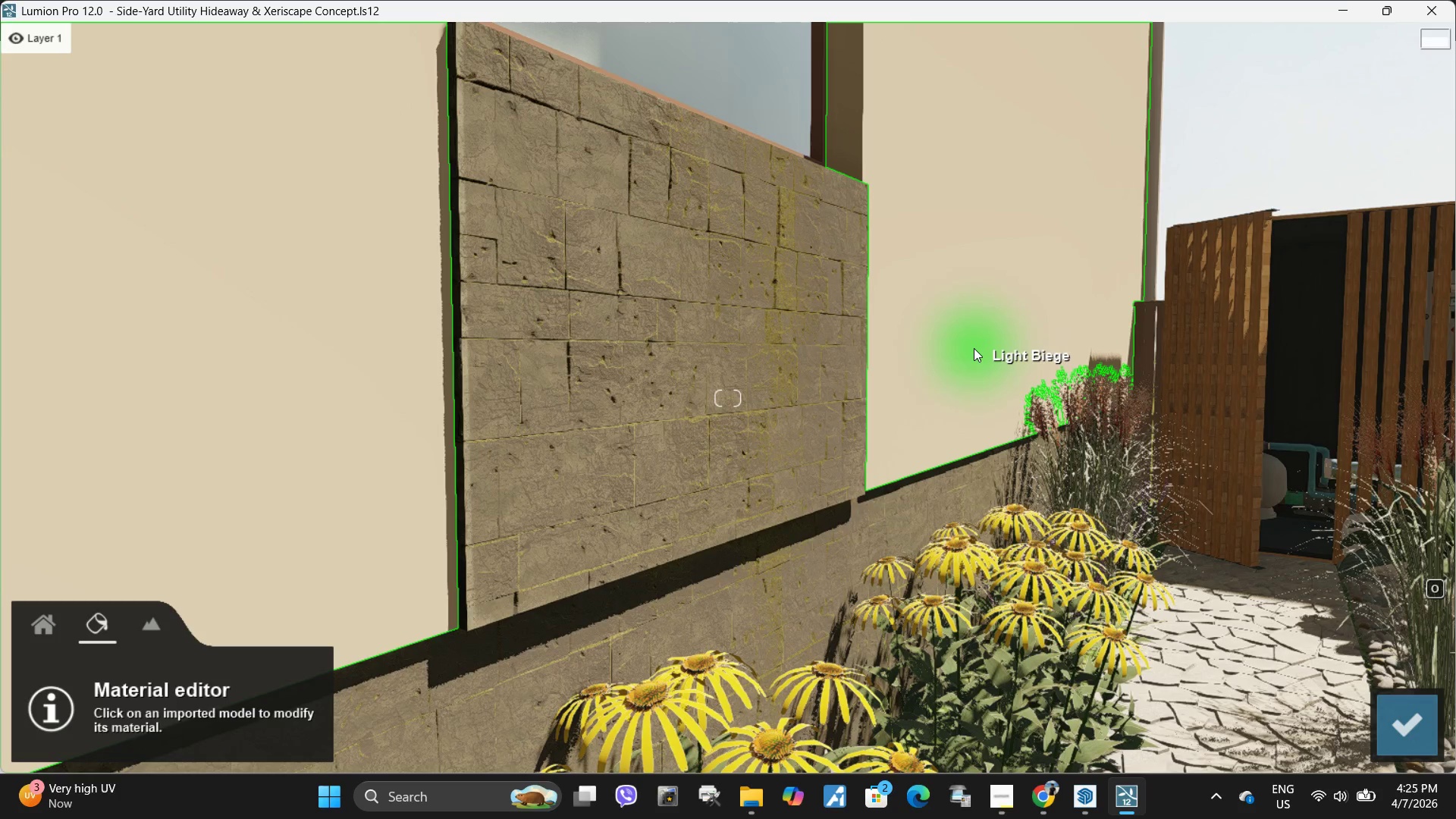 
double_click([974, 348])
 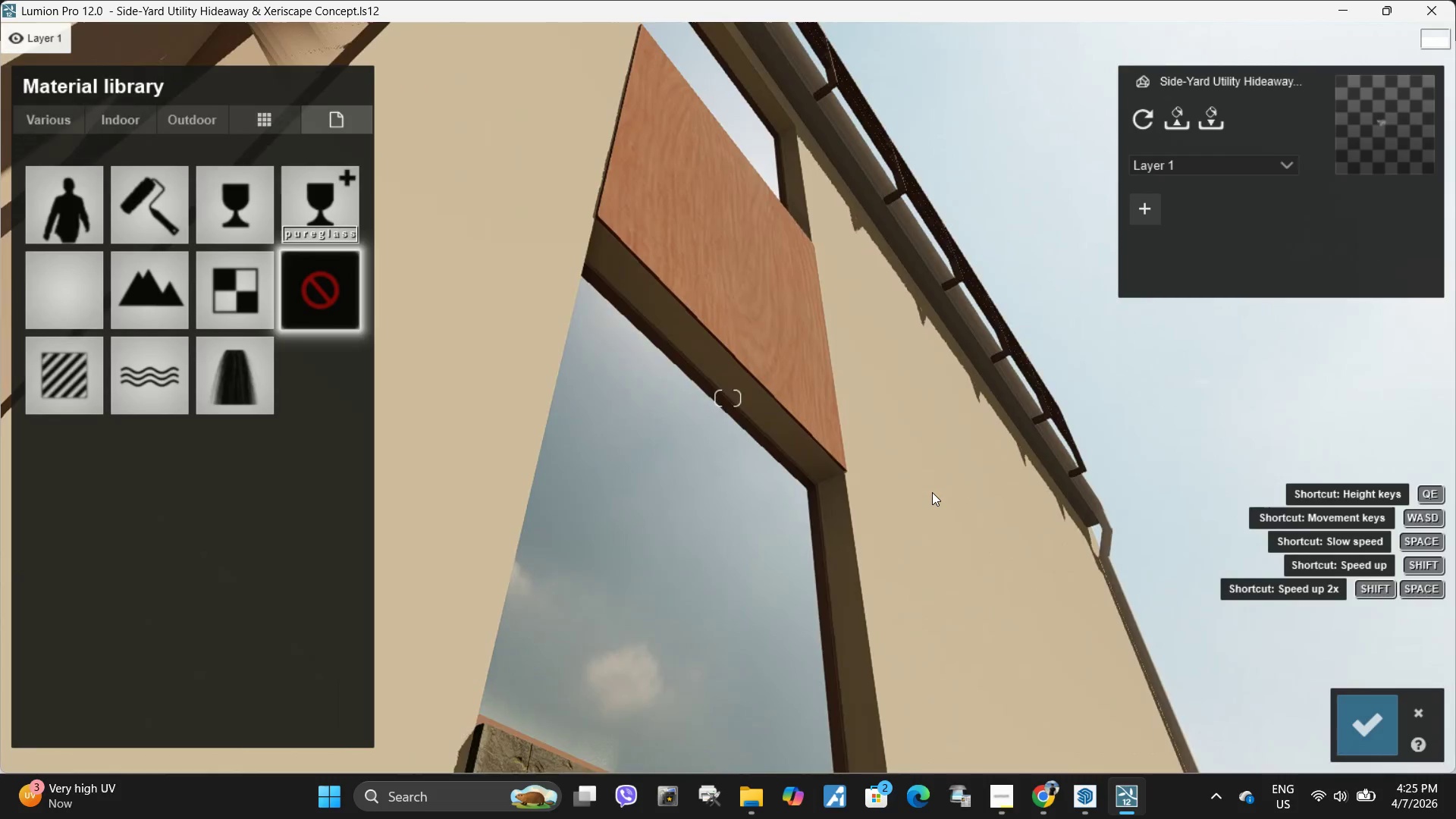 
left_click([780, 280])
 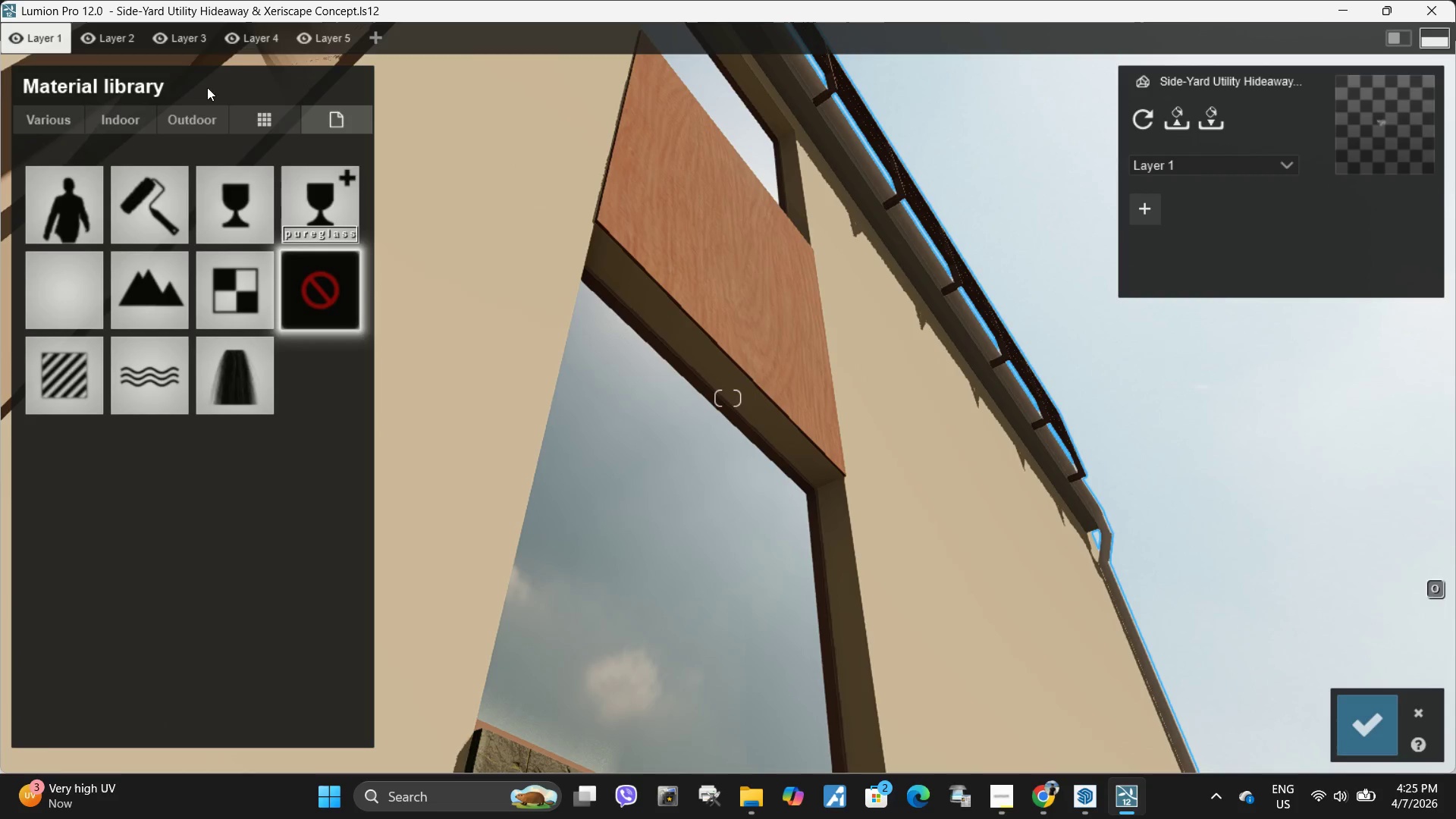 
left_click([198, 124])
 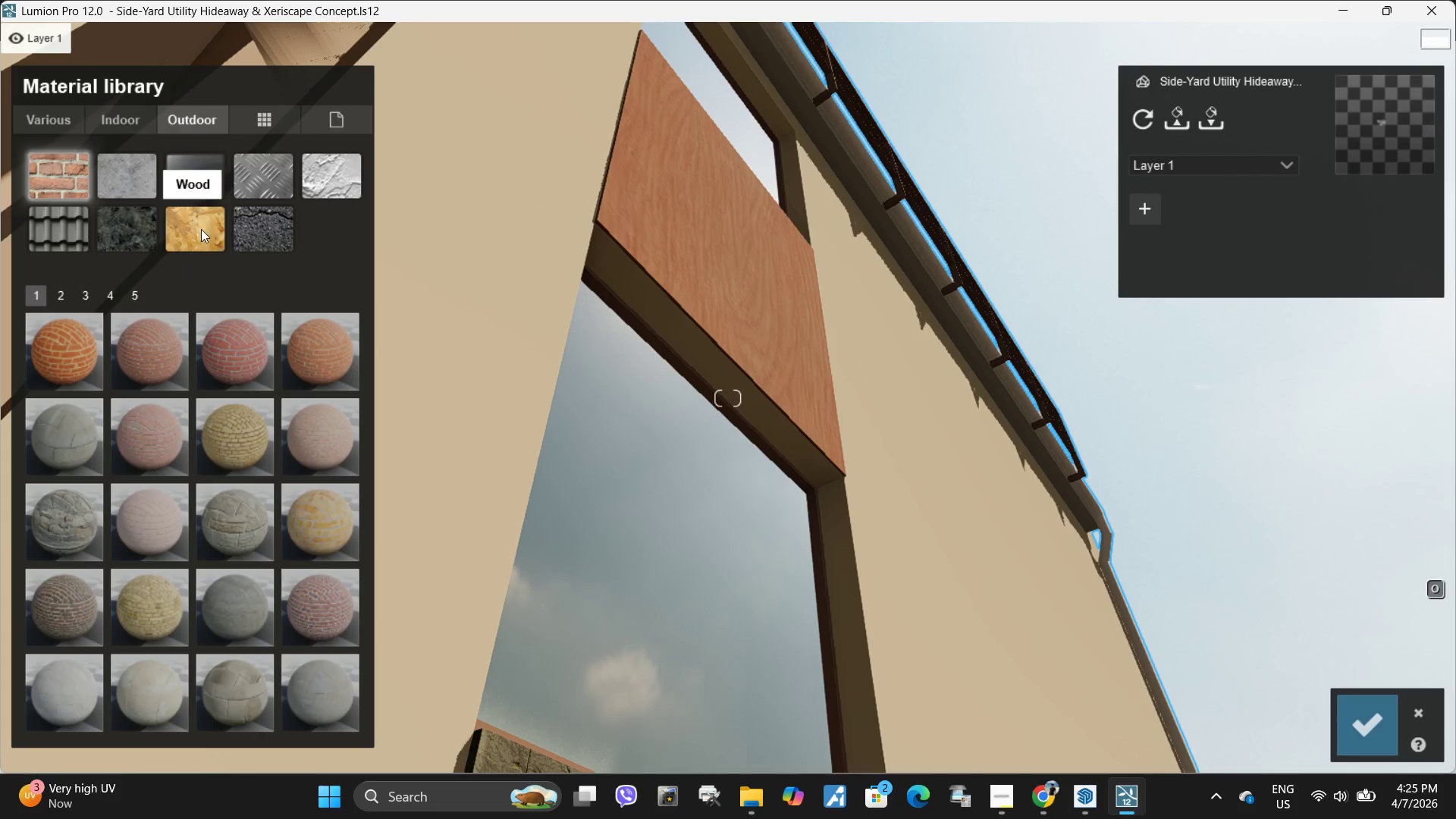 
double_click([201, 229])
 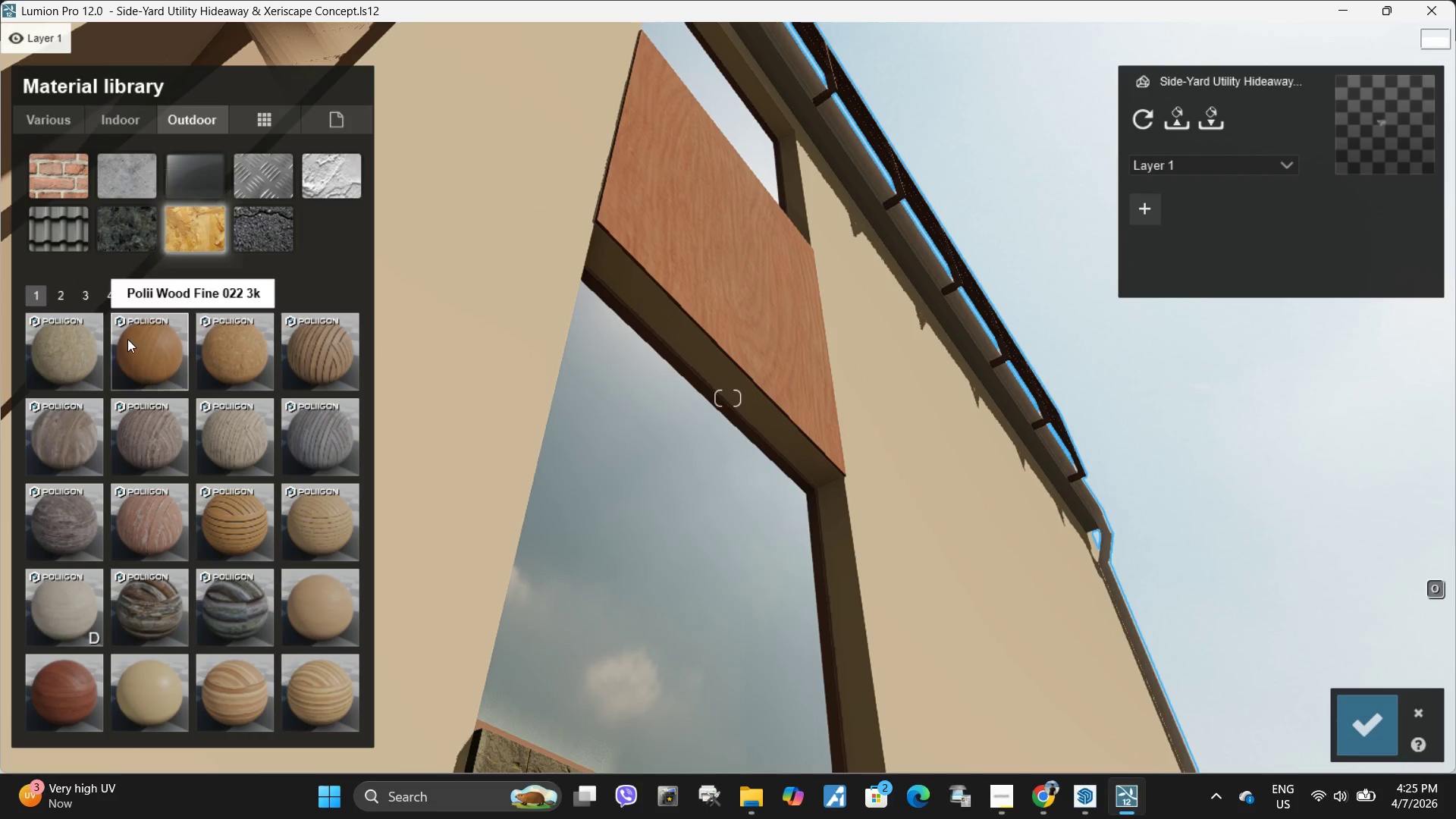 
double_click([127, 339])
 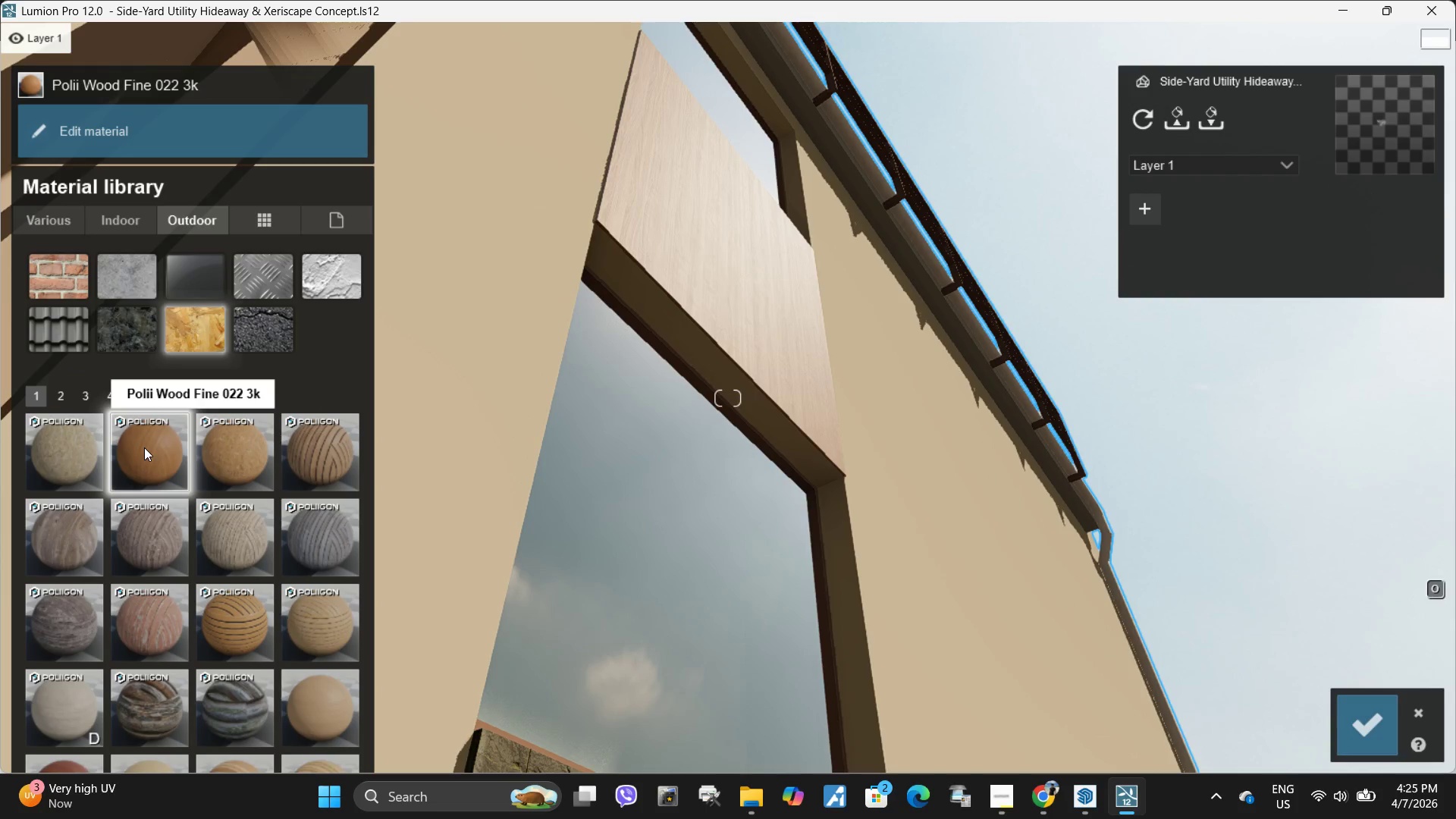 
hold_key(key=Q, duration=0.94)
 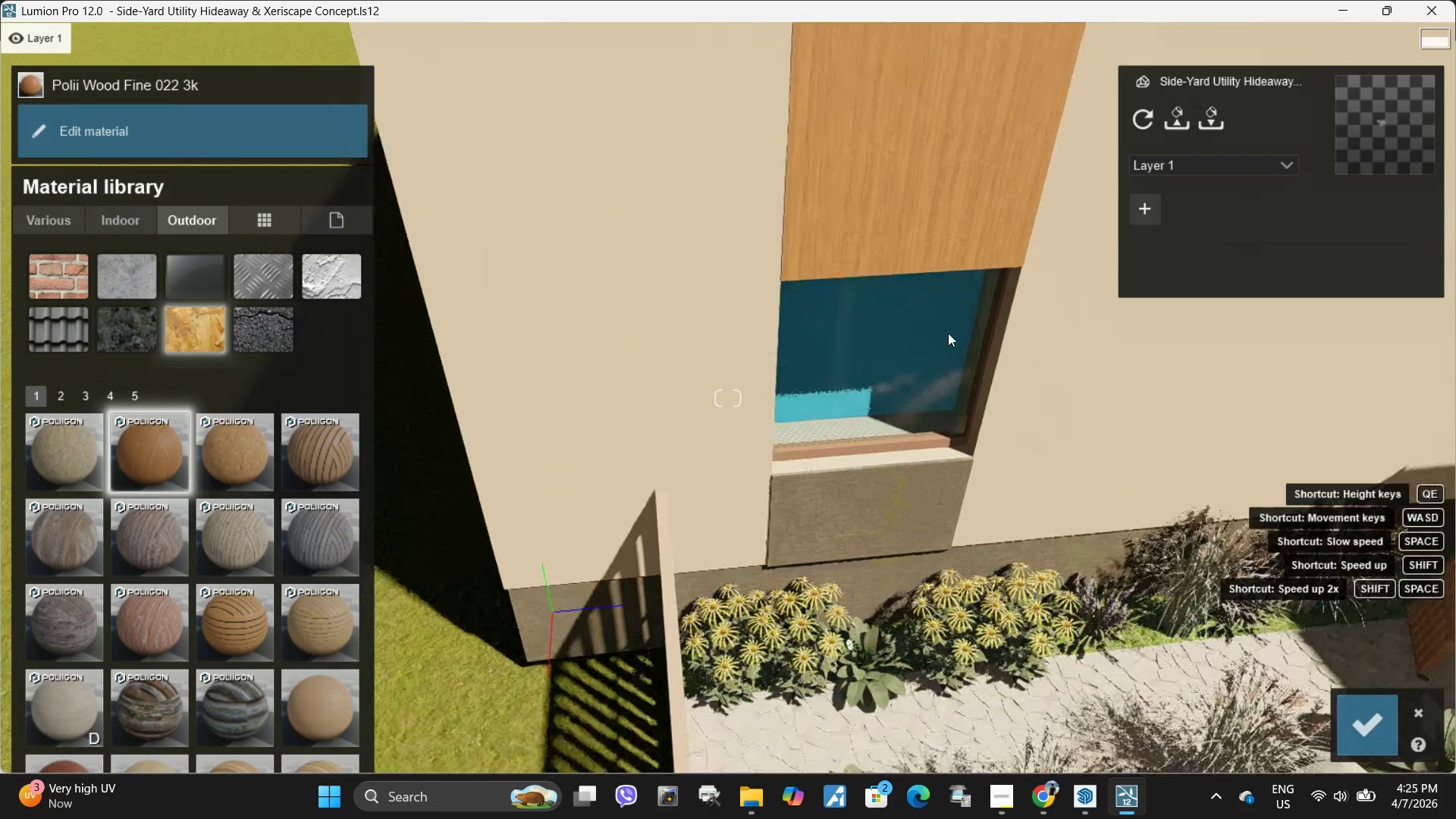 
type(sddssdew)
 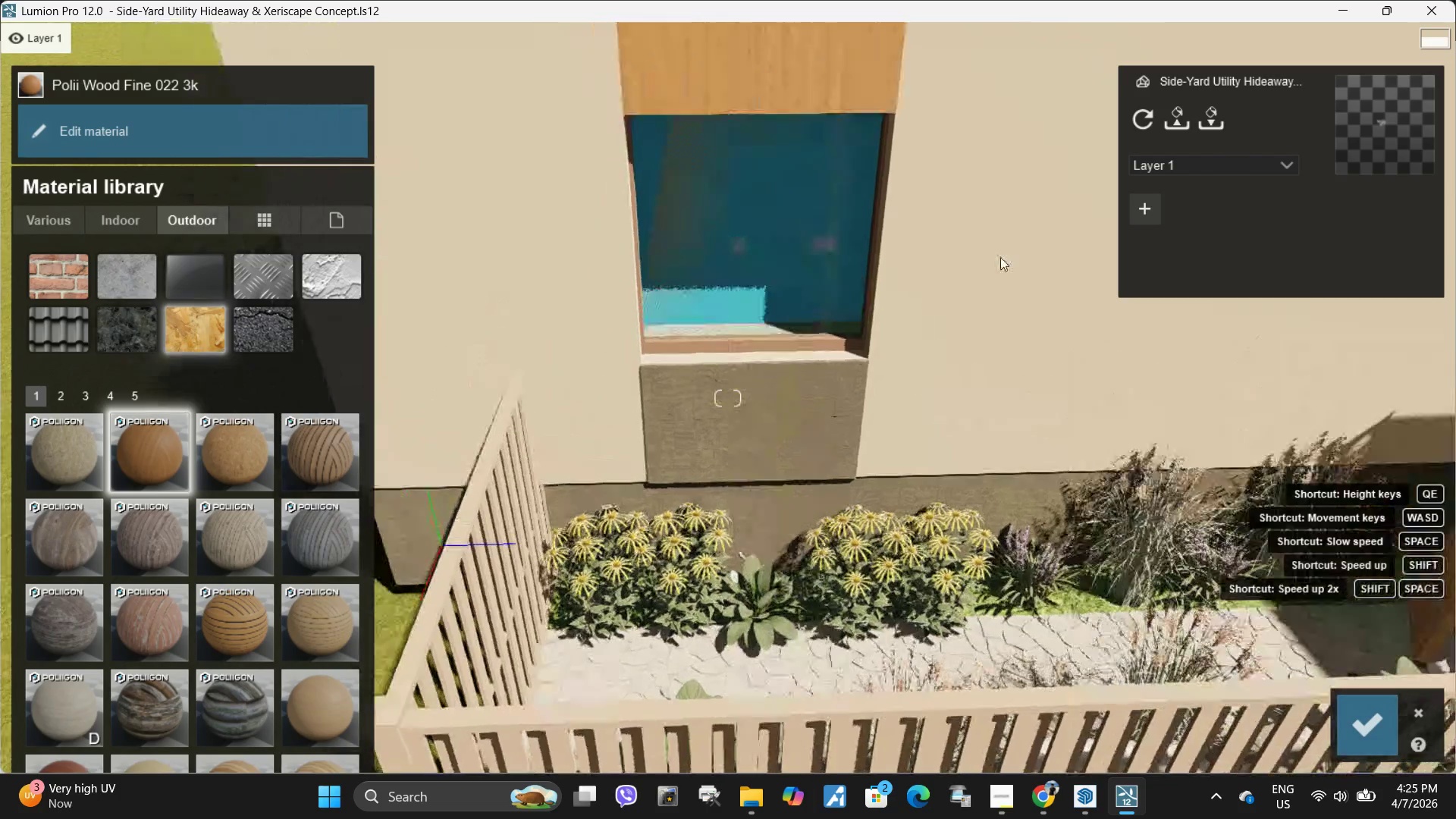 
hold_key(key=D, duration=0.31)
 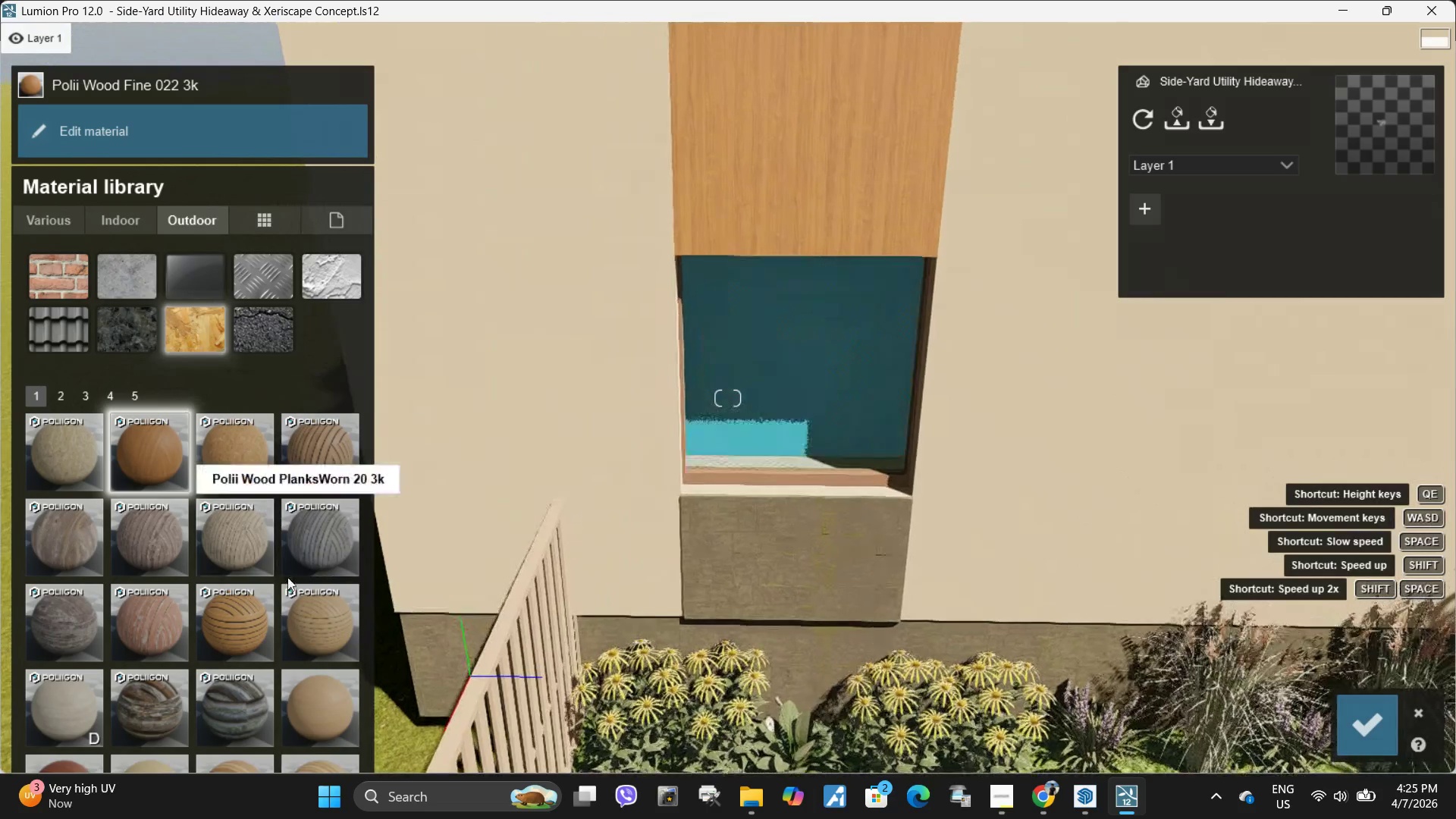 
double_click([321, 541])
 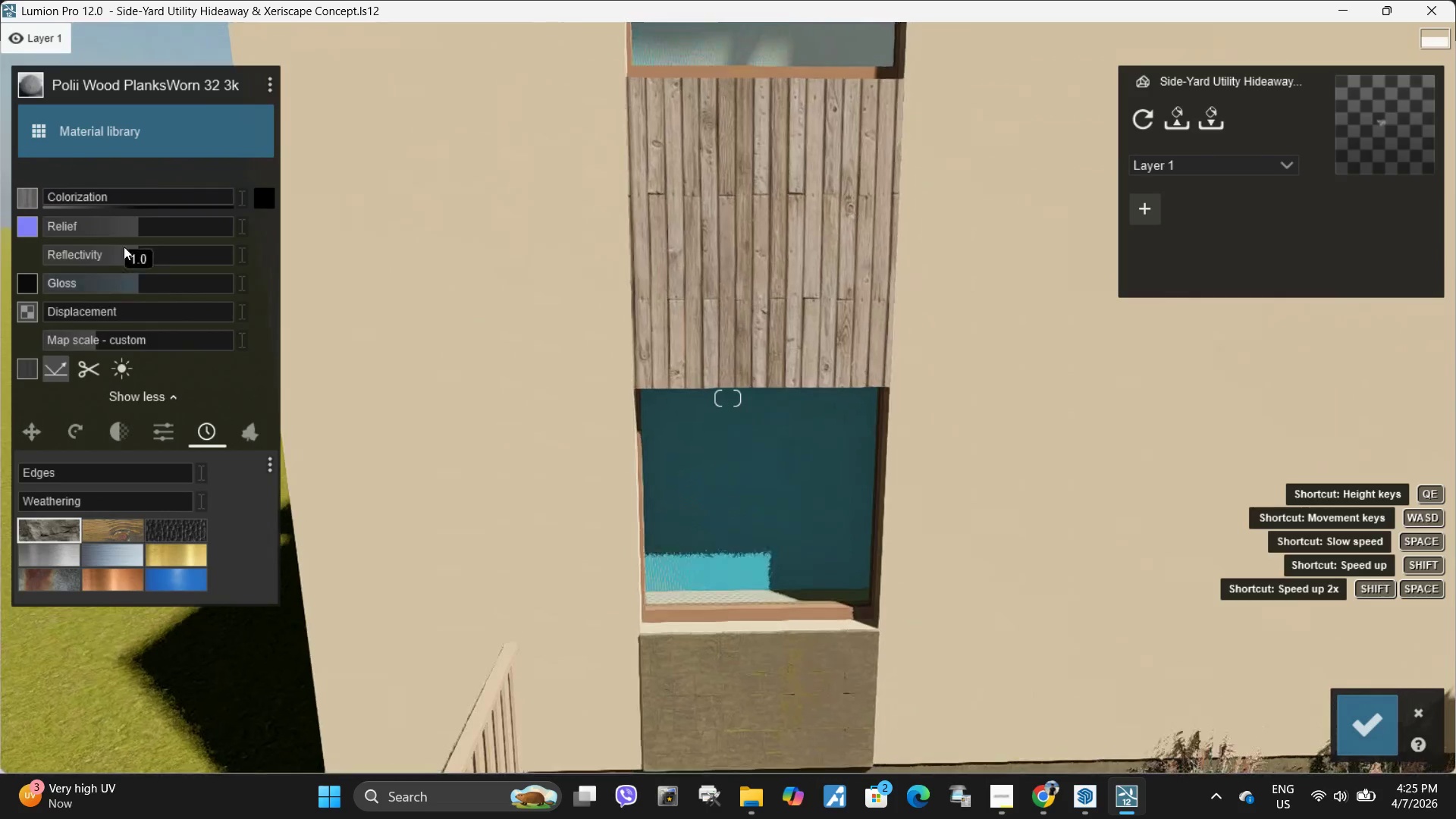 
left_click([128, 118])
 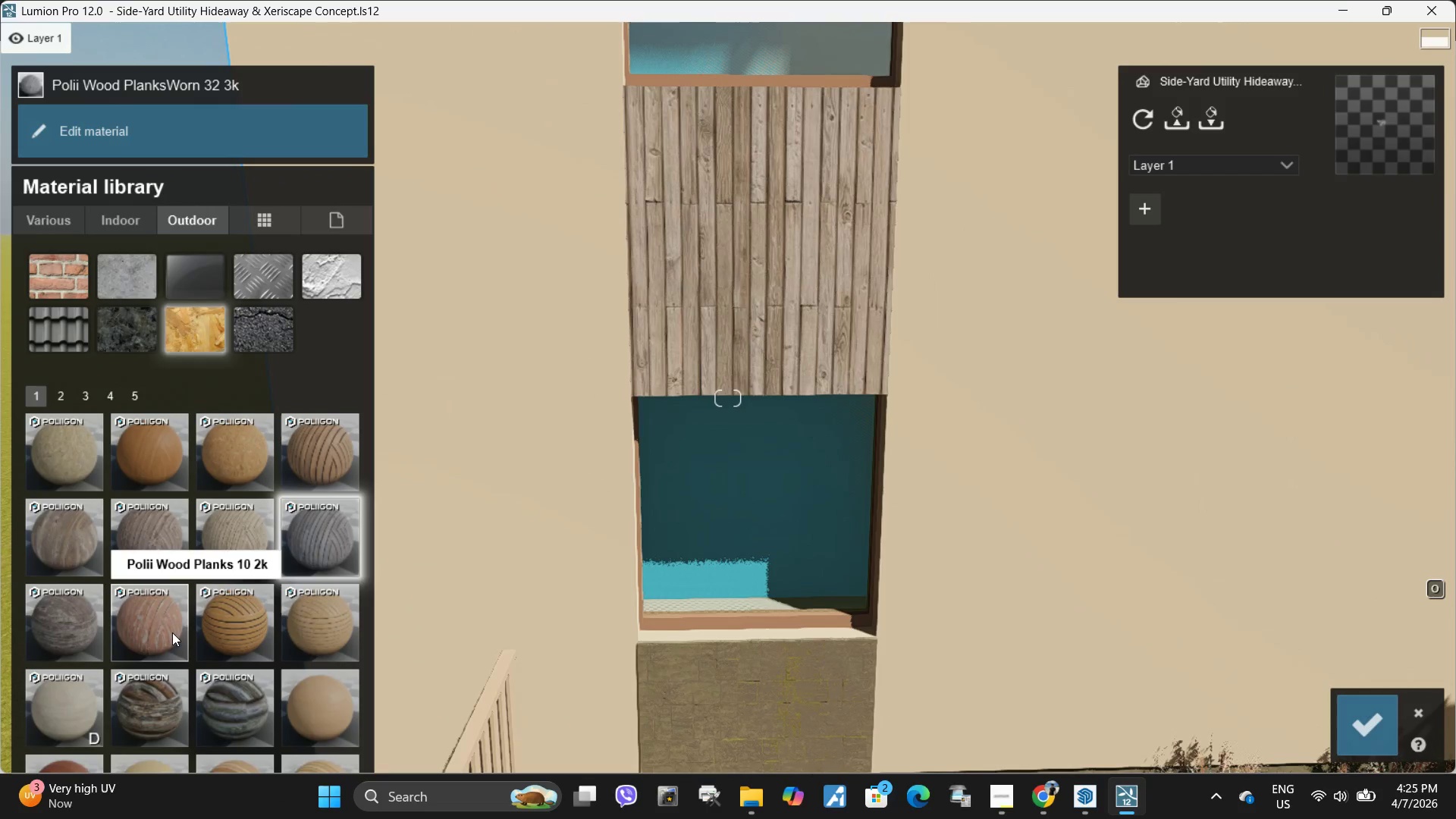 
scroll: coordinate [248, 639], scroll_direction: down, amount: 2.0
 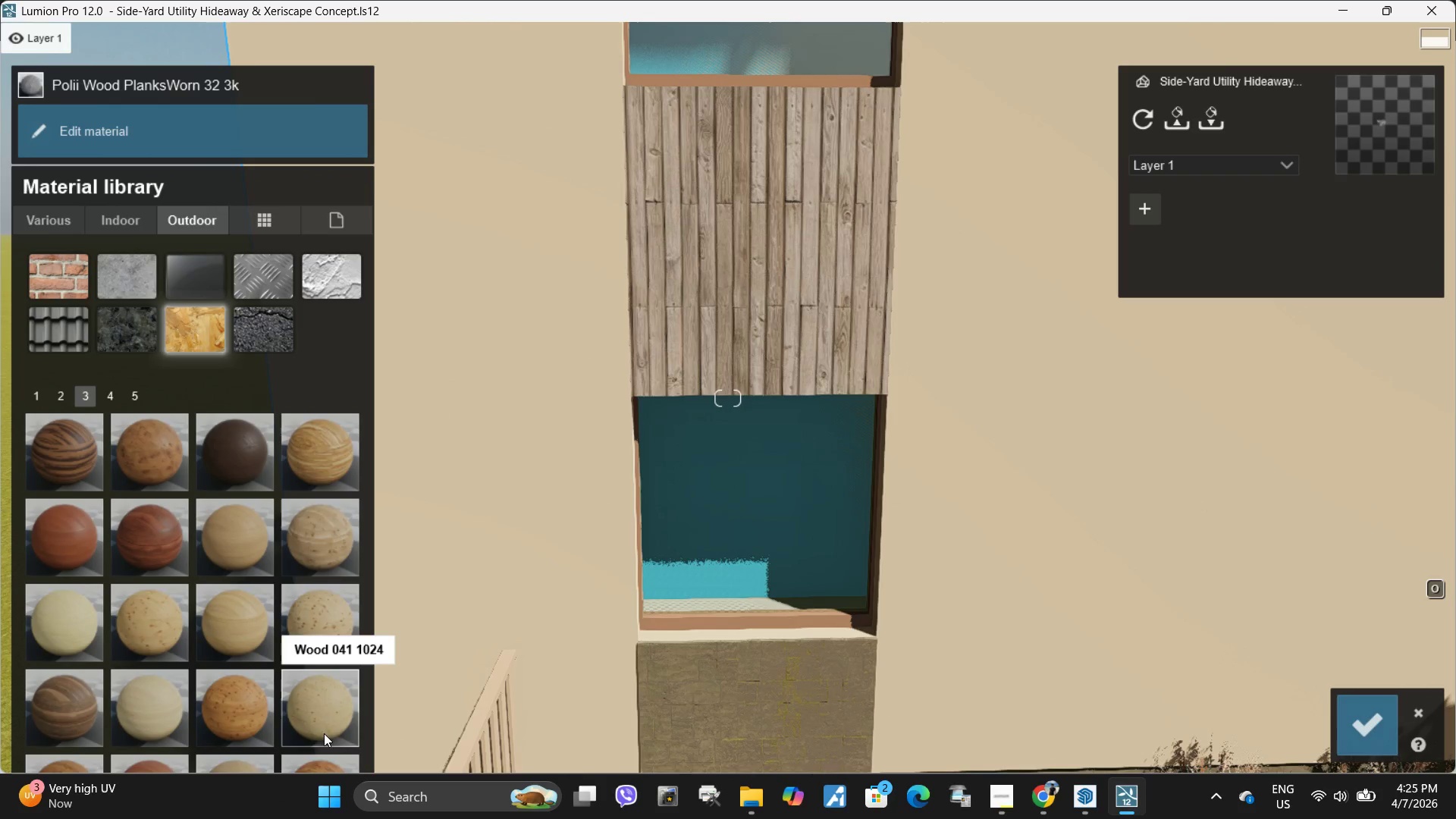 
left_click([325, 711])
 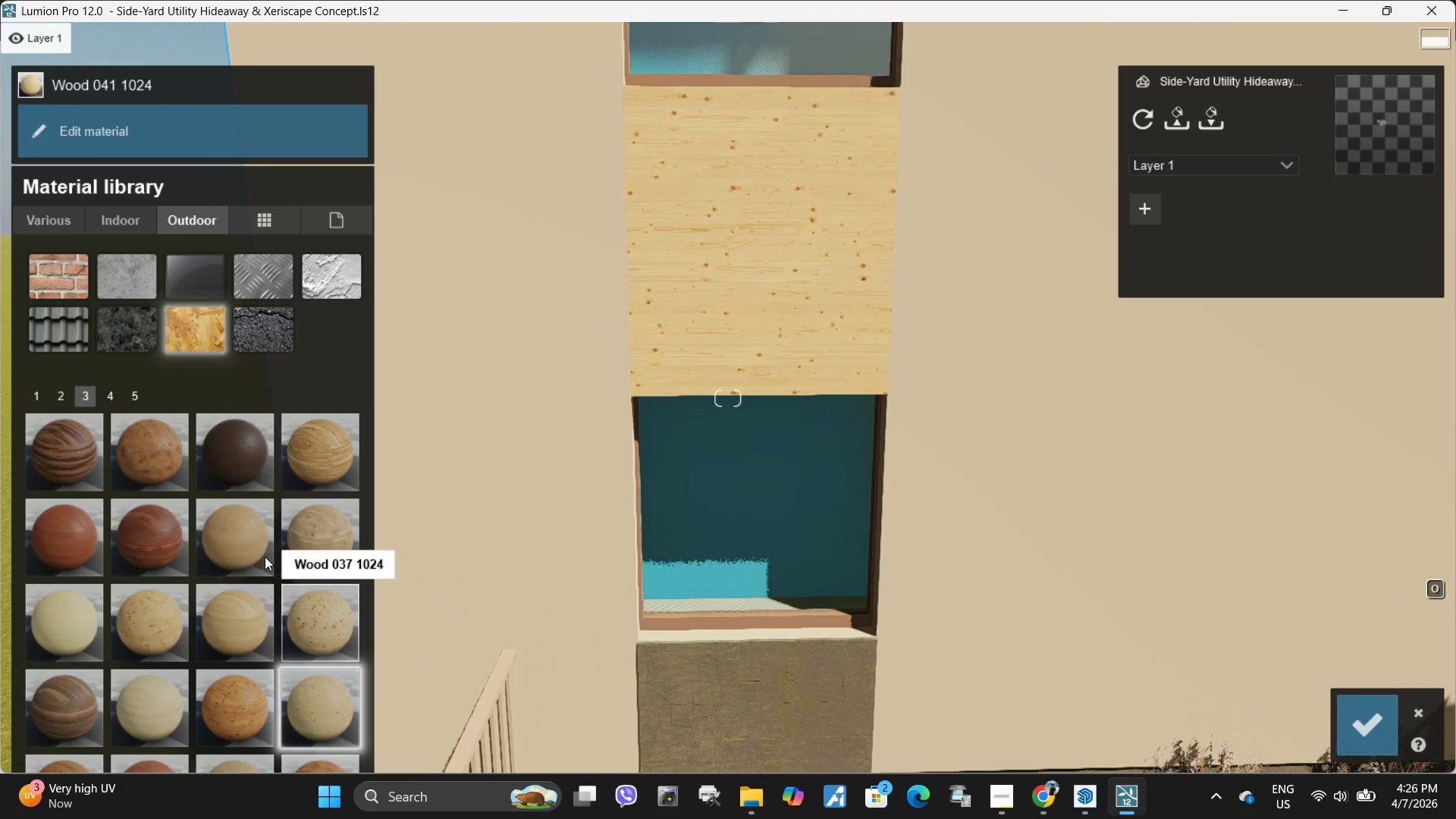 
scroll: coordinate [256, 551], scroll_direction: down, amount: 1.0
 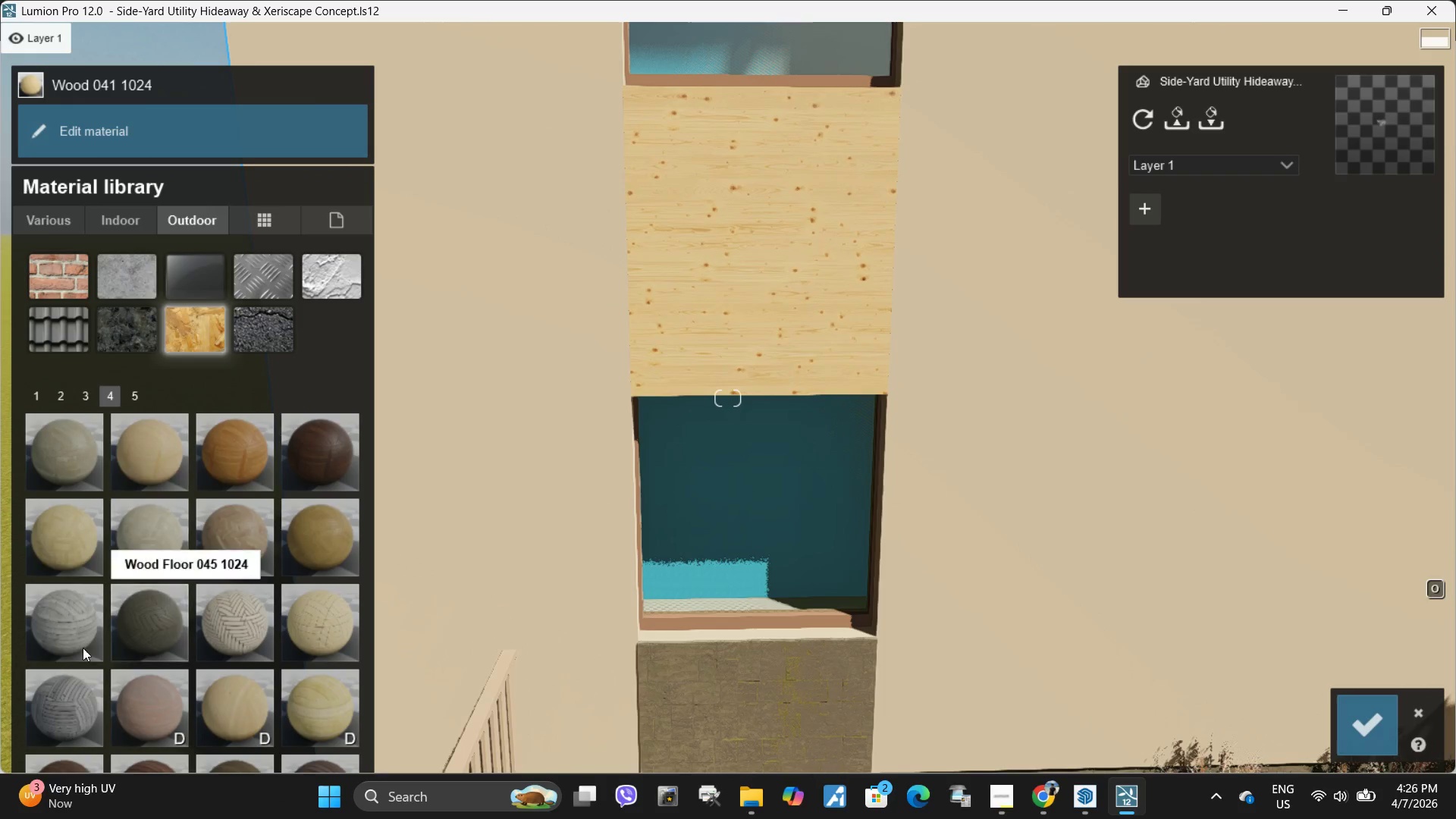 
left_click([59, 636])
 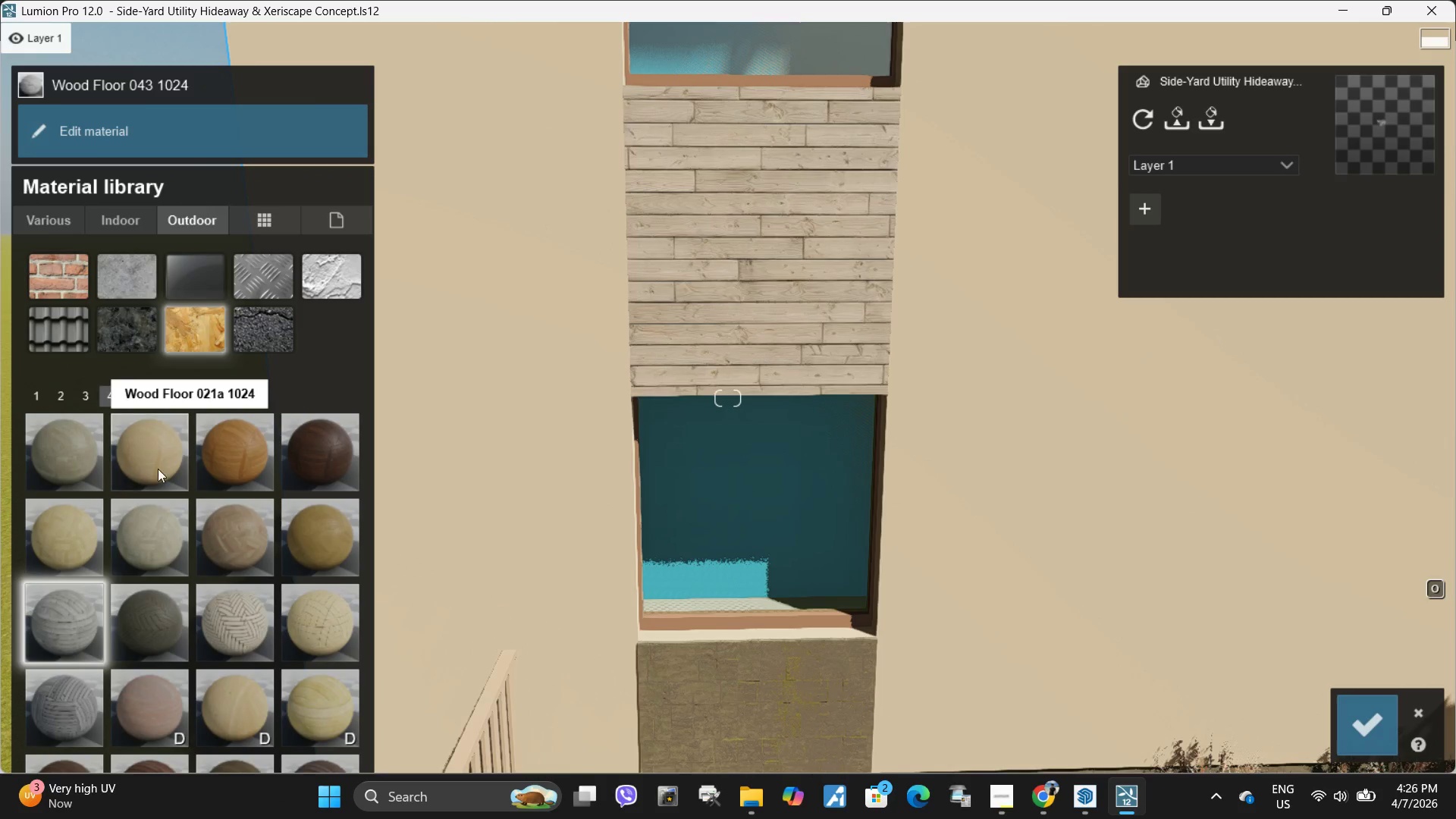 
double_click([186, 472])
 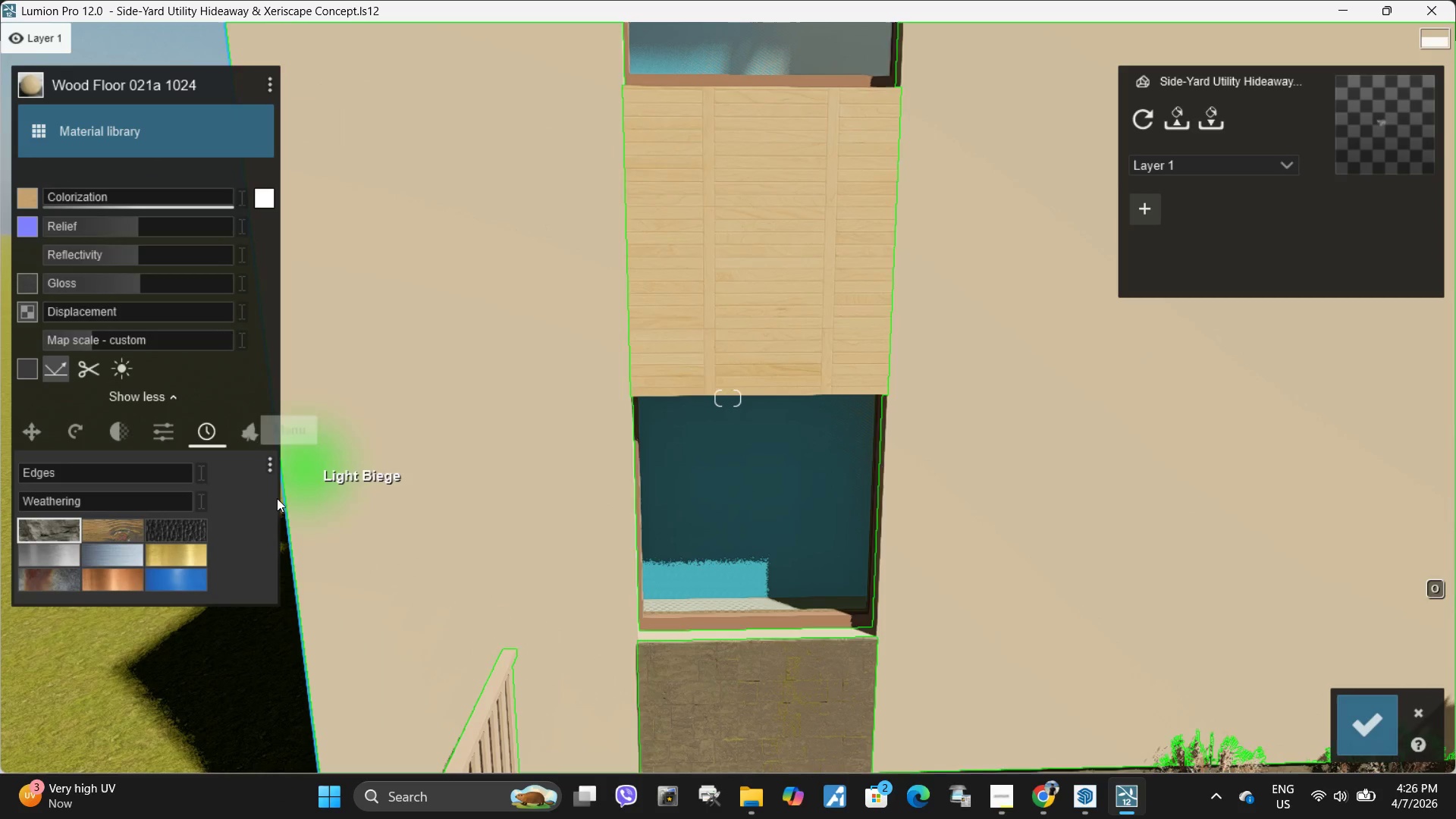 
scroll: coordinate [270, 514], scroll_direction: down, amount: 2.0
 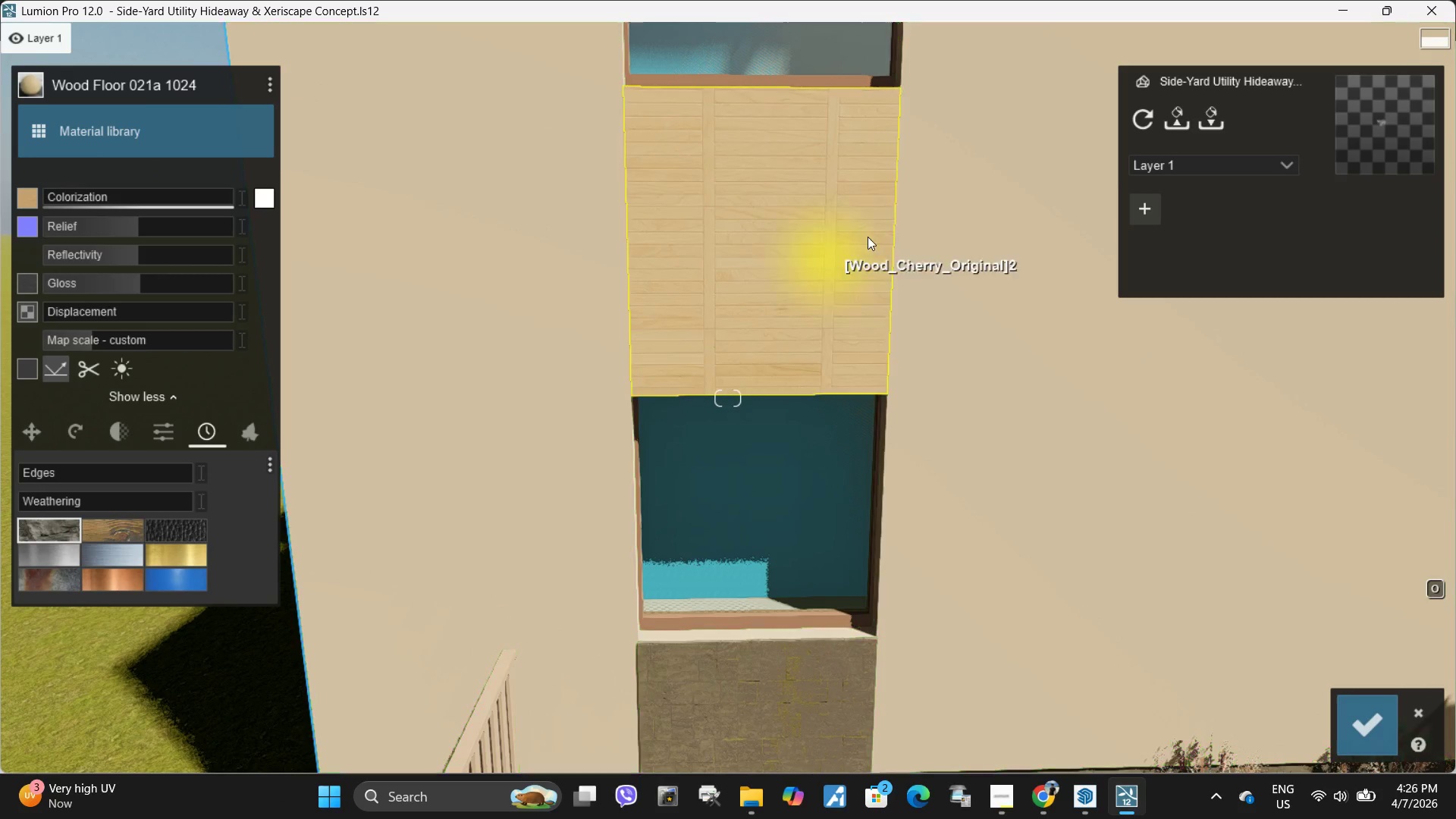 
double_click([868, 237])
 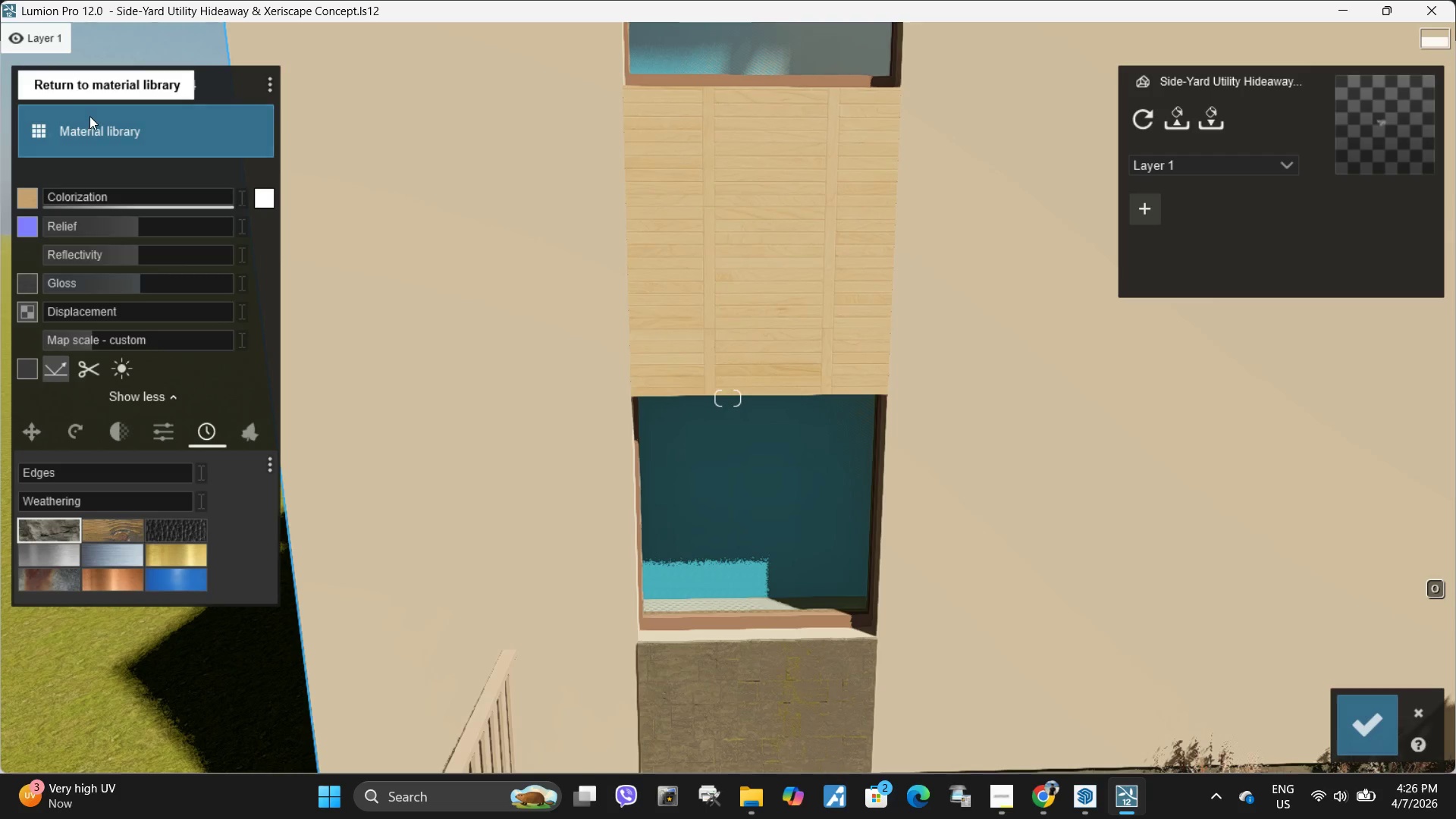 
left_click([99, 123])
 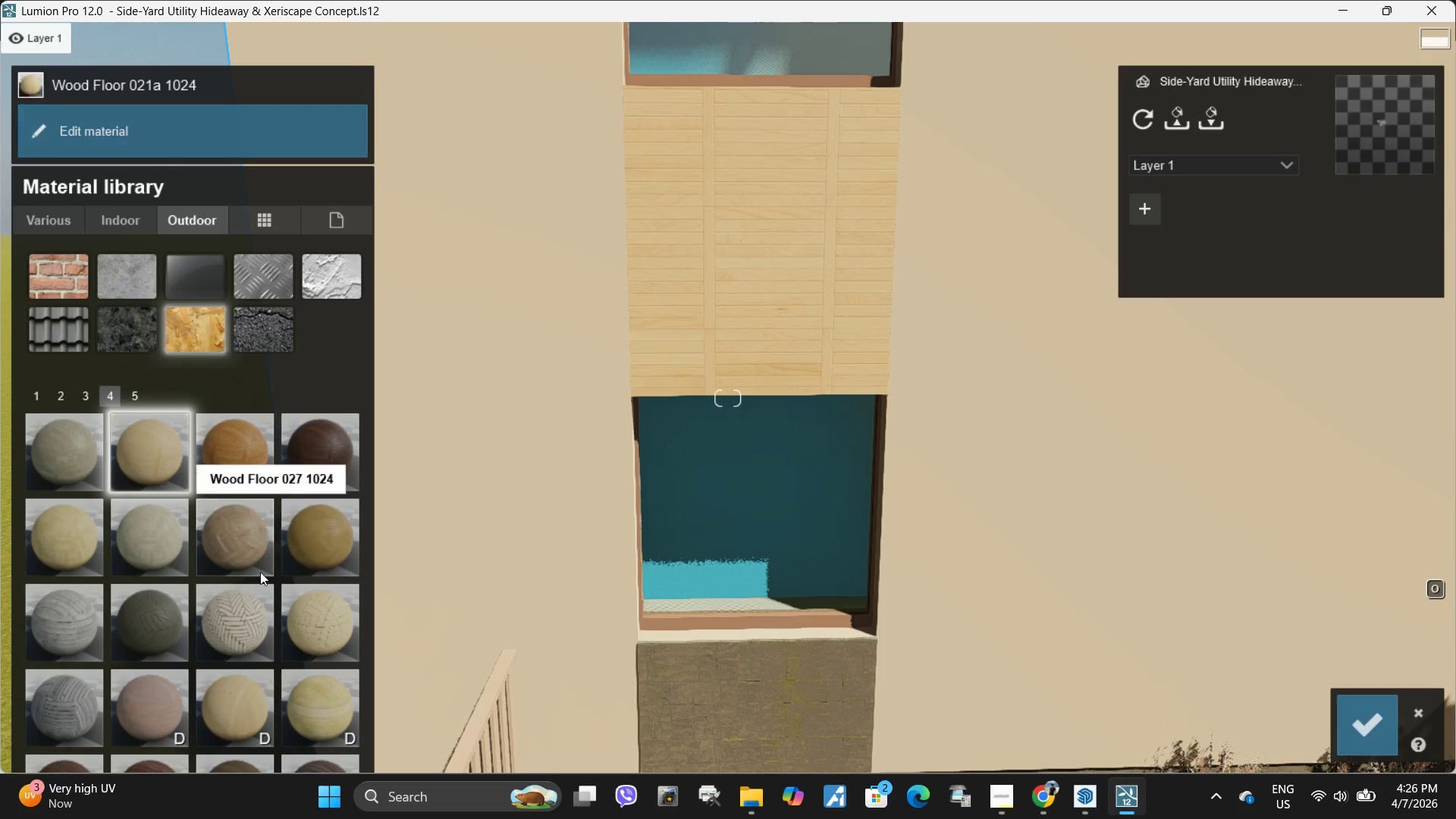 
scroll: coordinate [261, 604], scroll_direction: down, amount: 3.0
 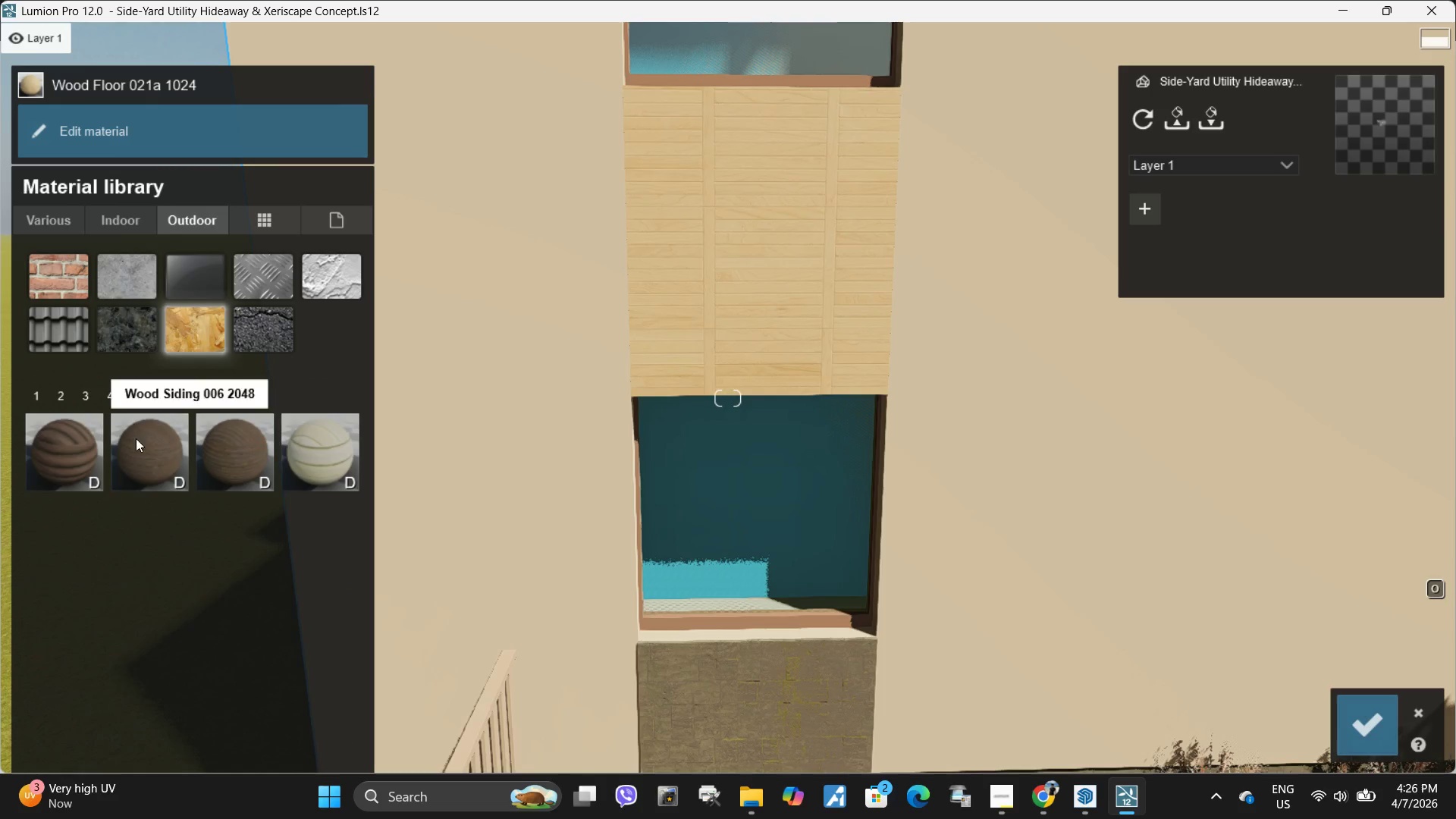 
left_click([135, 447])
 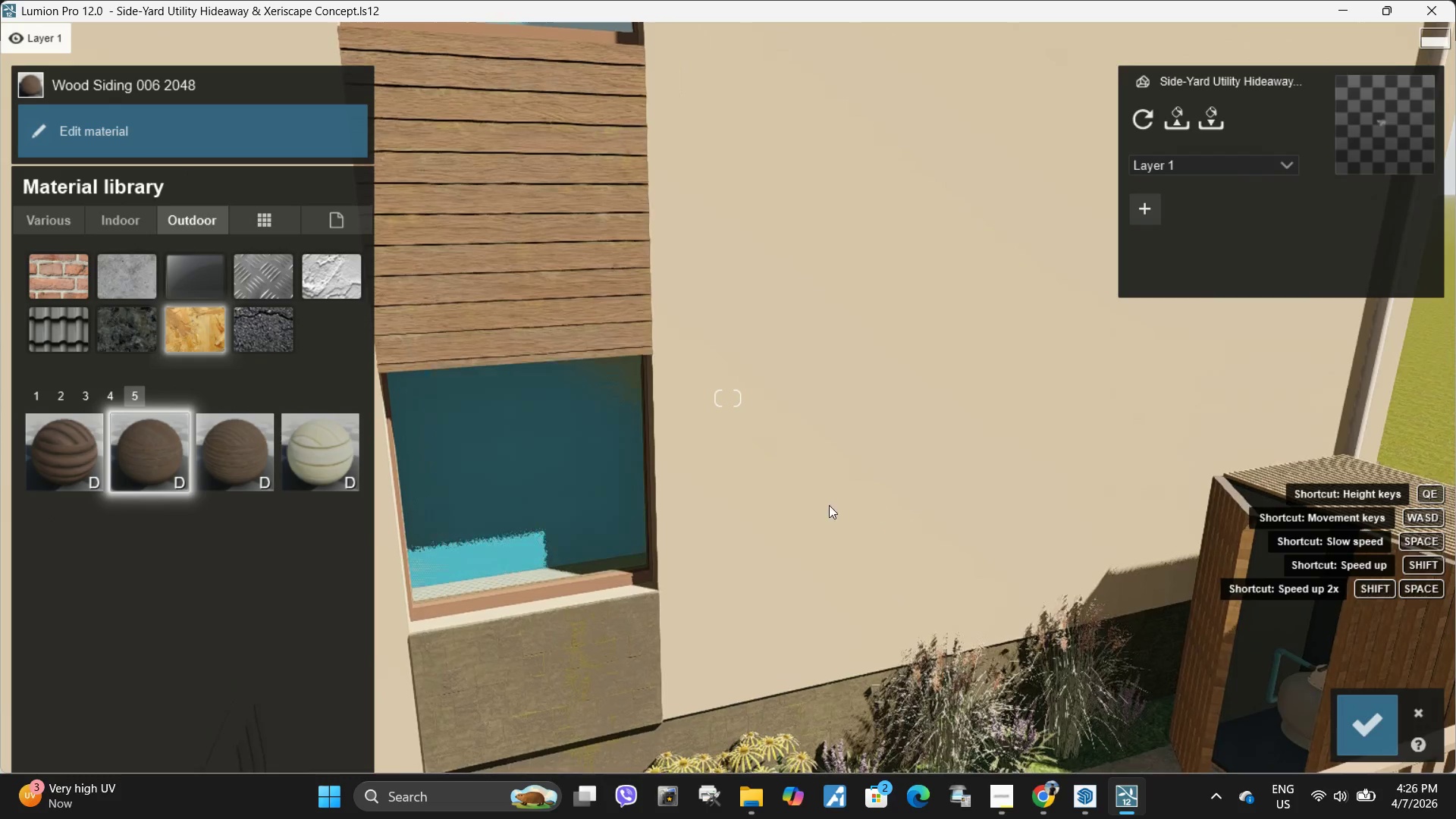 
double_click([746, 422])
 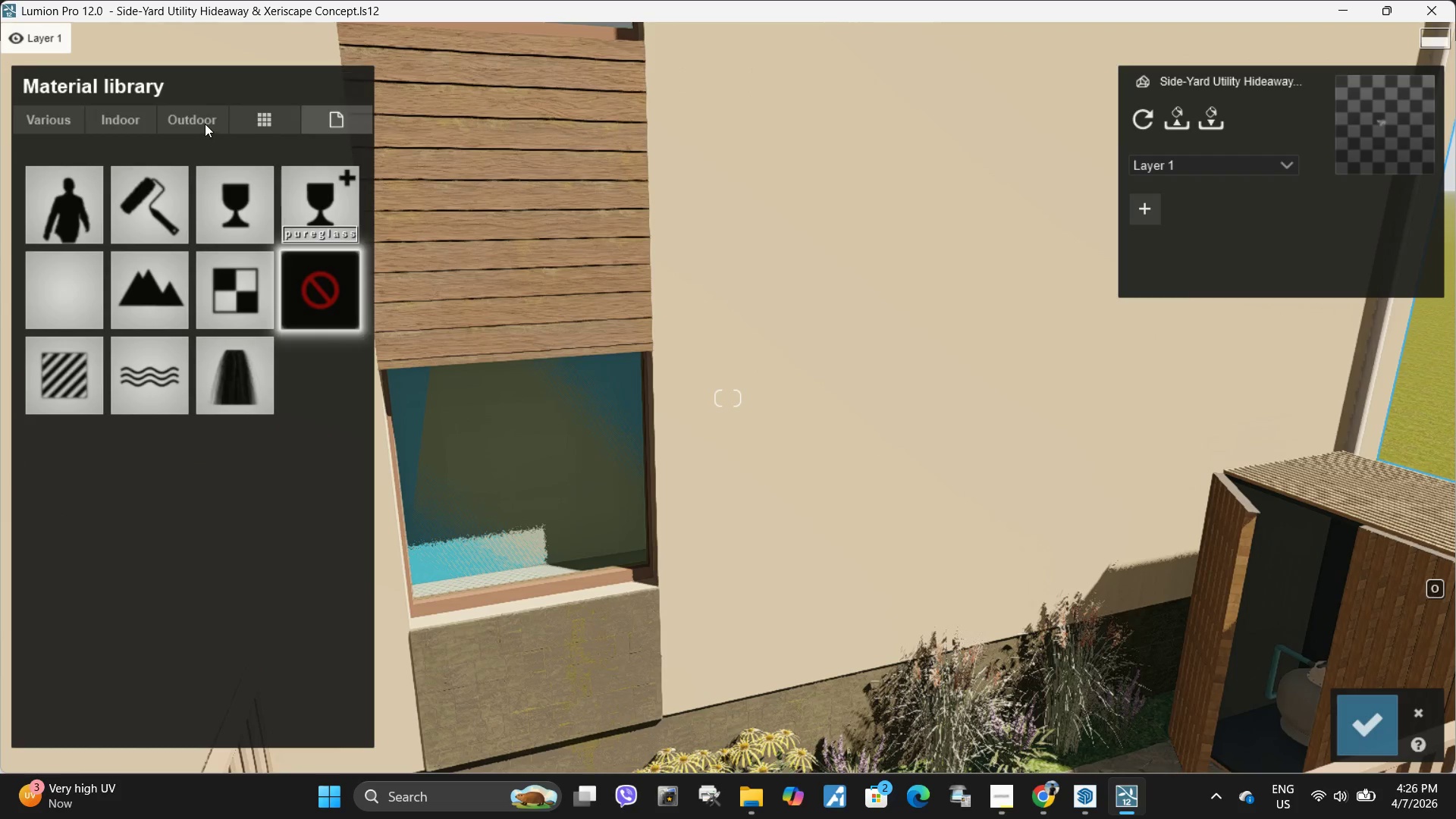 
left_click([205, 124])
 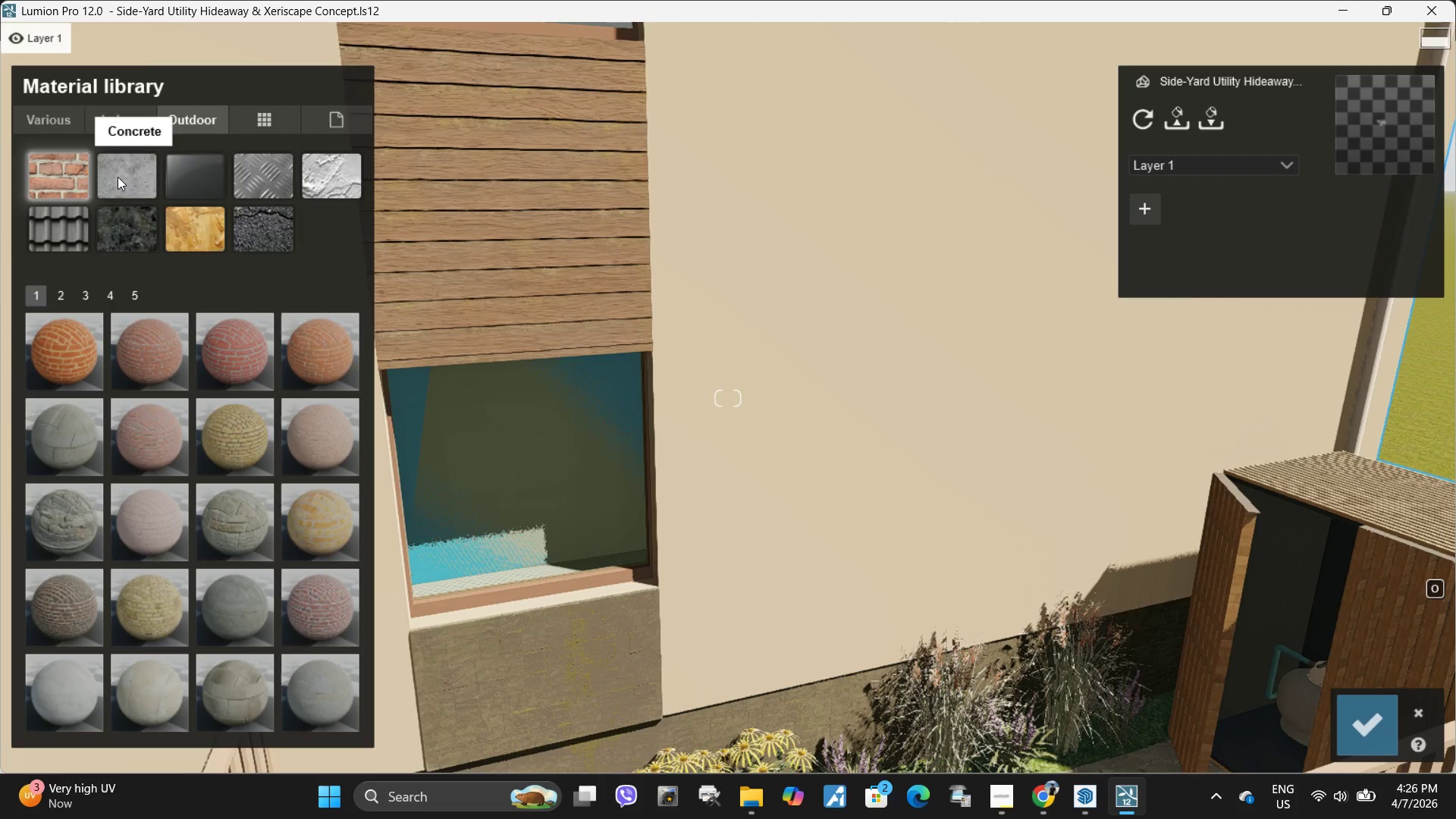 
double_click([119, 177])
 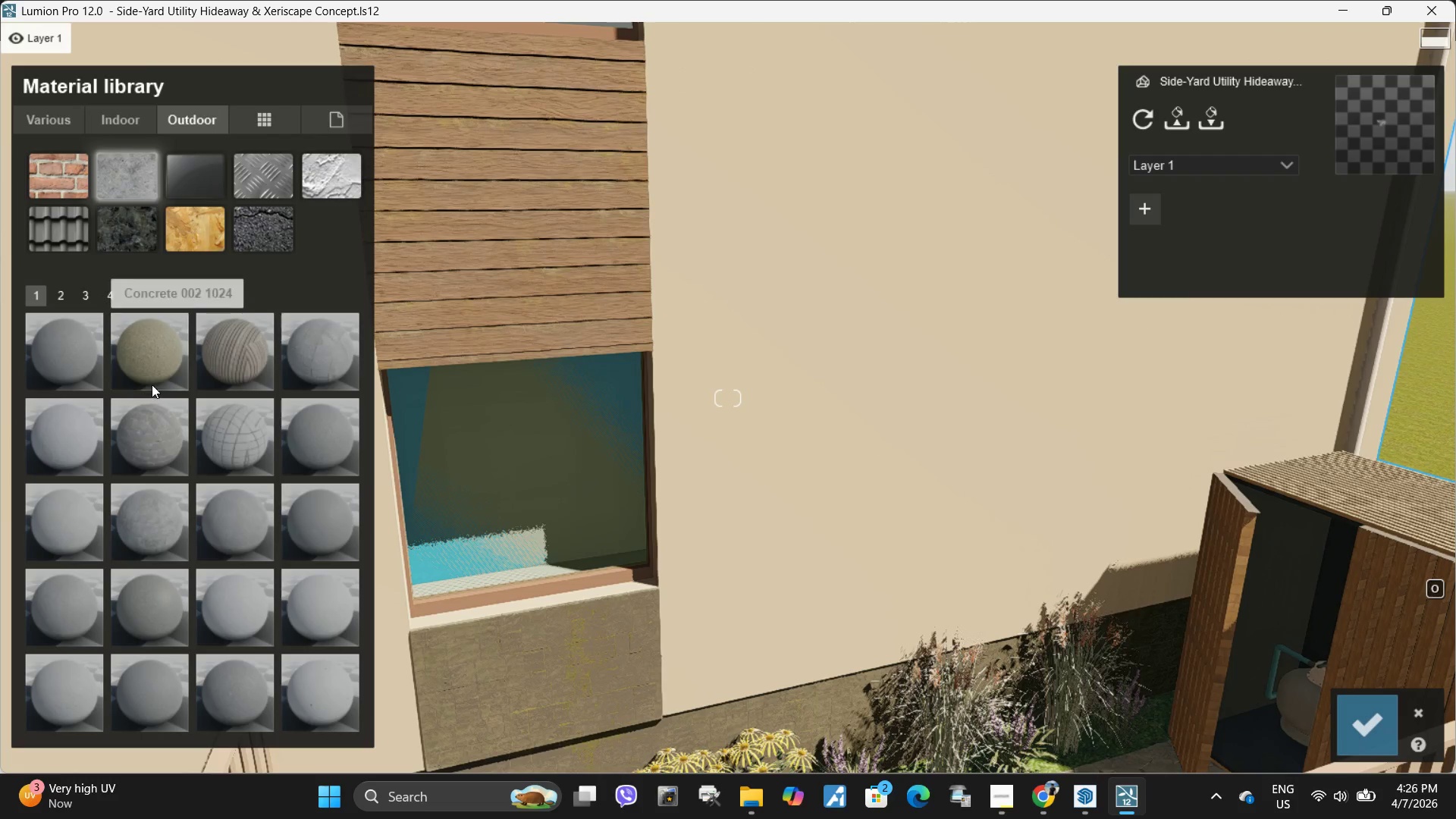 
left_click([35, 354])
 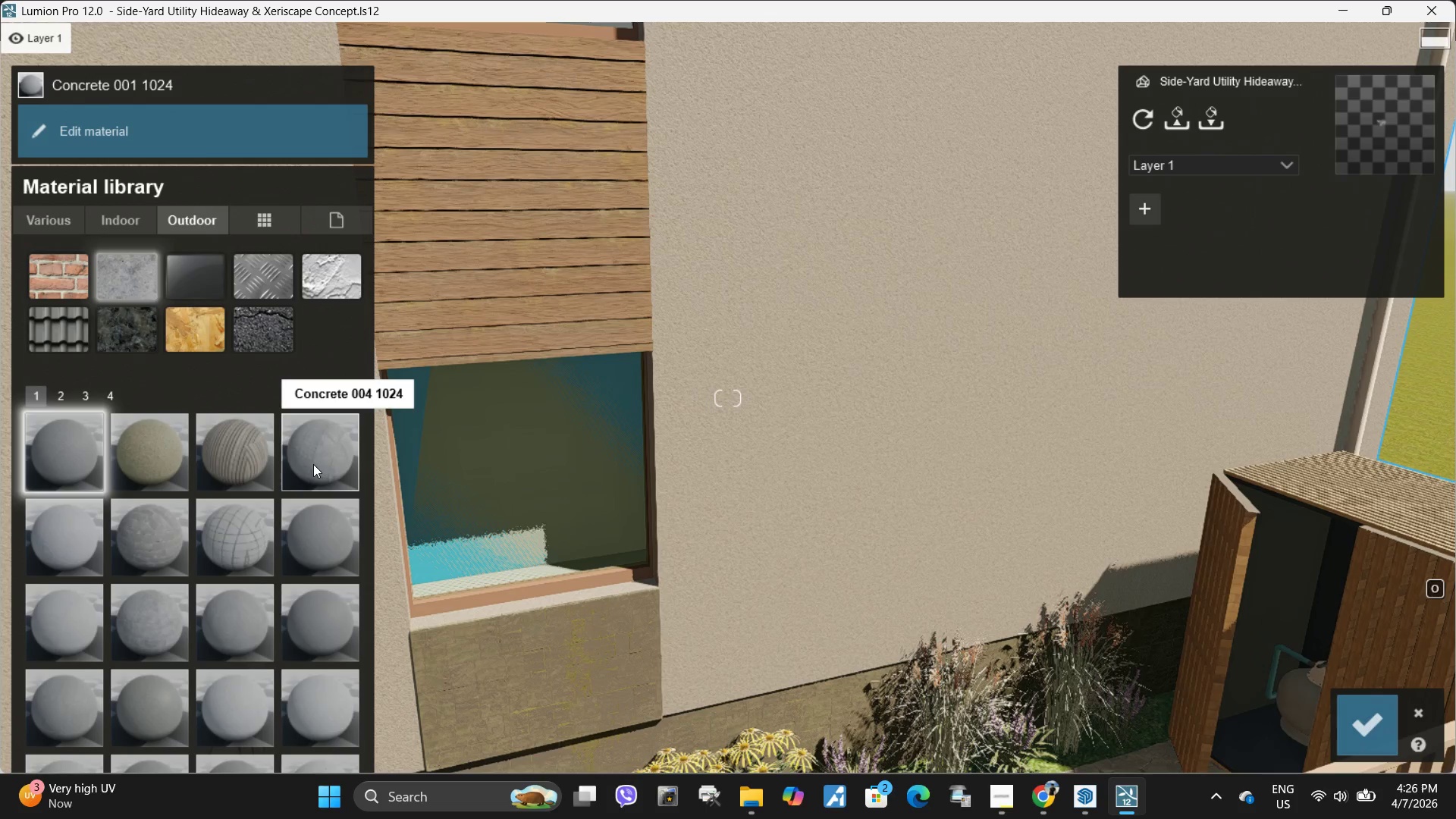 
double_click([35, 354])
 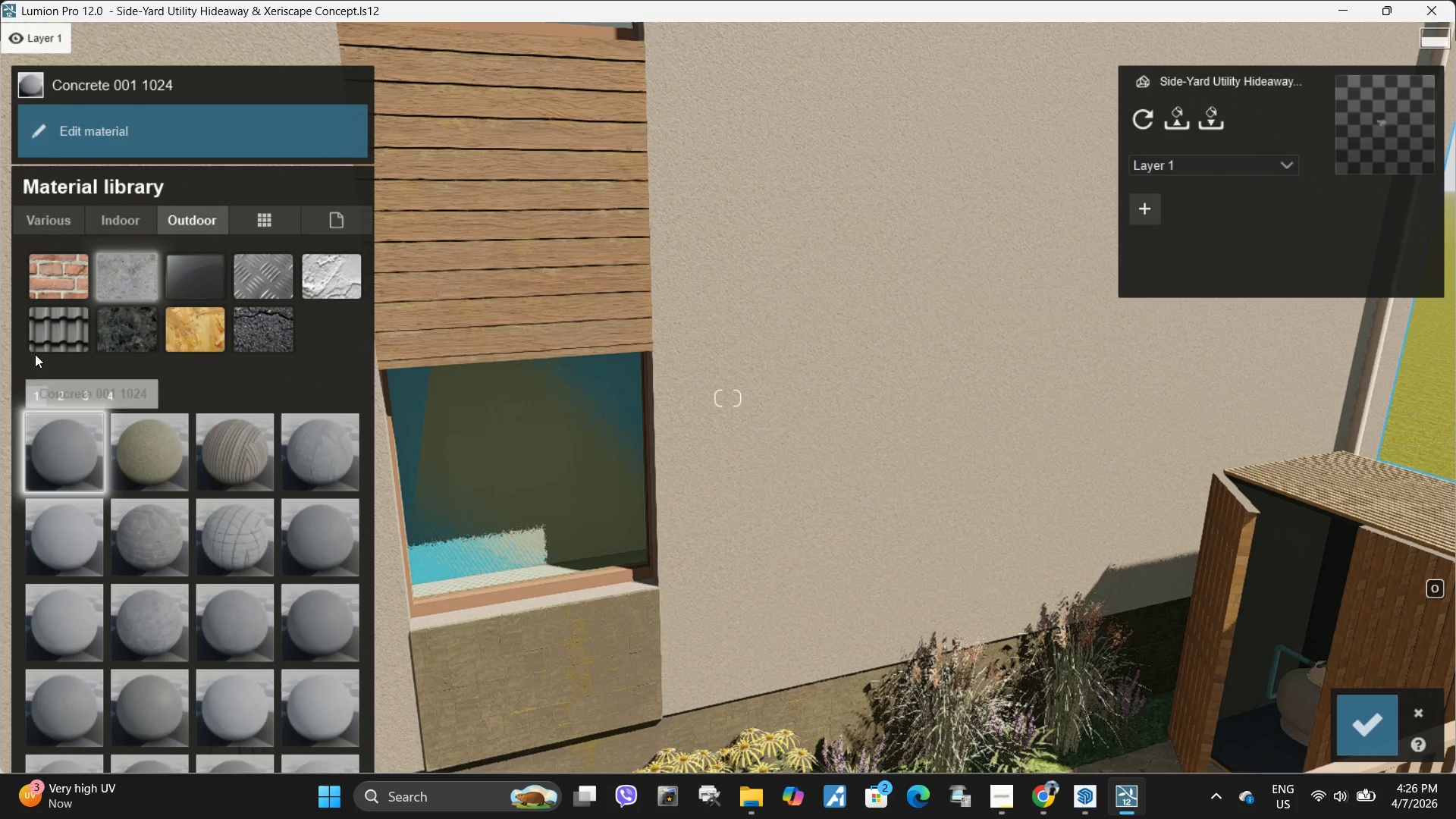 
left_click([313, 464])
 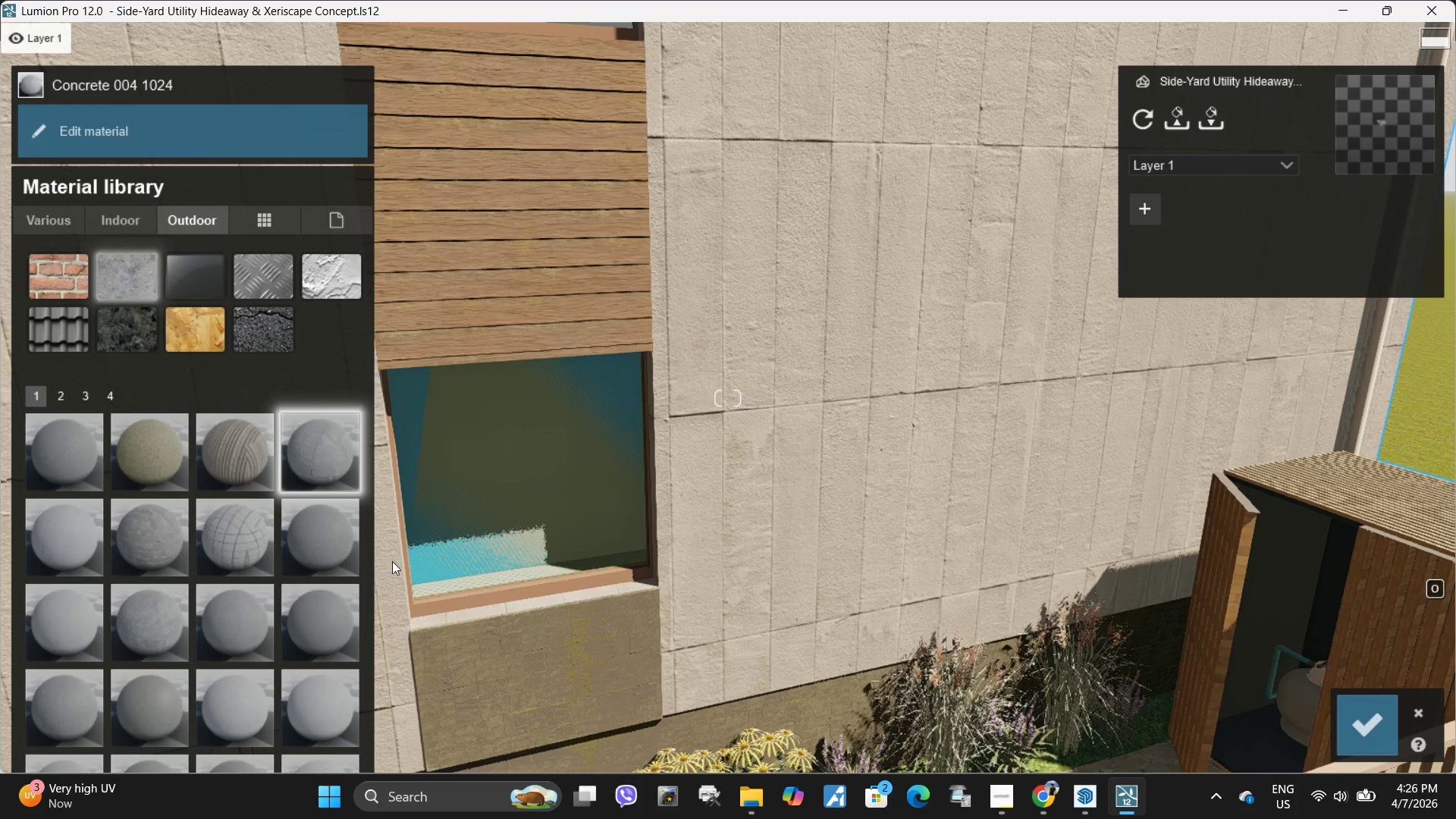 
key(S)
 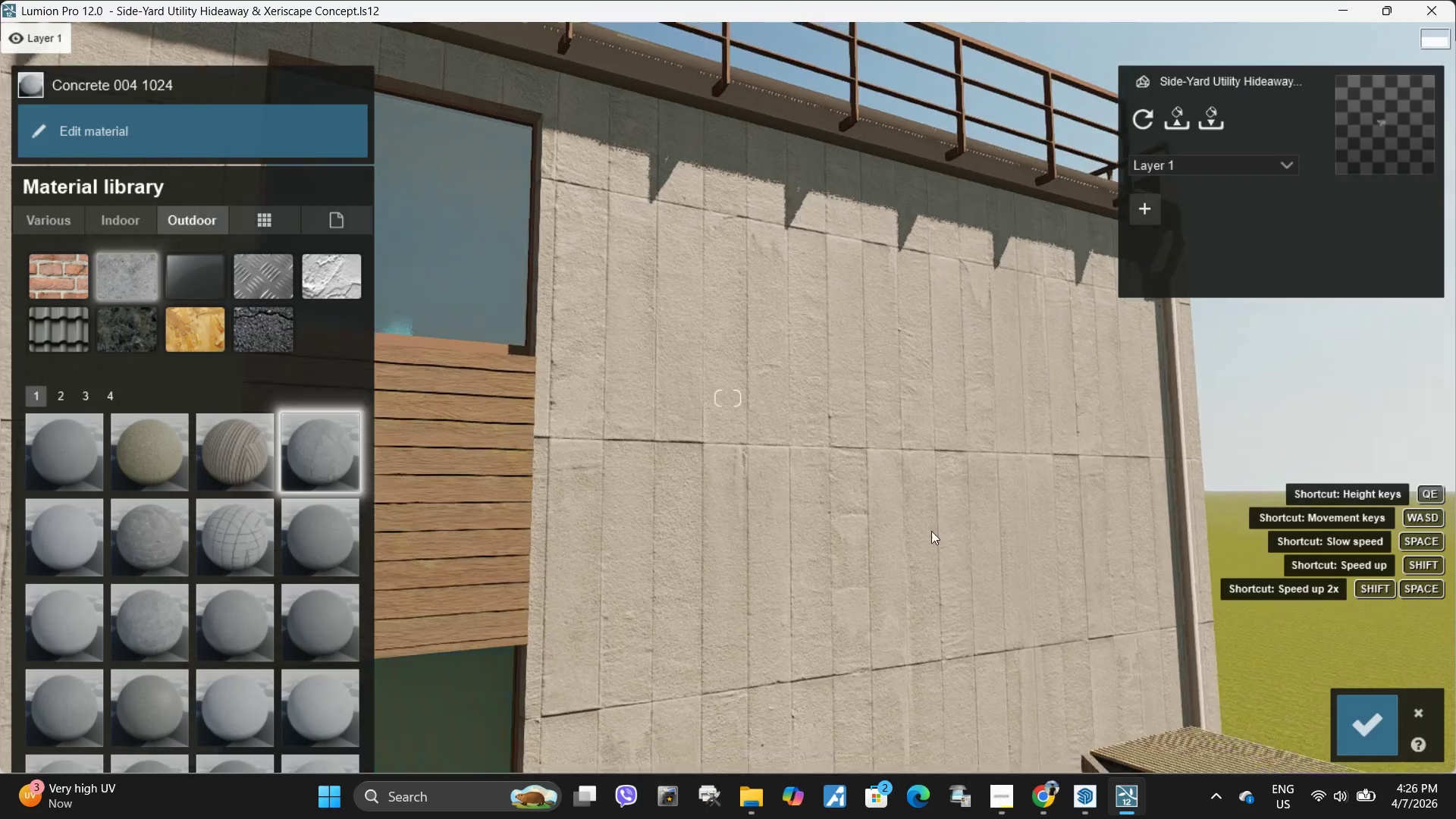 
hold_key(key=A, duration=0.36)
 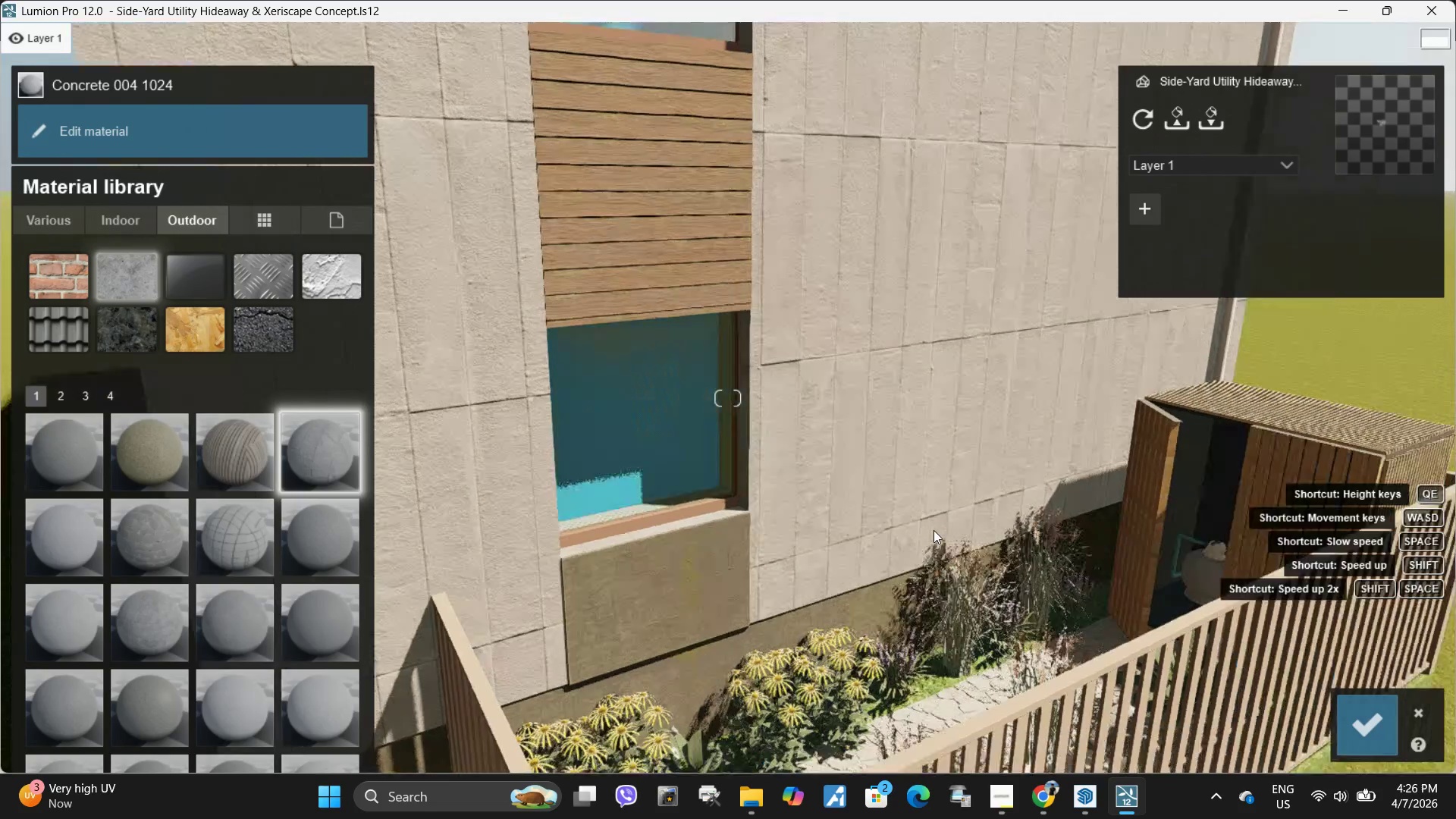 
type(wa)
 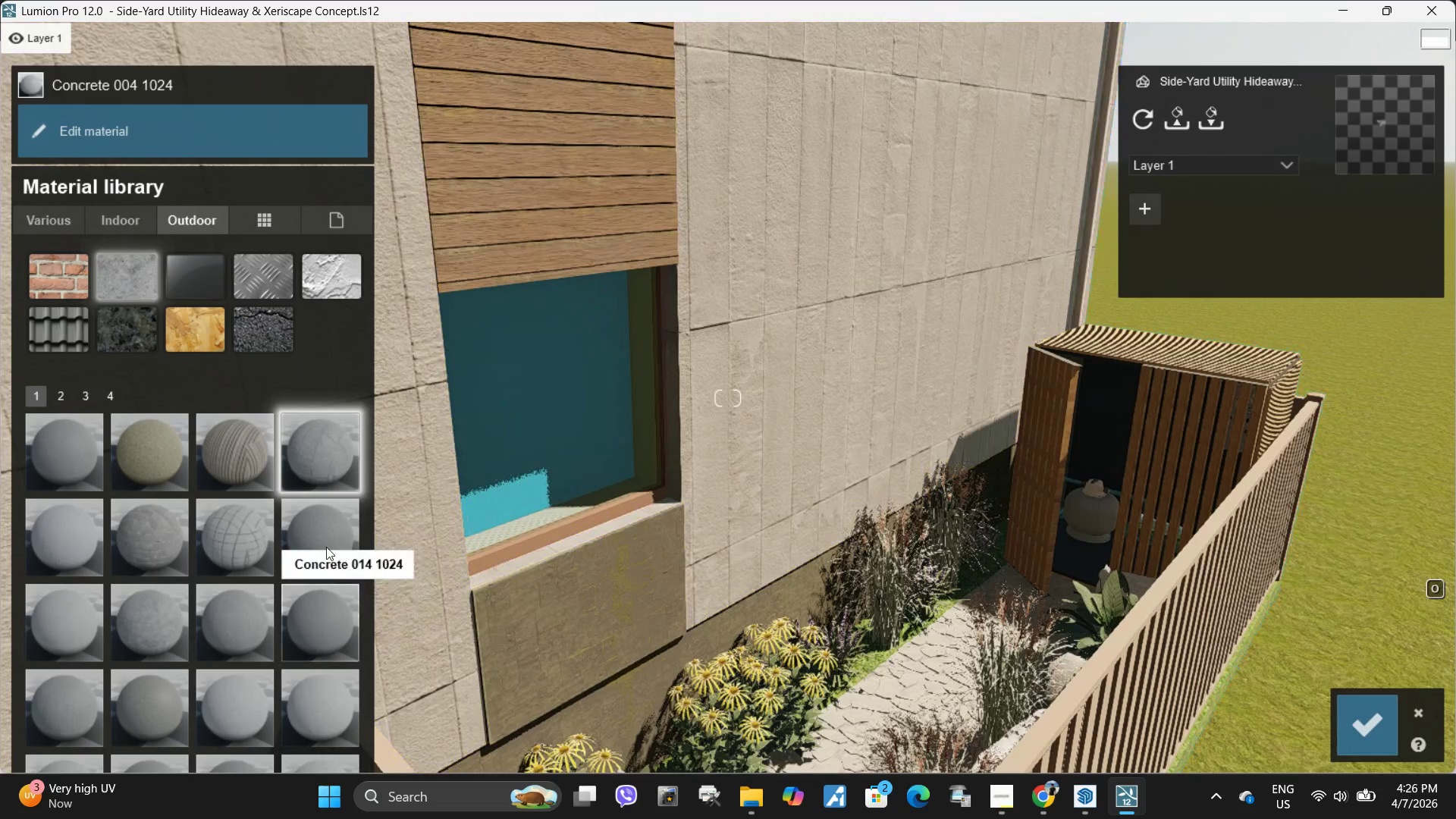 
left_click([315, 546])
 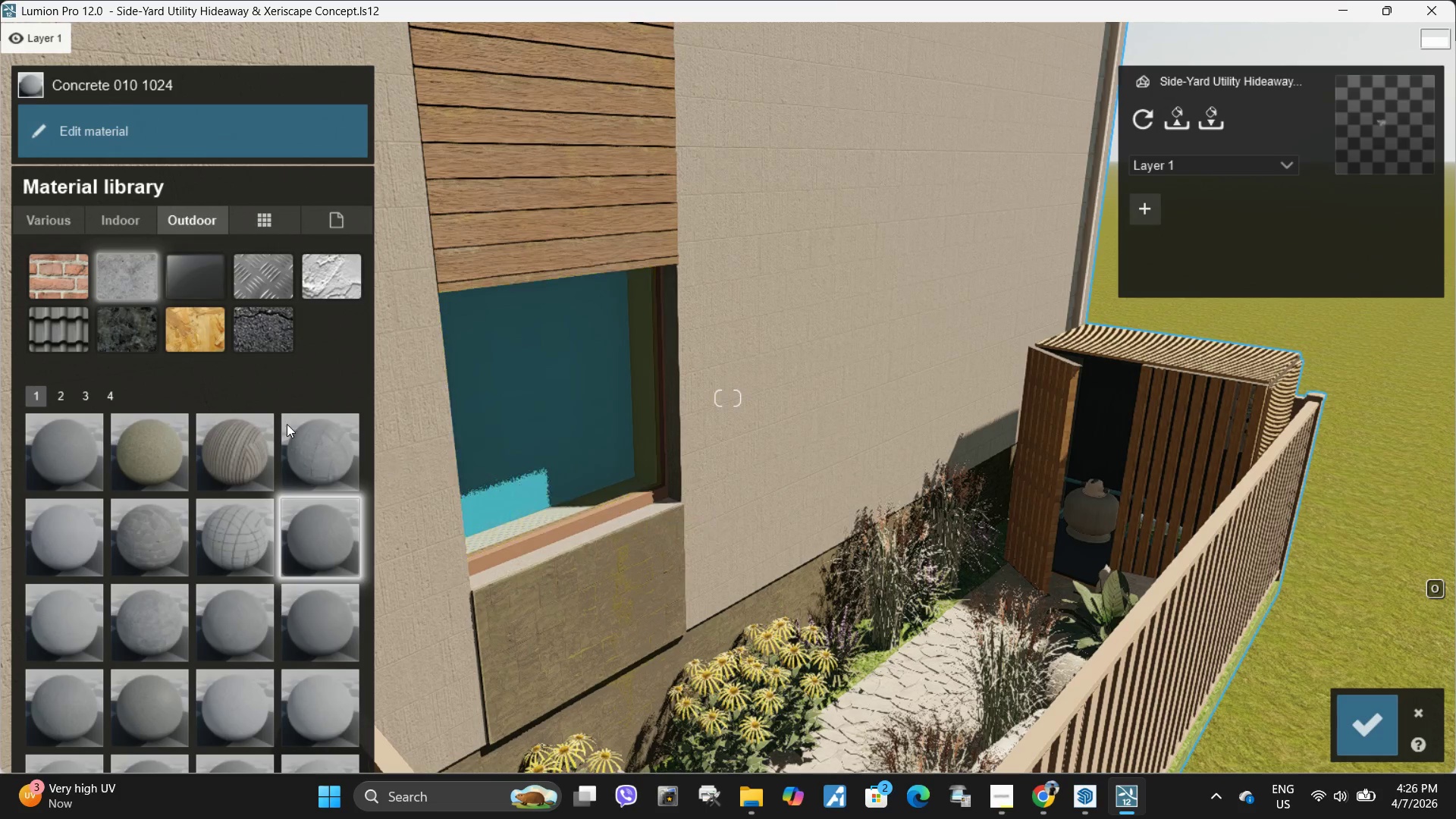 
double_click([343, 453])
 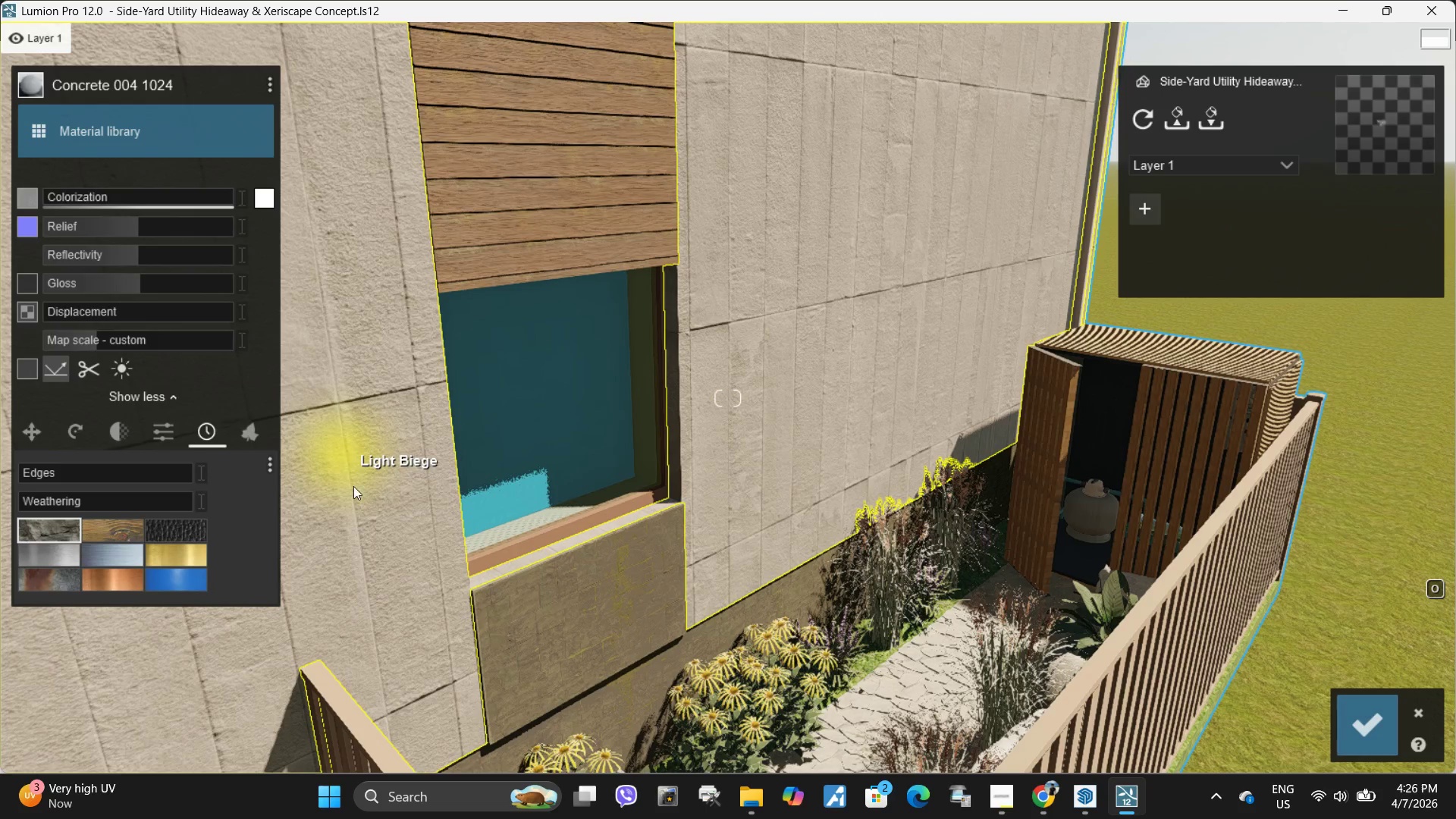 
hold_key(key=W, duration=0.45)
 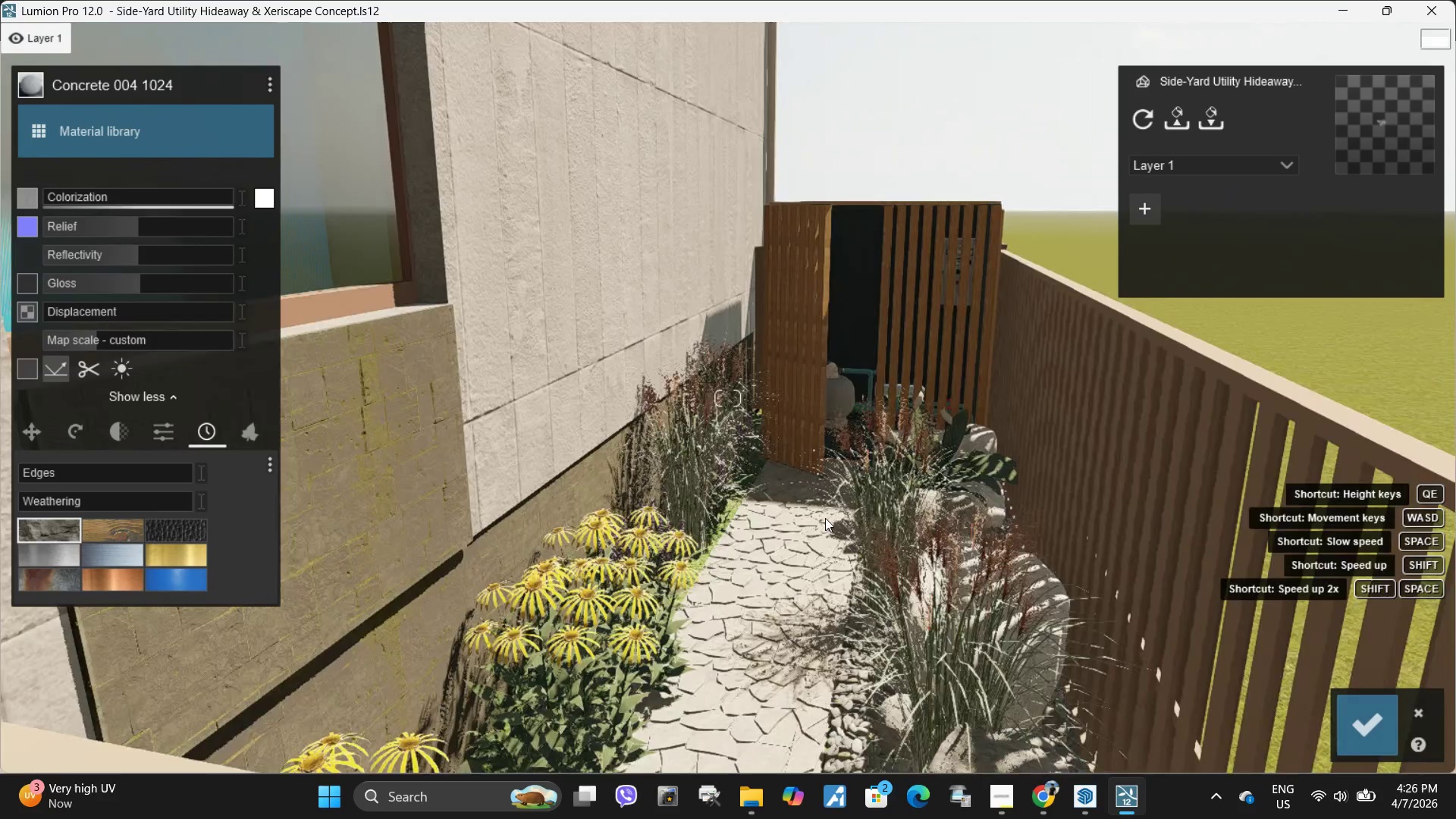 
type(aewaa)
 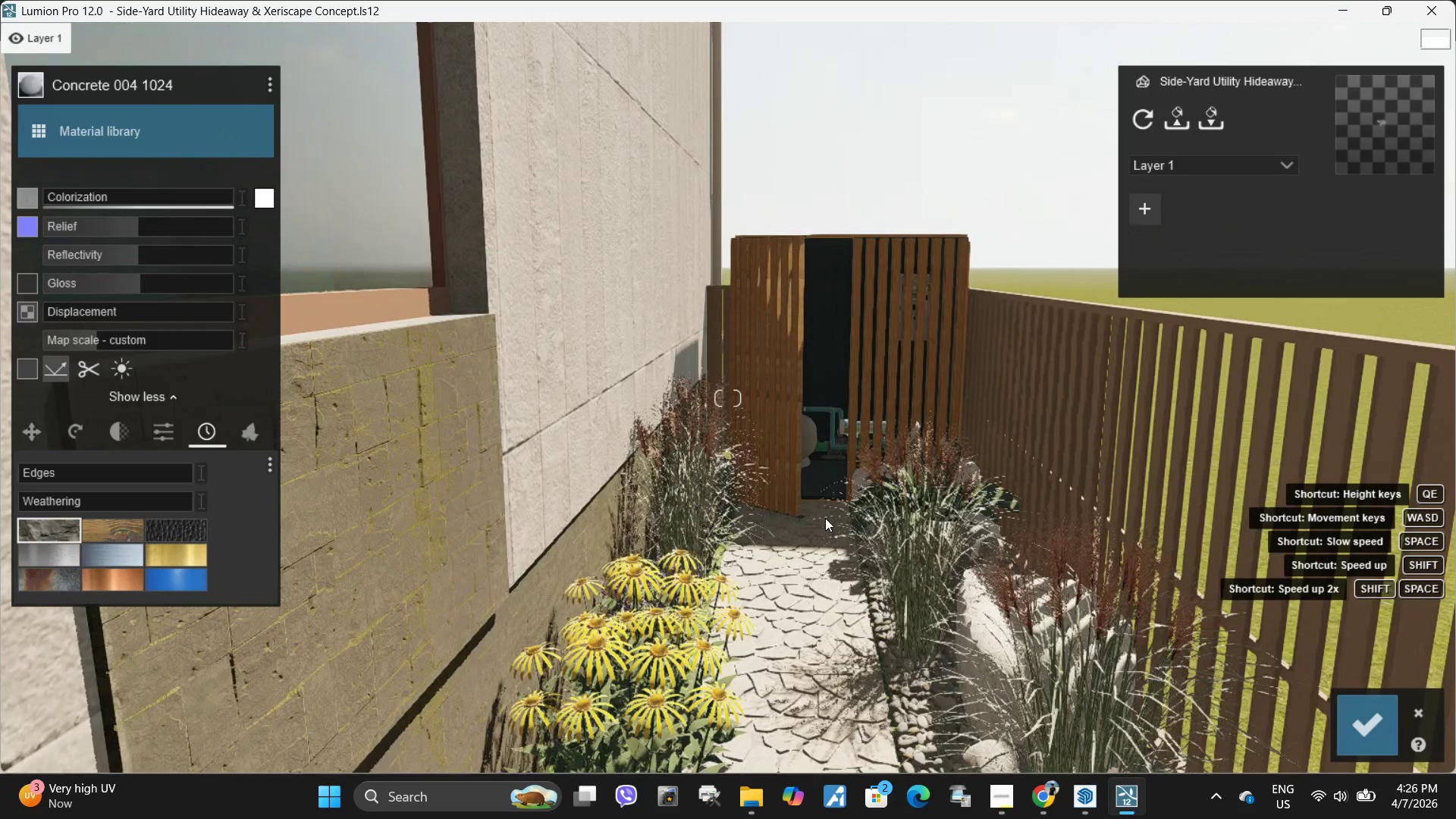 
key(D)
 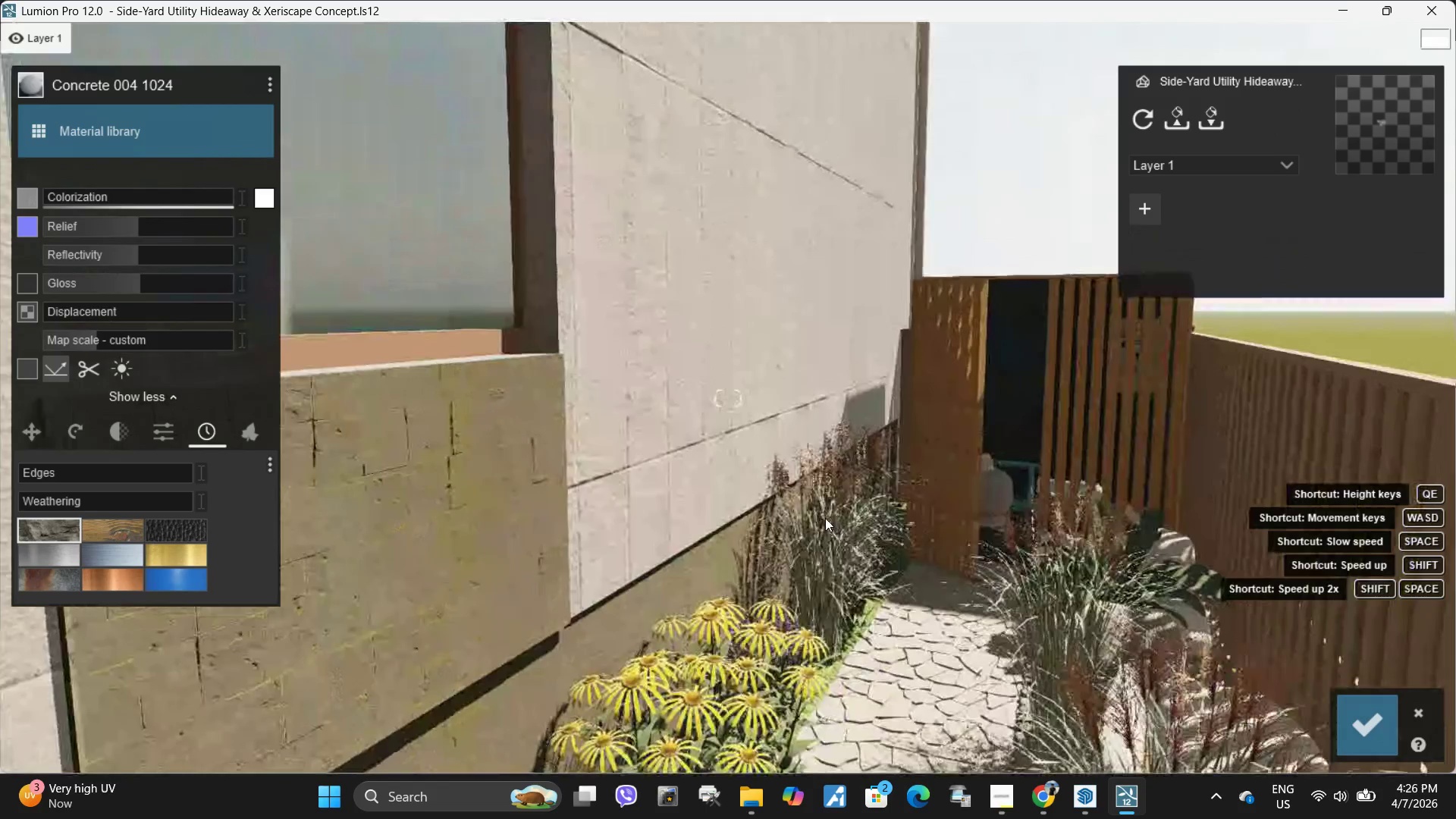 
hold_key(key=Q, duration=0.36)
 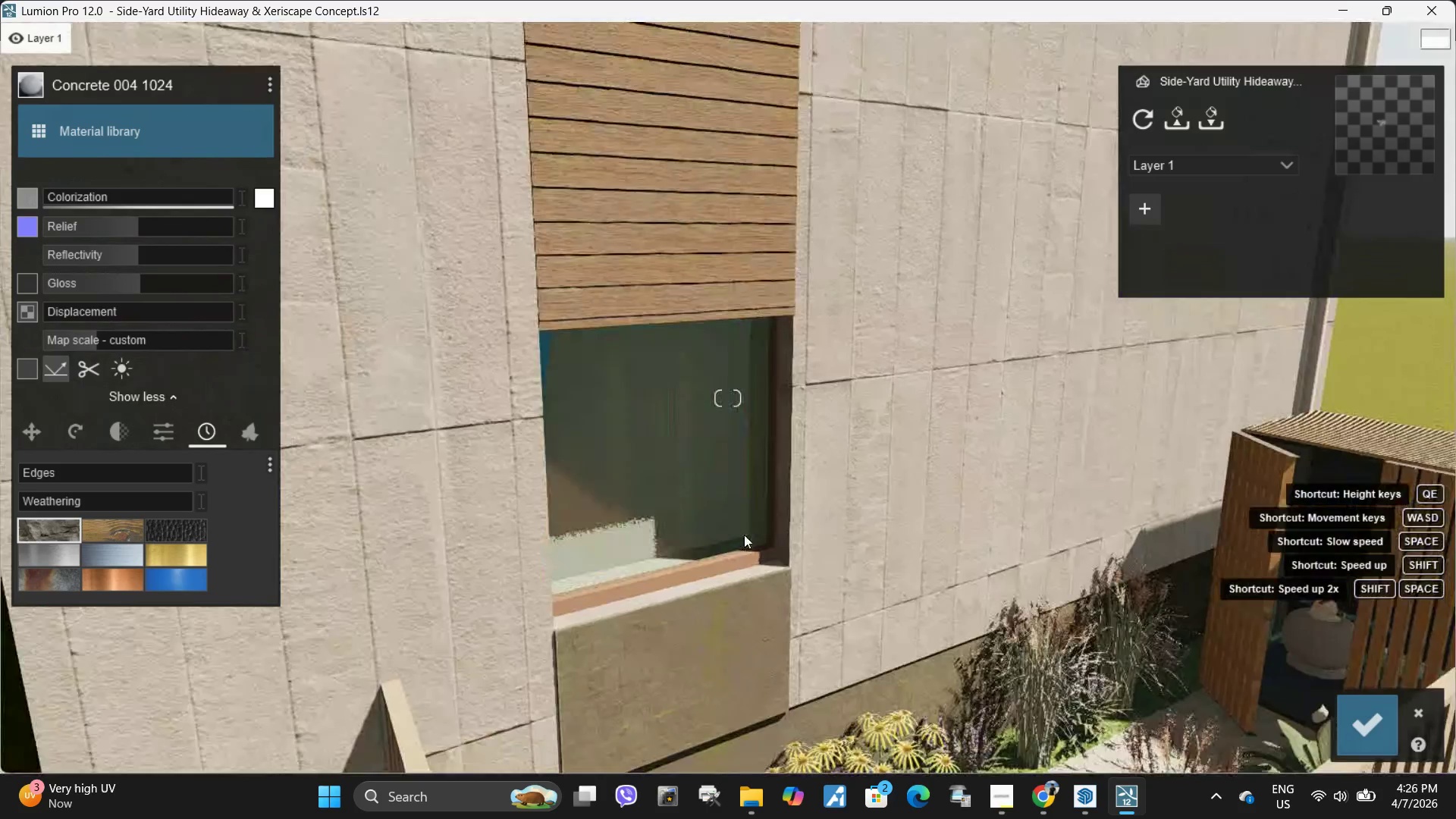 
hold_key(key=S, duration=0.5)
 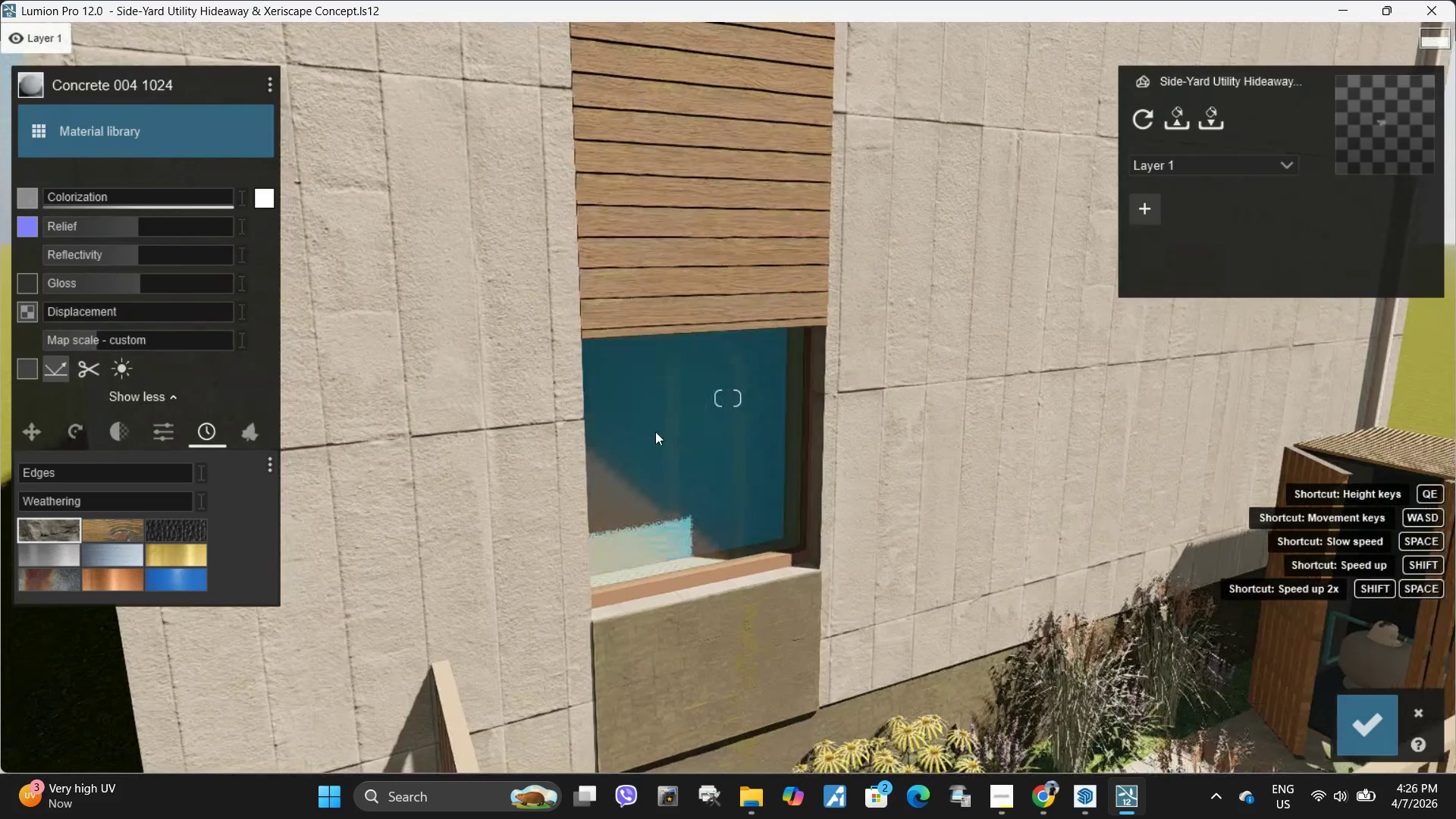 
hold_key(key=D, duration=0.36)
 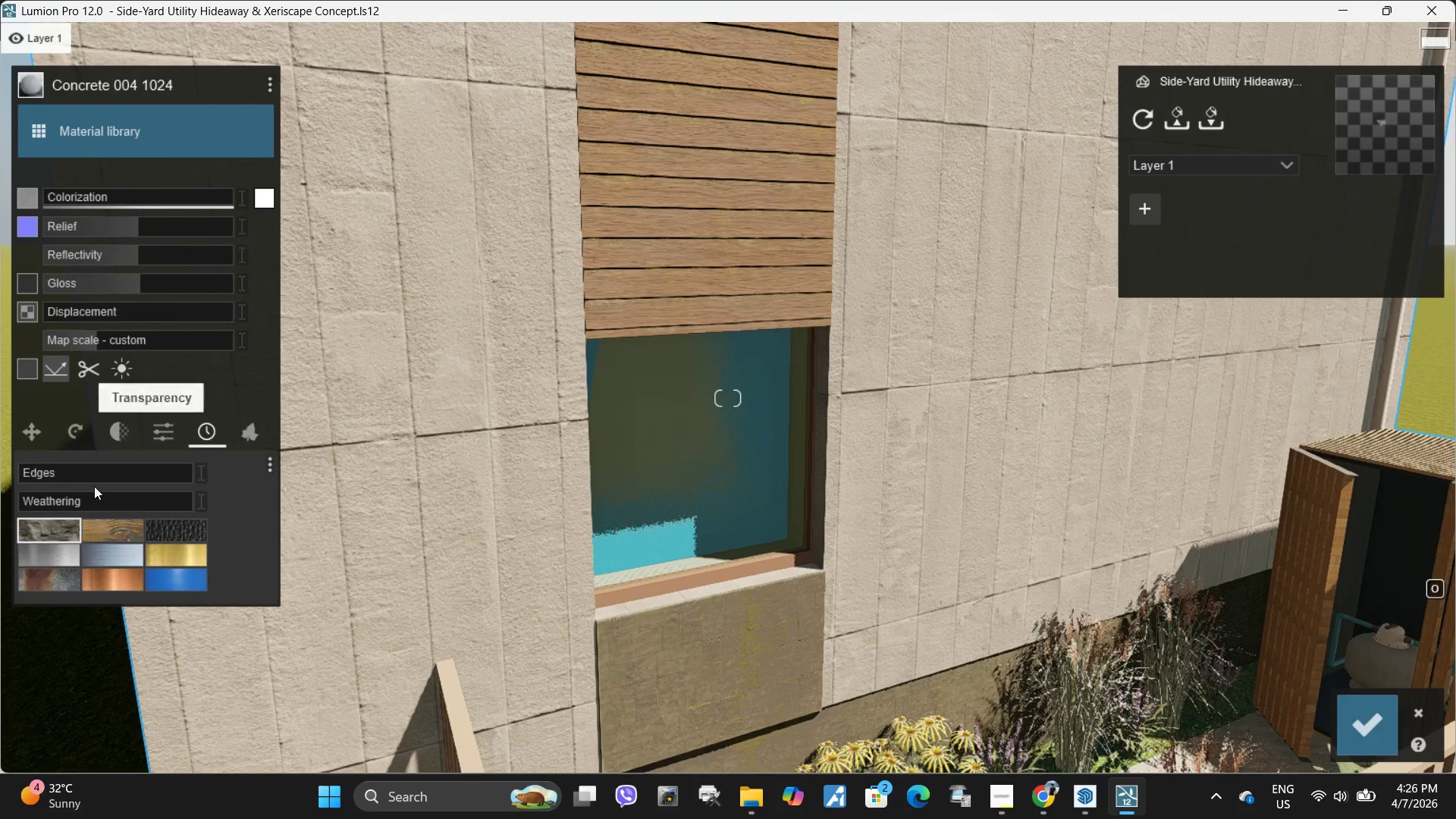 
left_click_drag(start_coordinate=[79, 500], to_coordinate=[104, 501])
 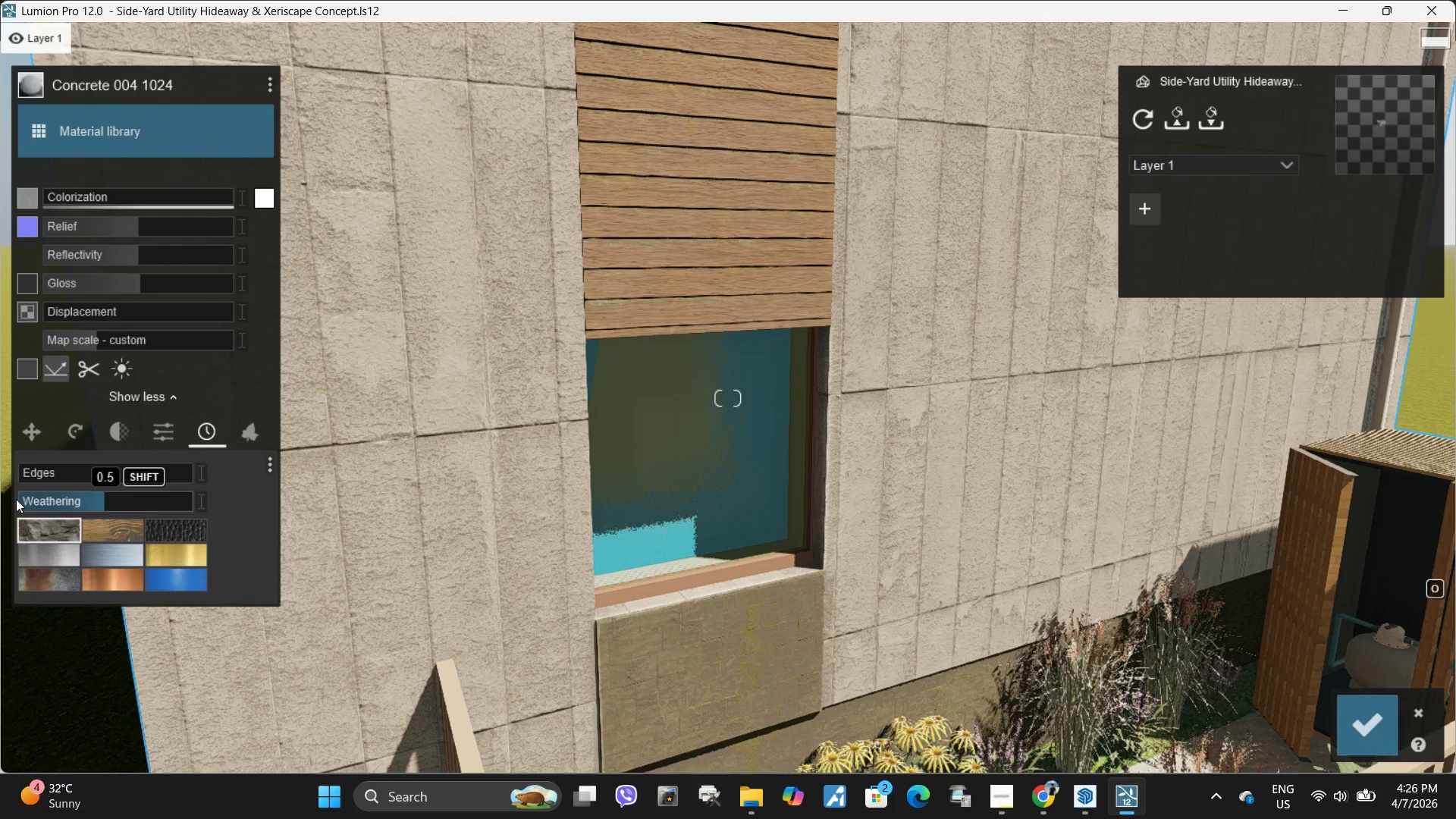 
left_click_drag(start_coordinate=[14, 497], to_coordinate=[76, 496])
 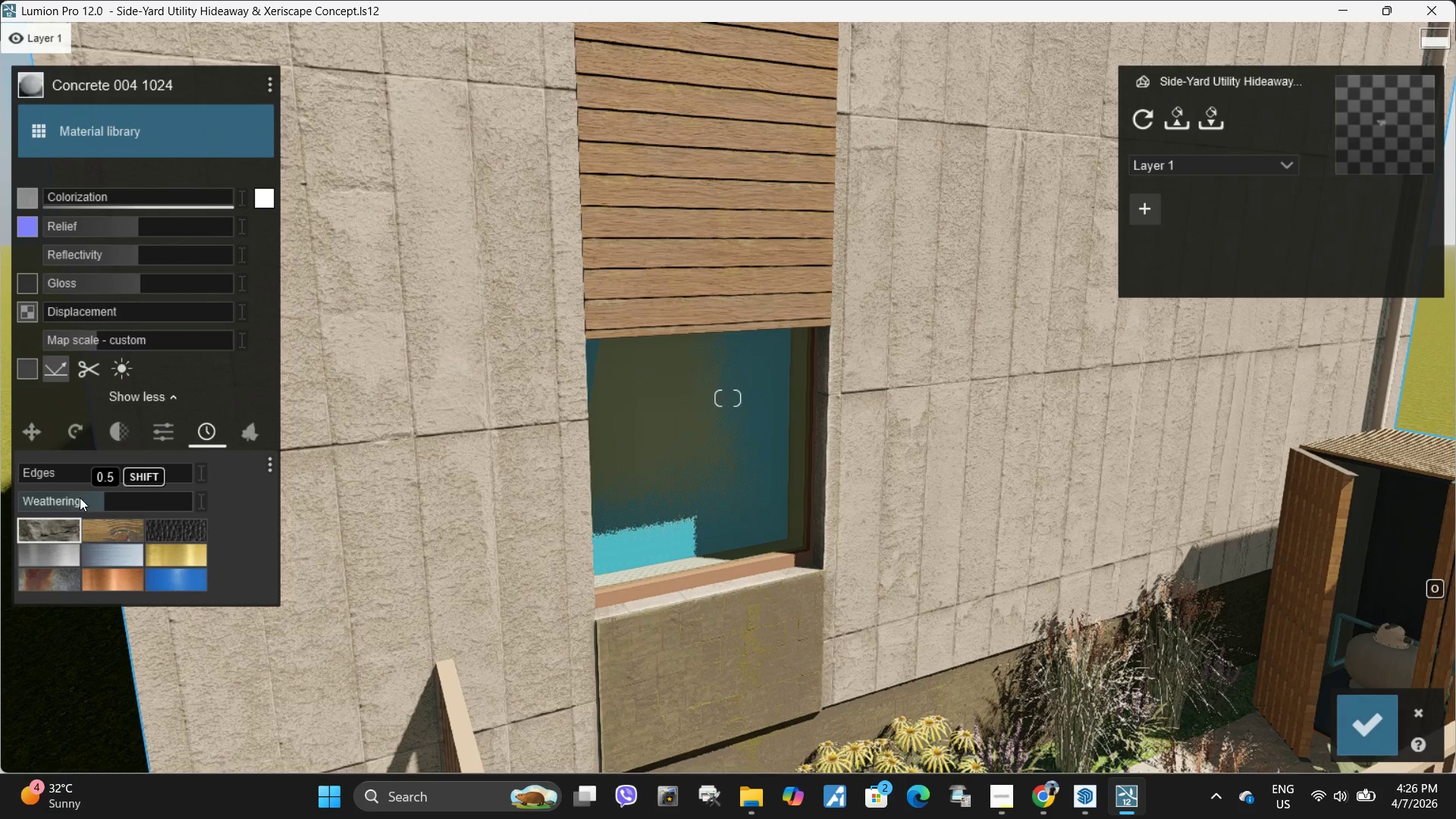 
double_click([77, 496])
 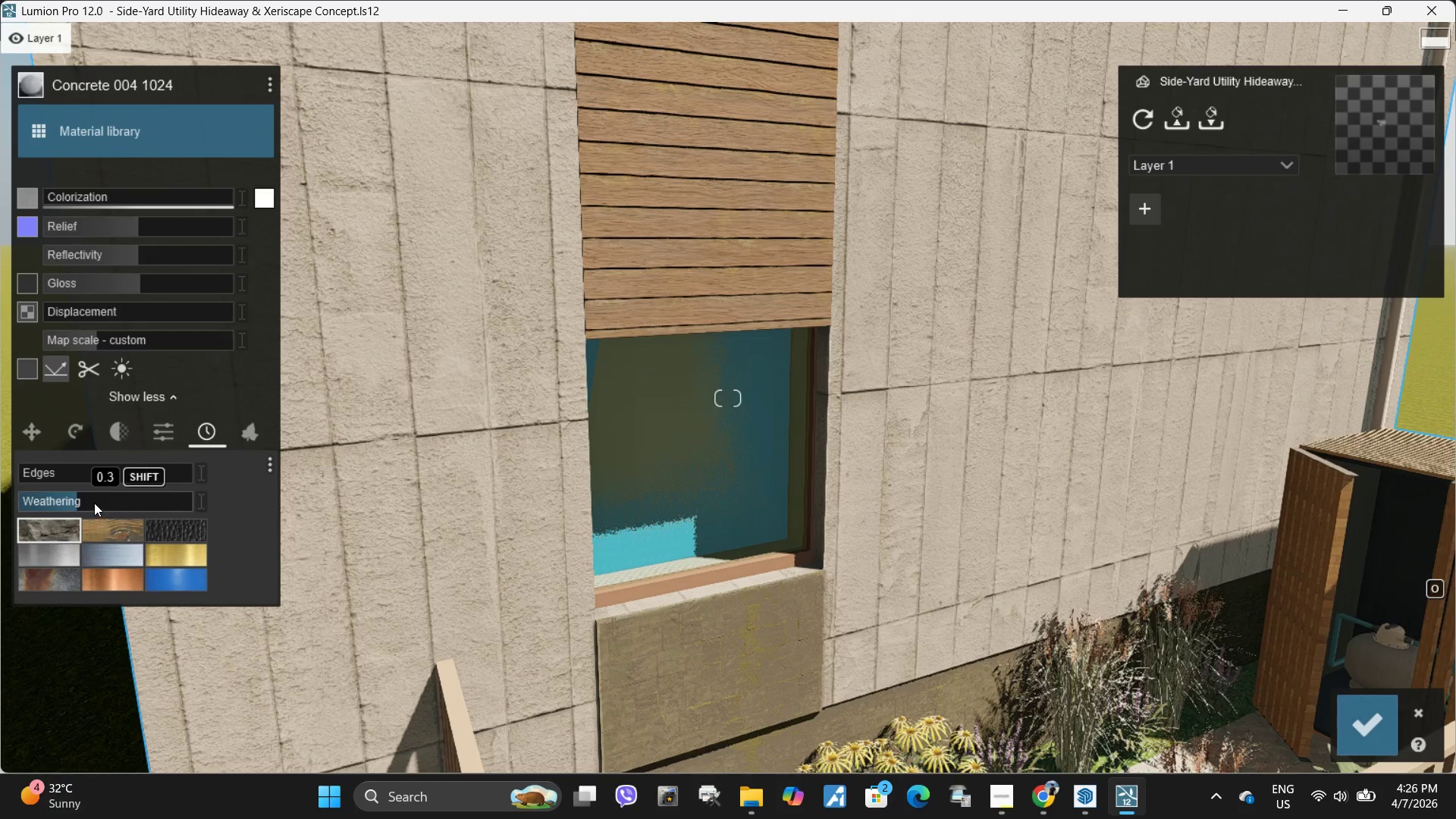 
left_click_drag(start_coordinate=[99, 497], to_coordinate=[226, 497])
 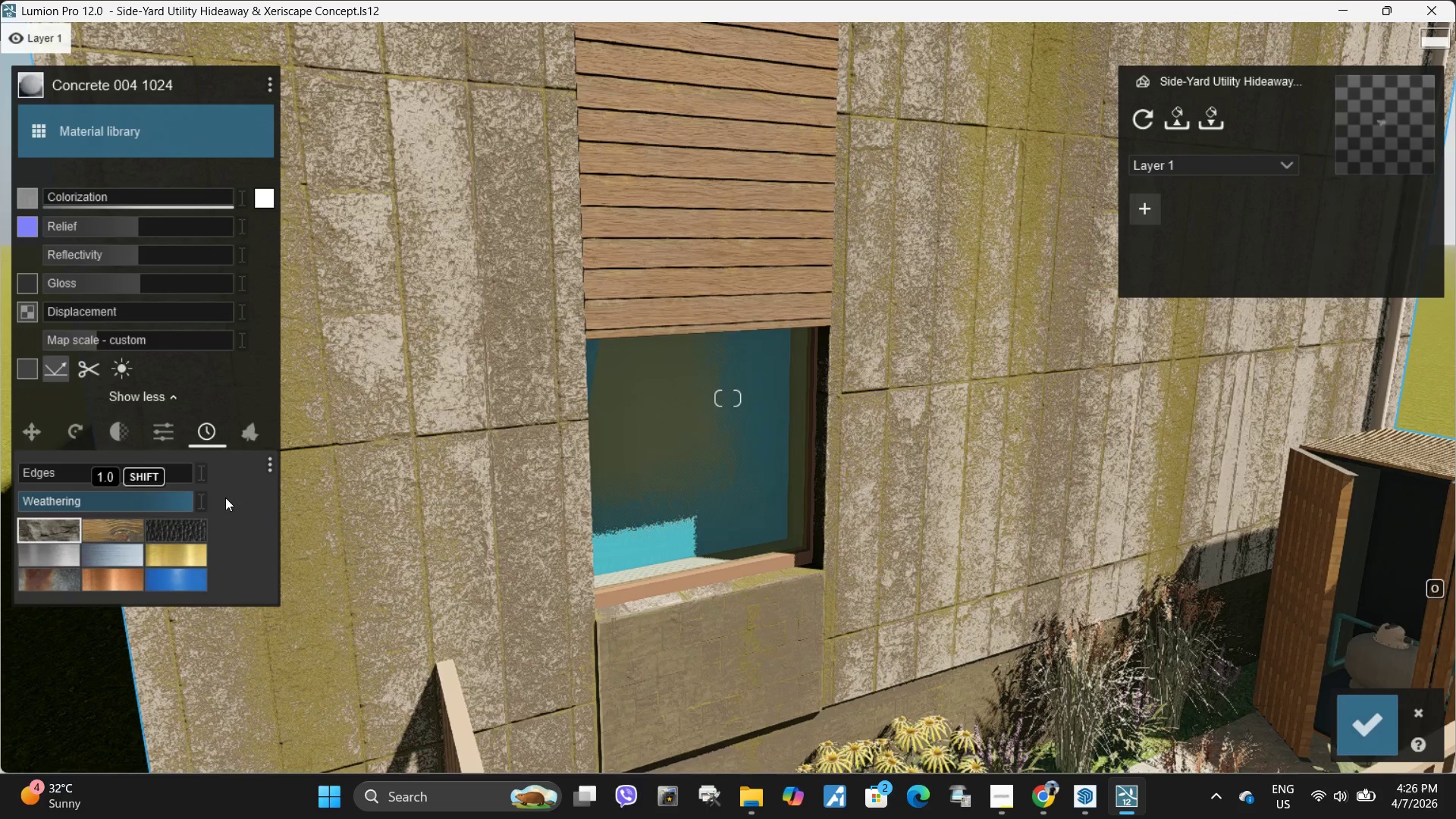 
left_click_drag(start_coordinate=[206, 497], to_coordinate=[36, 497])
 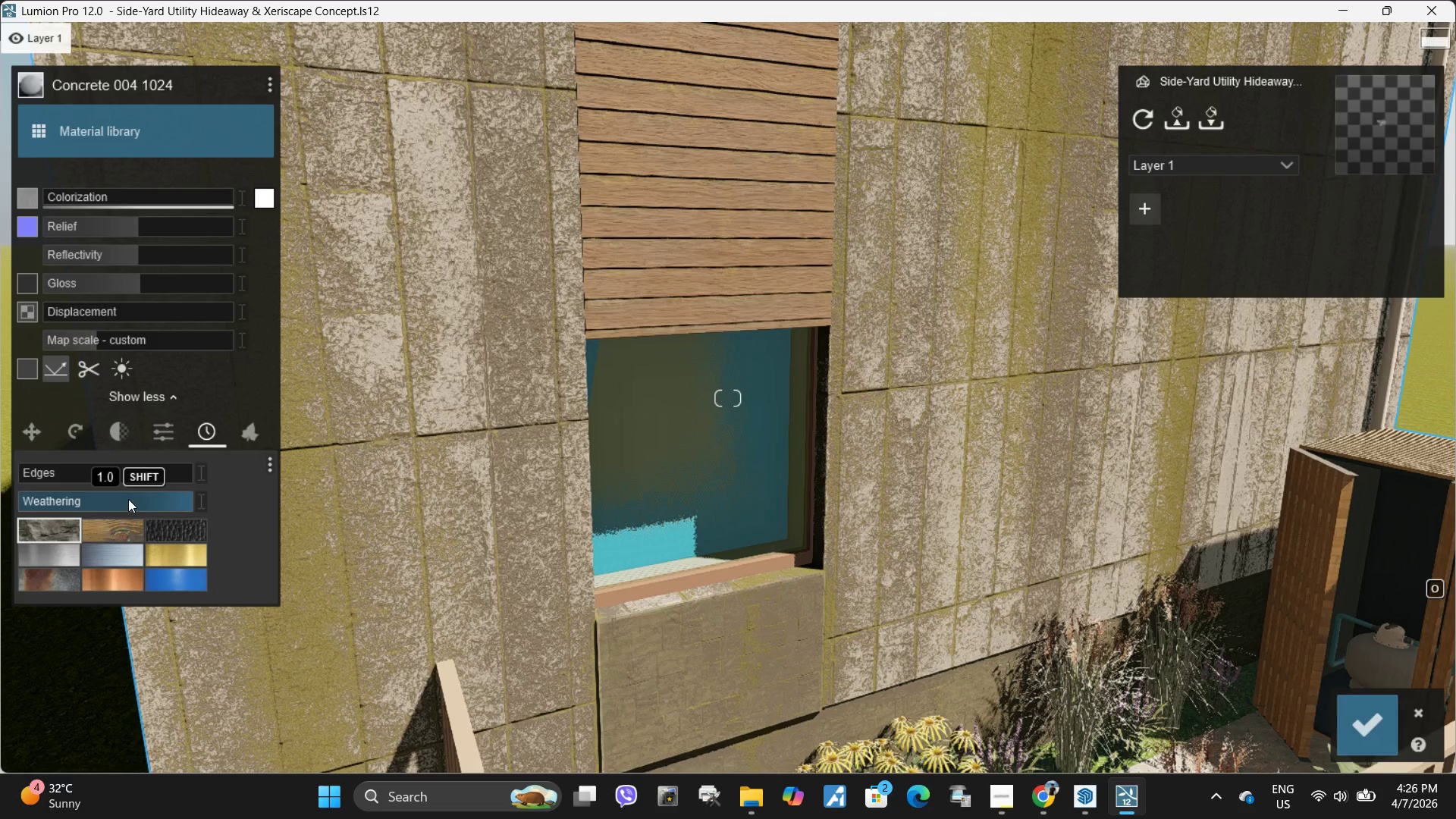 
left_click_drag(start_coordinate=[130, 499], to_coordinate=[80, 498])
 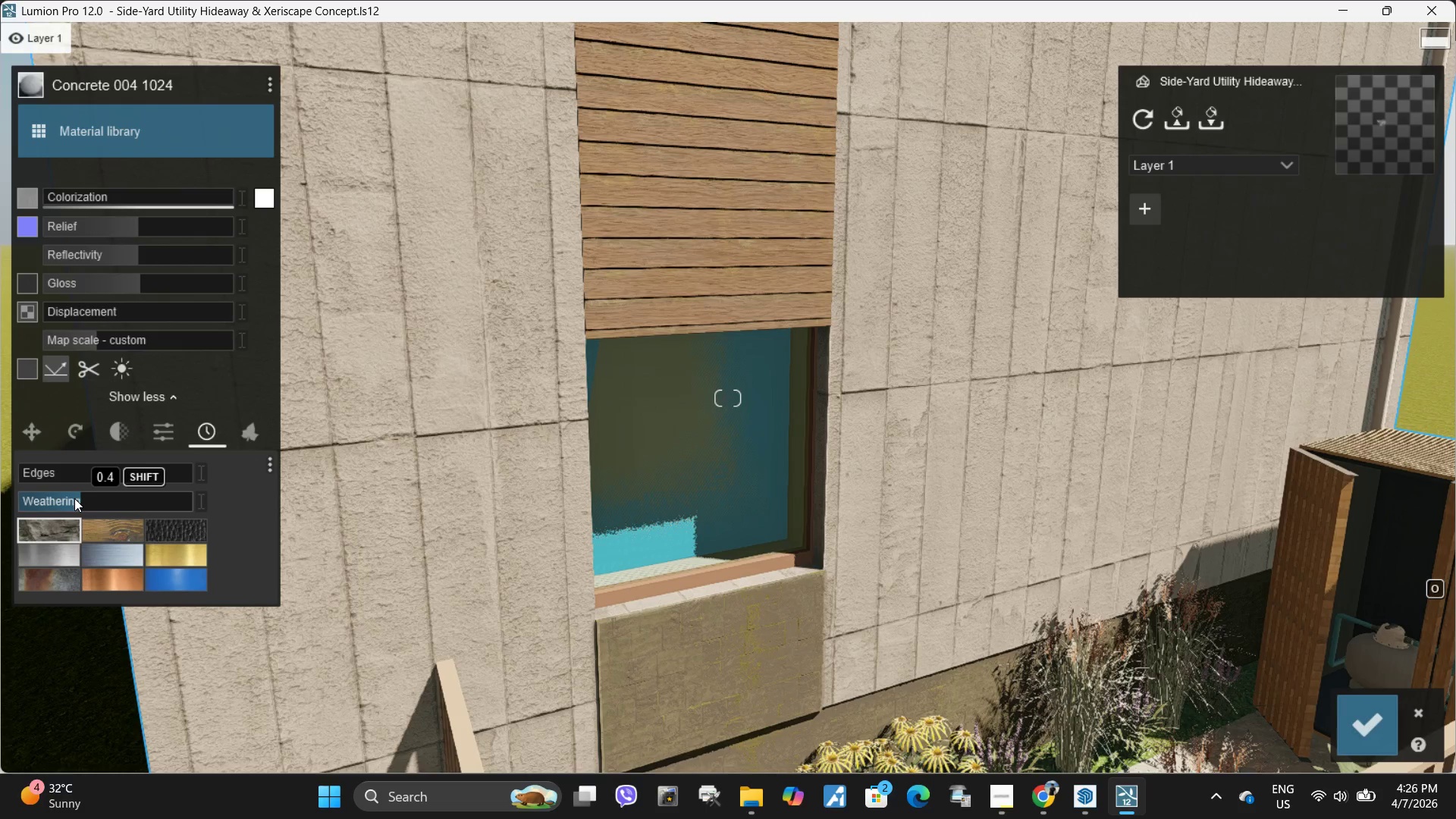 
left_click([74, 498])
 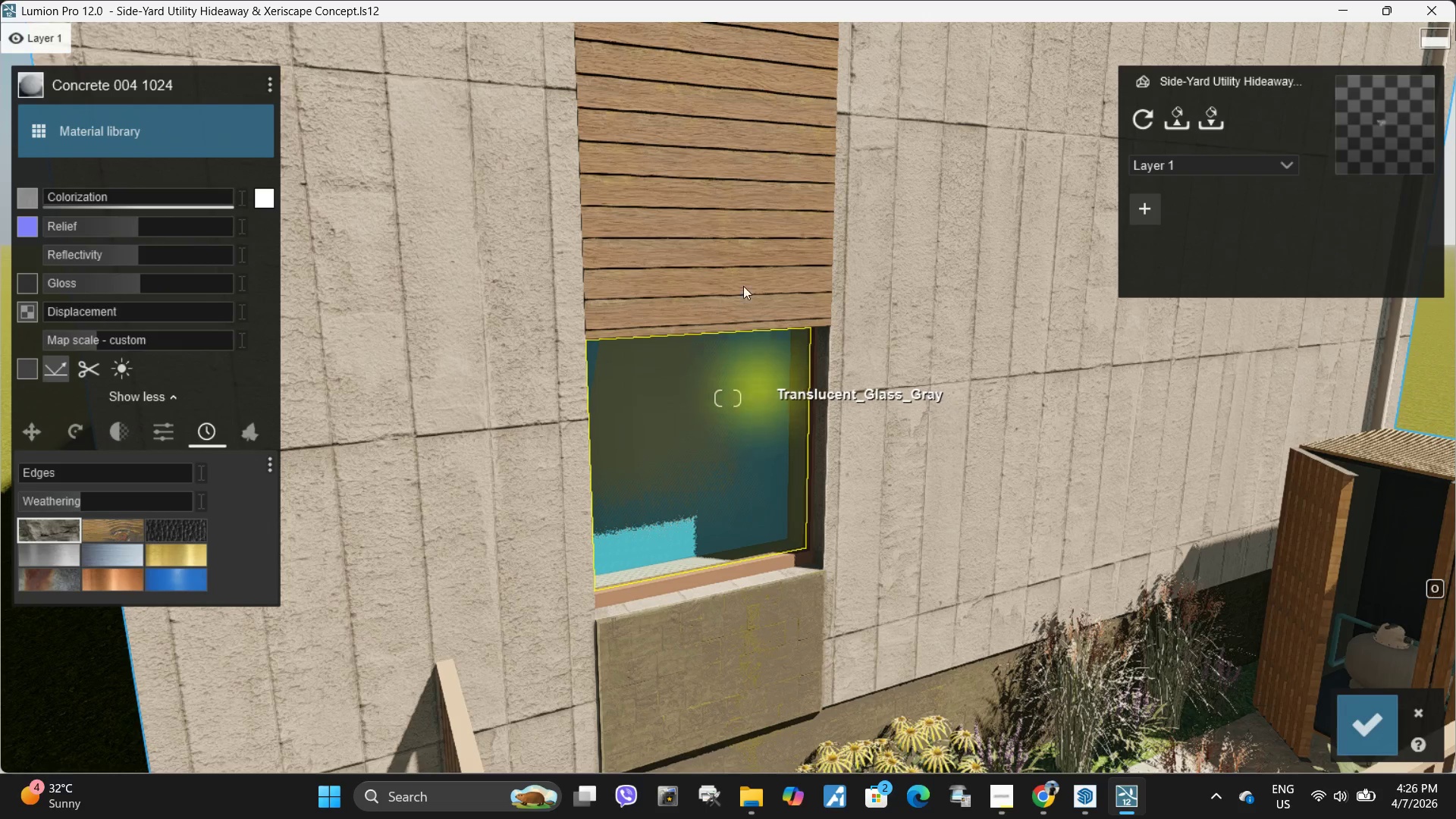 
double_click([740, 276])
 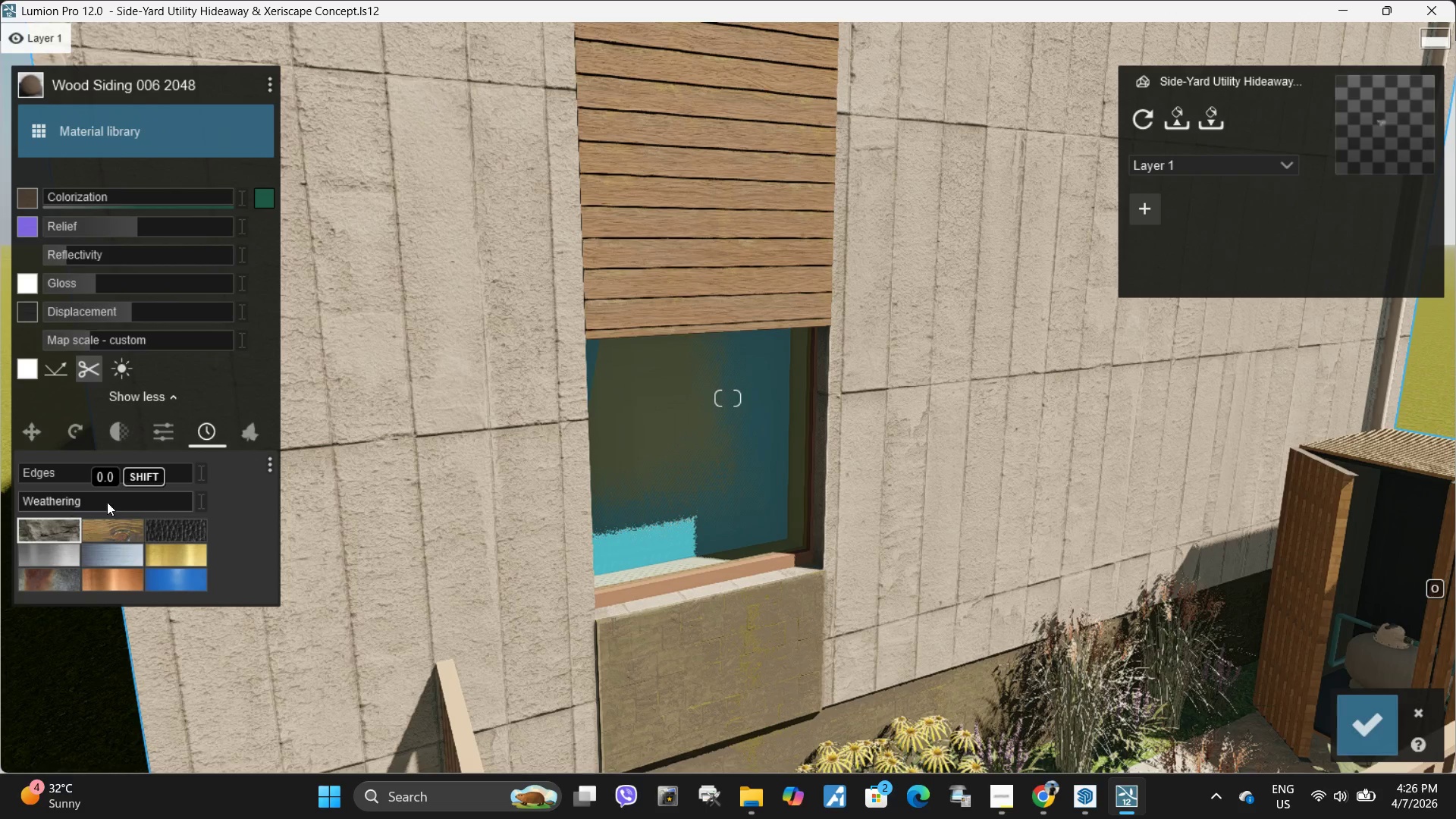 
left_click([111, 525])
 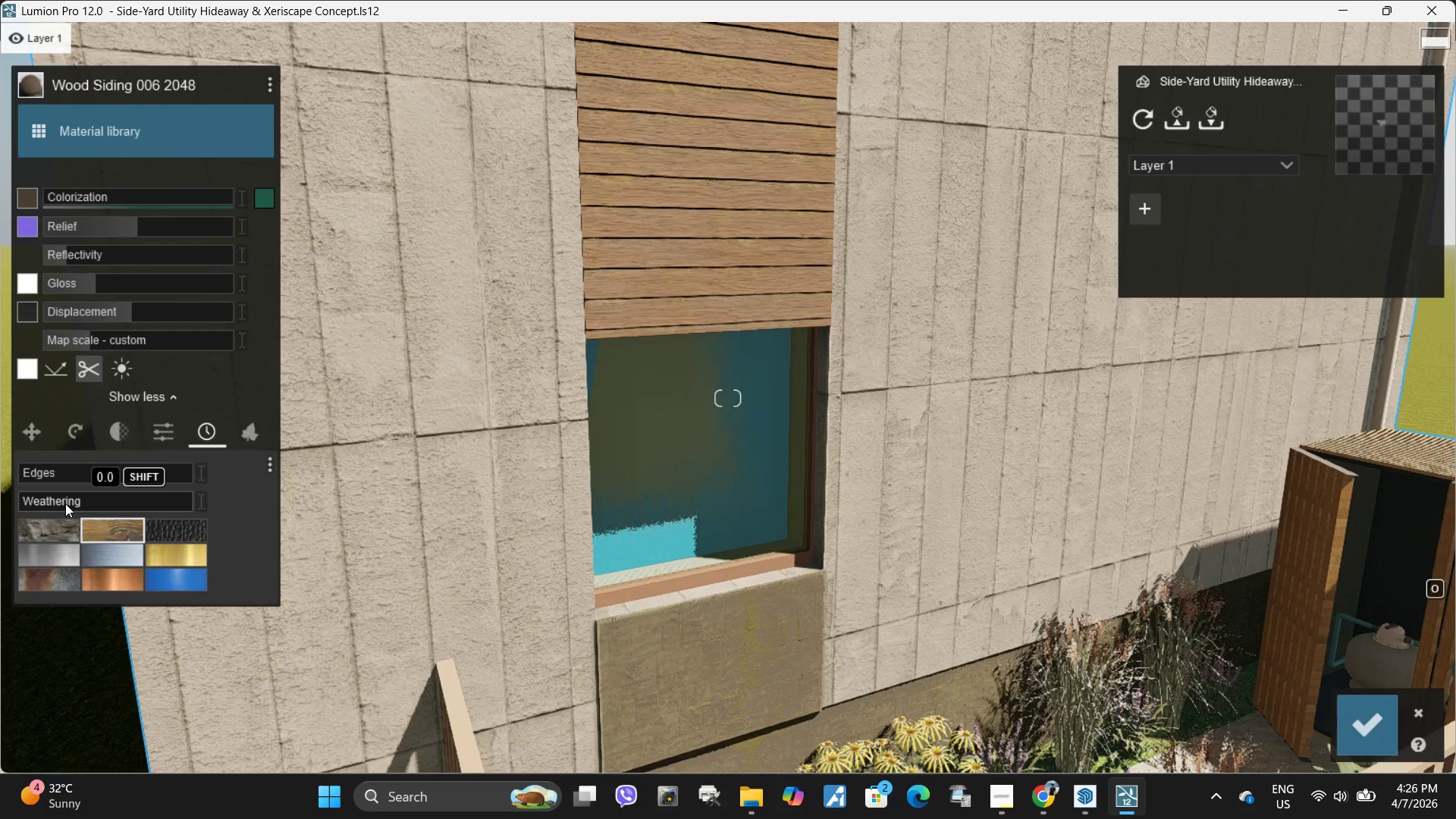 
left_click_drag(start_coordinate=[71, 502], to_coordinate=[72, 497])
 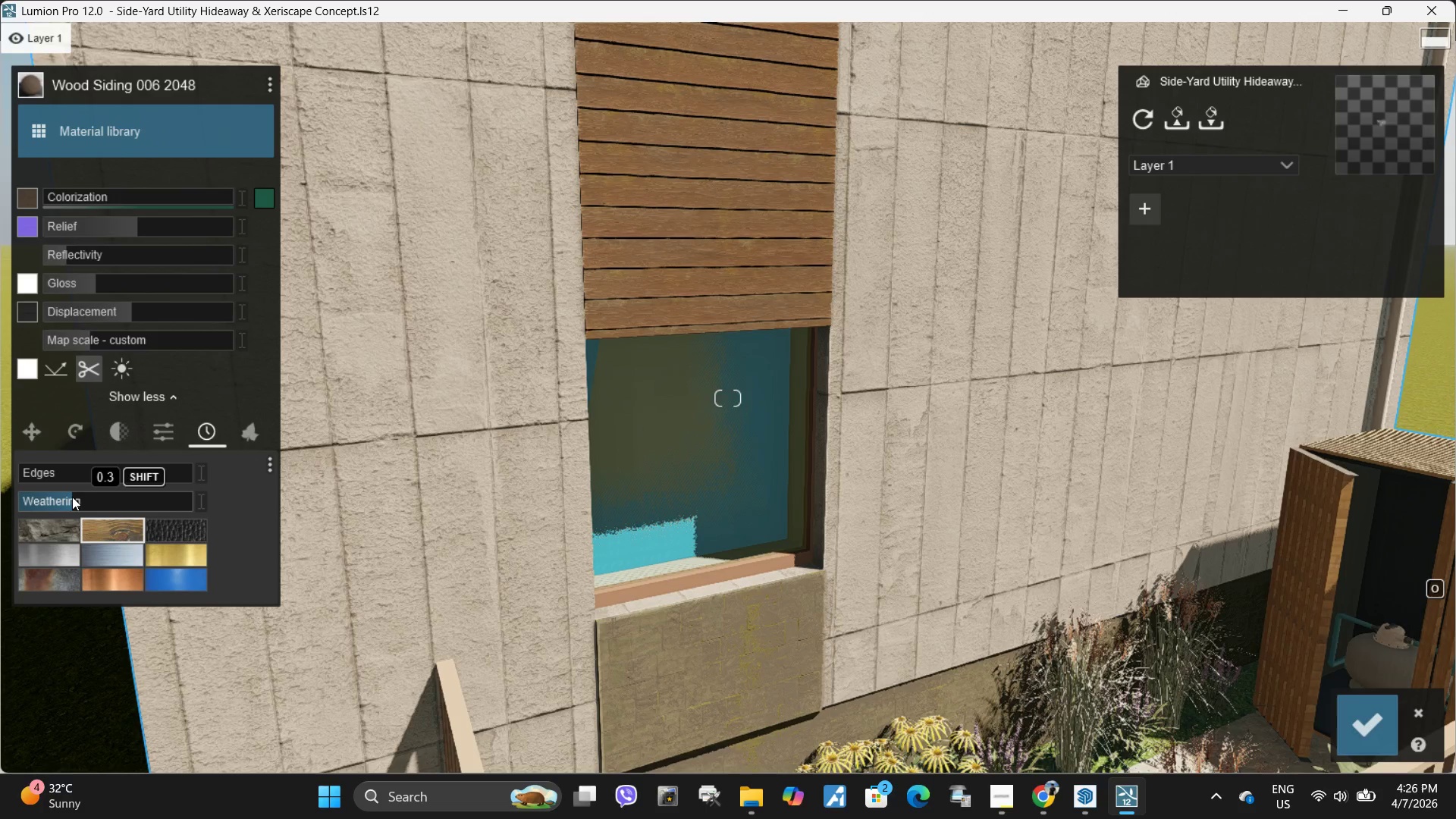 
left_click_drag(start_coordinate=[72, 497], to_coordinate=[19, 497])
 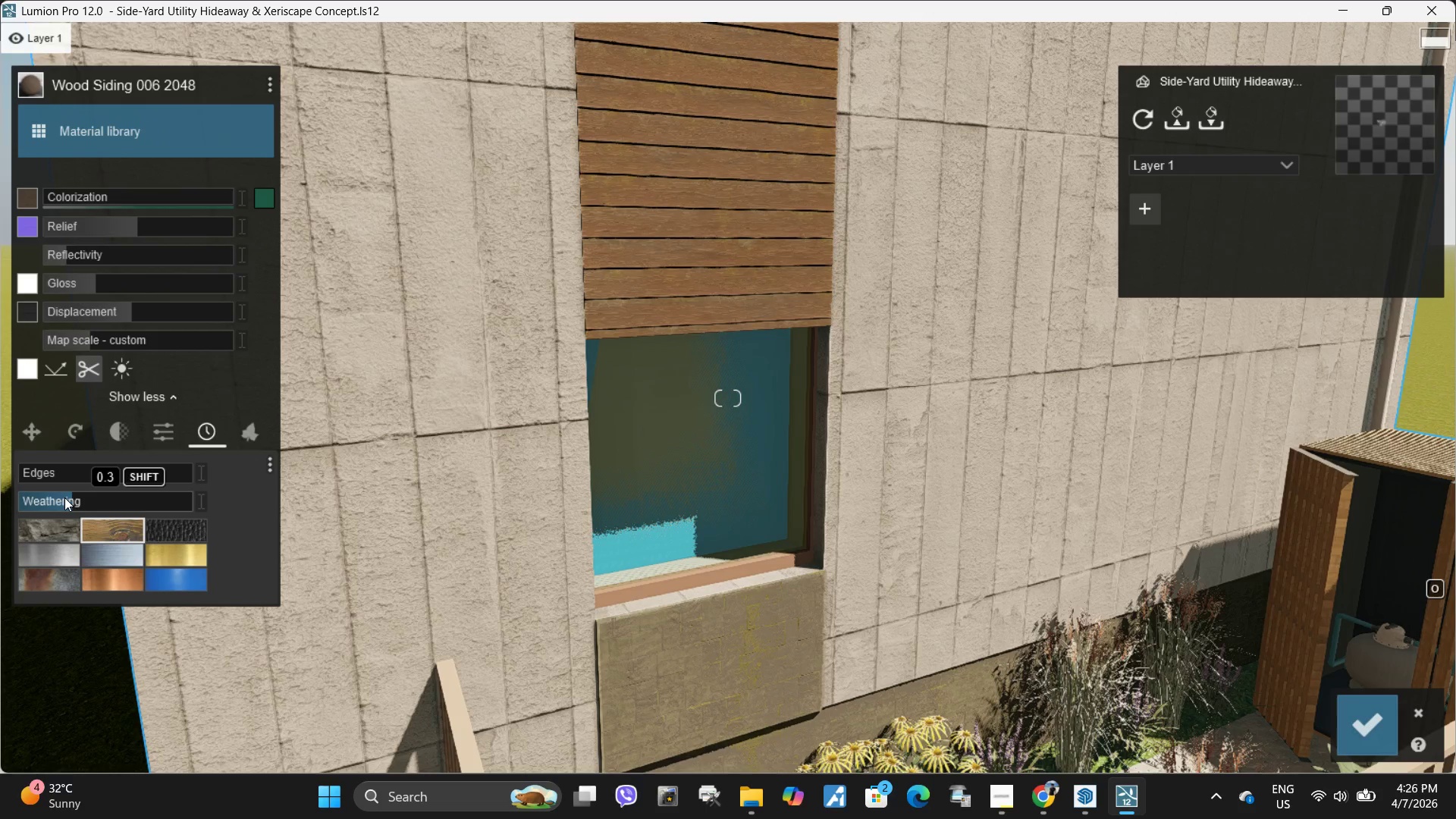 
left_click_drag(start_coordinate=[64, 497], to_coordinate=[33, 497])
 